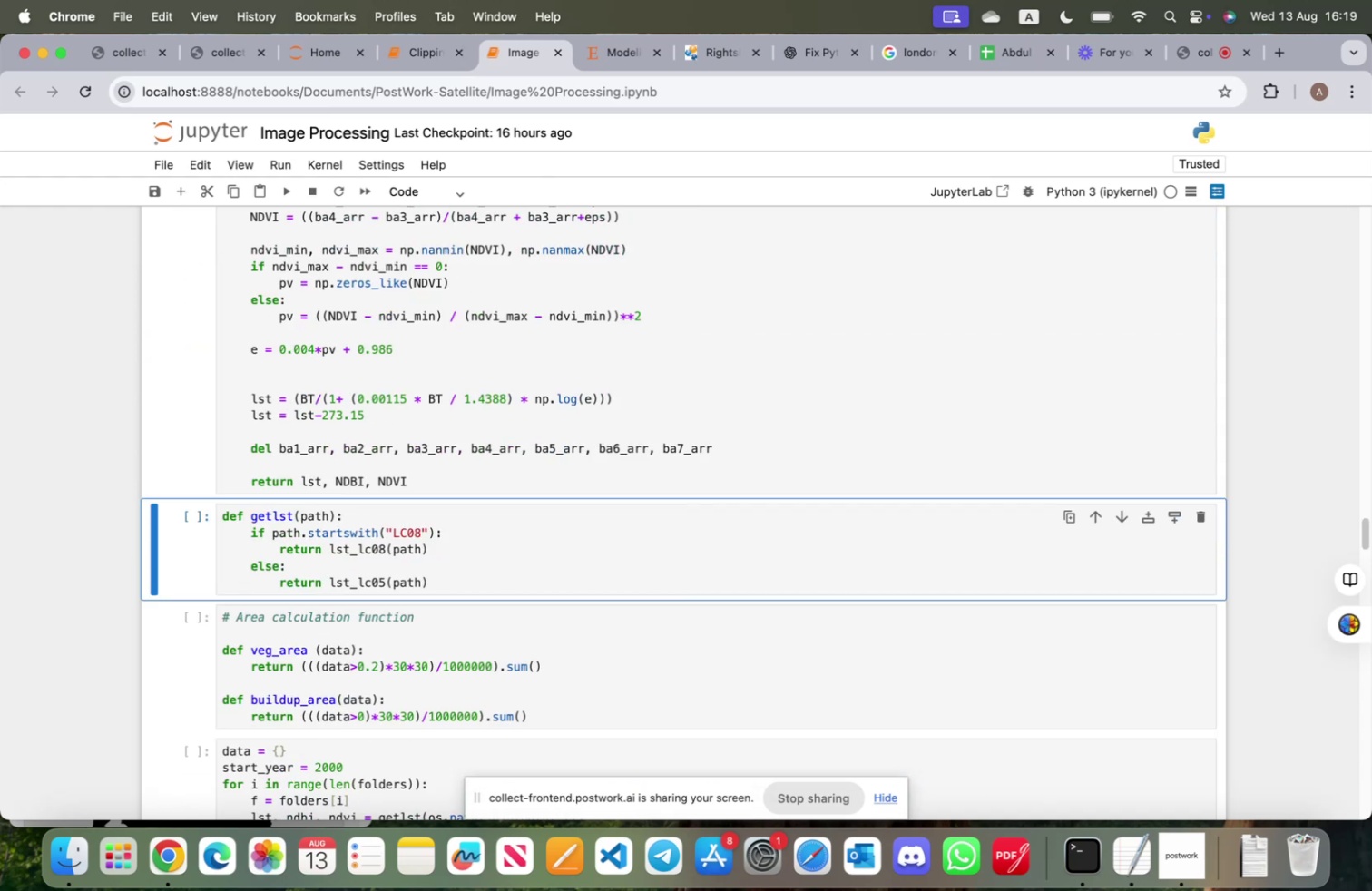 
key(Shift+ShiftRight)
 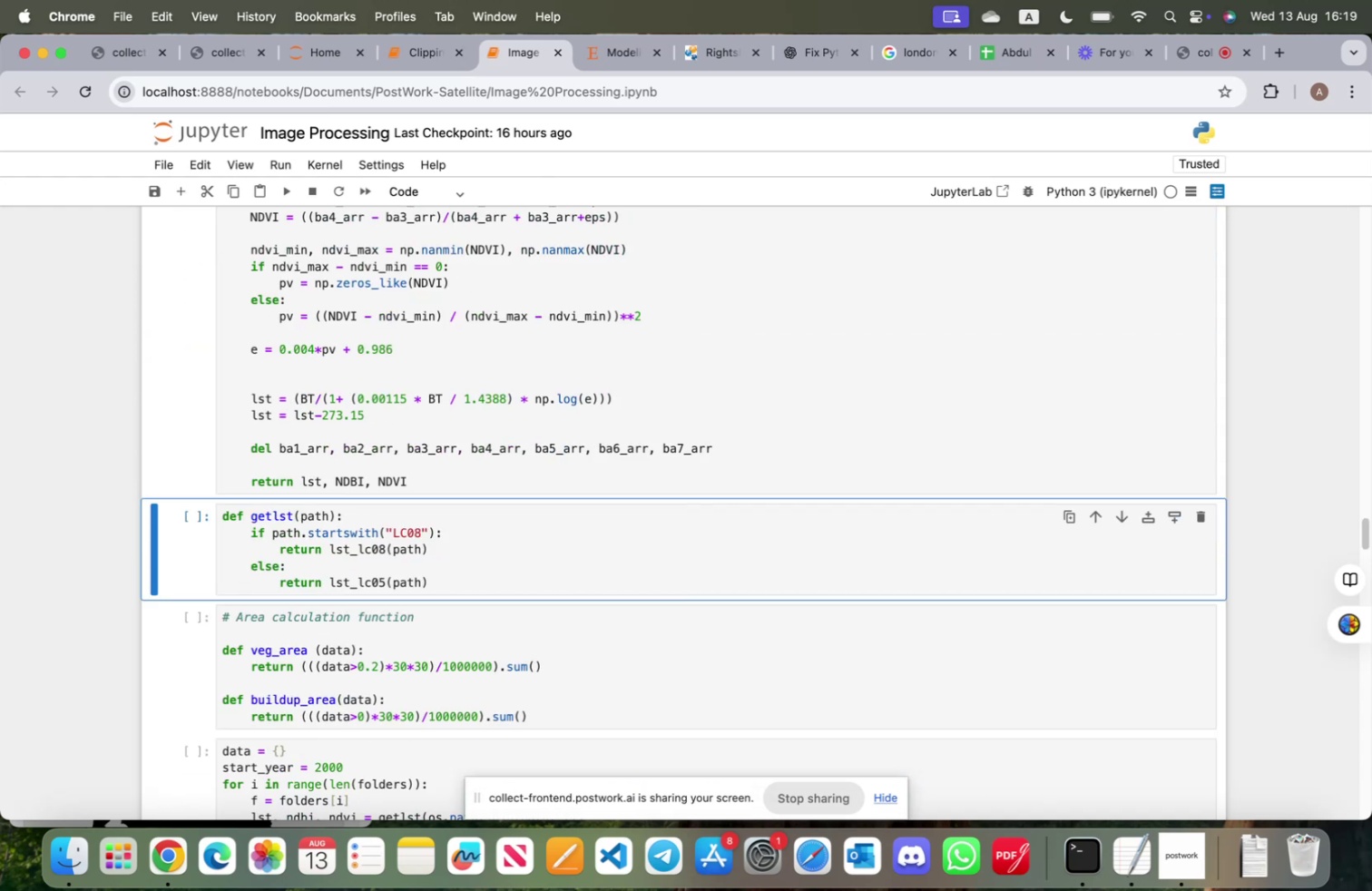 
key(Shift+Enter)
 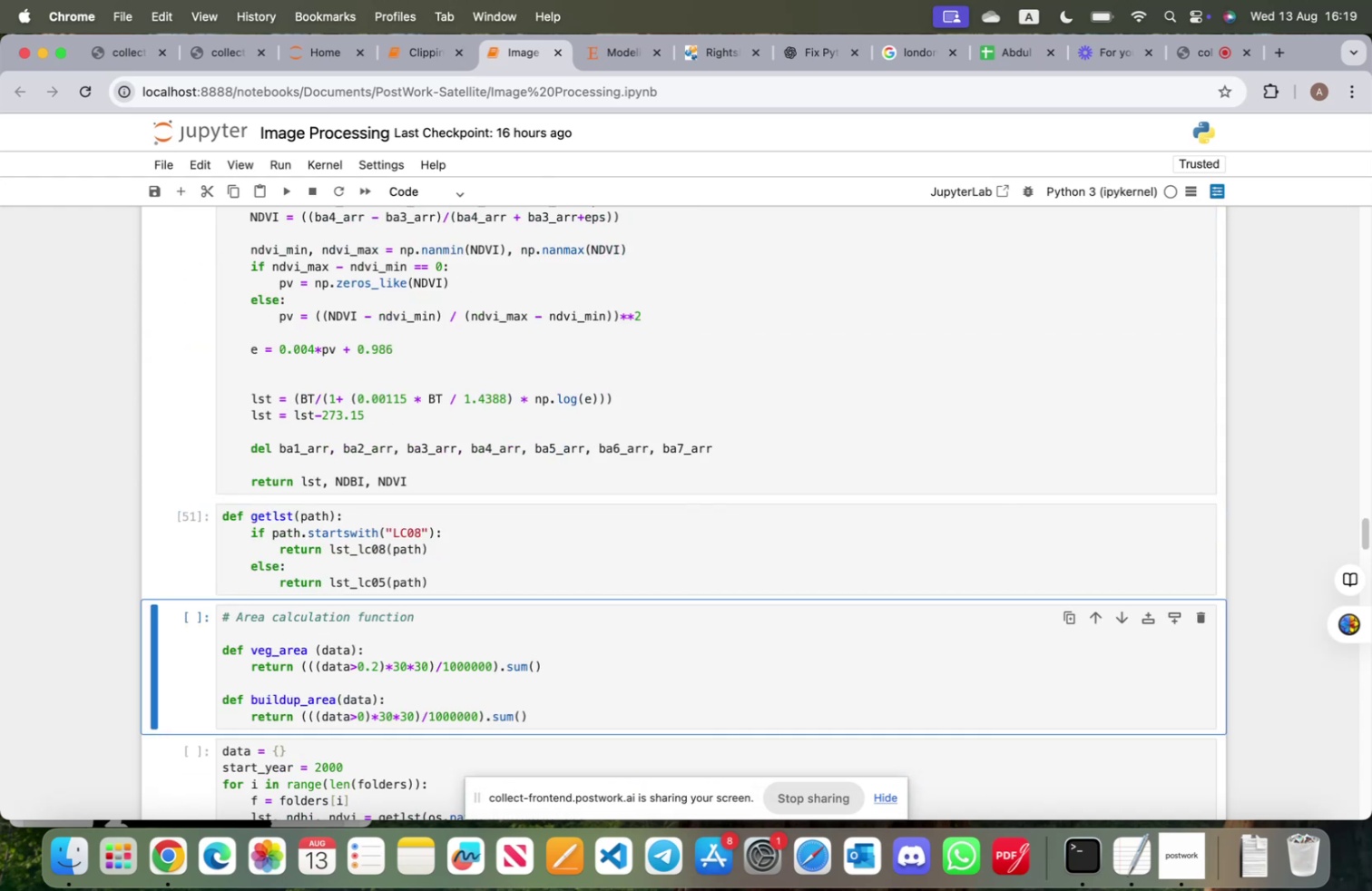 
key(Shift+ShiftRight)
 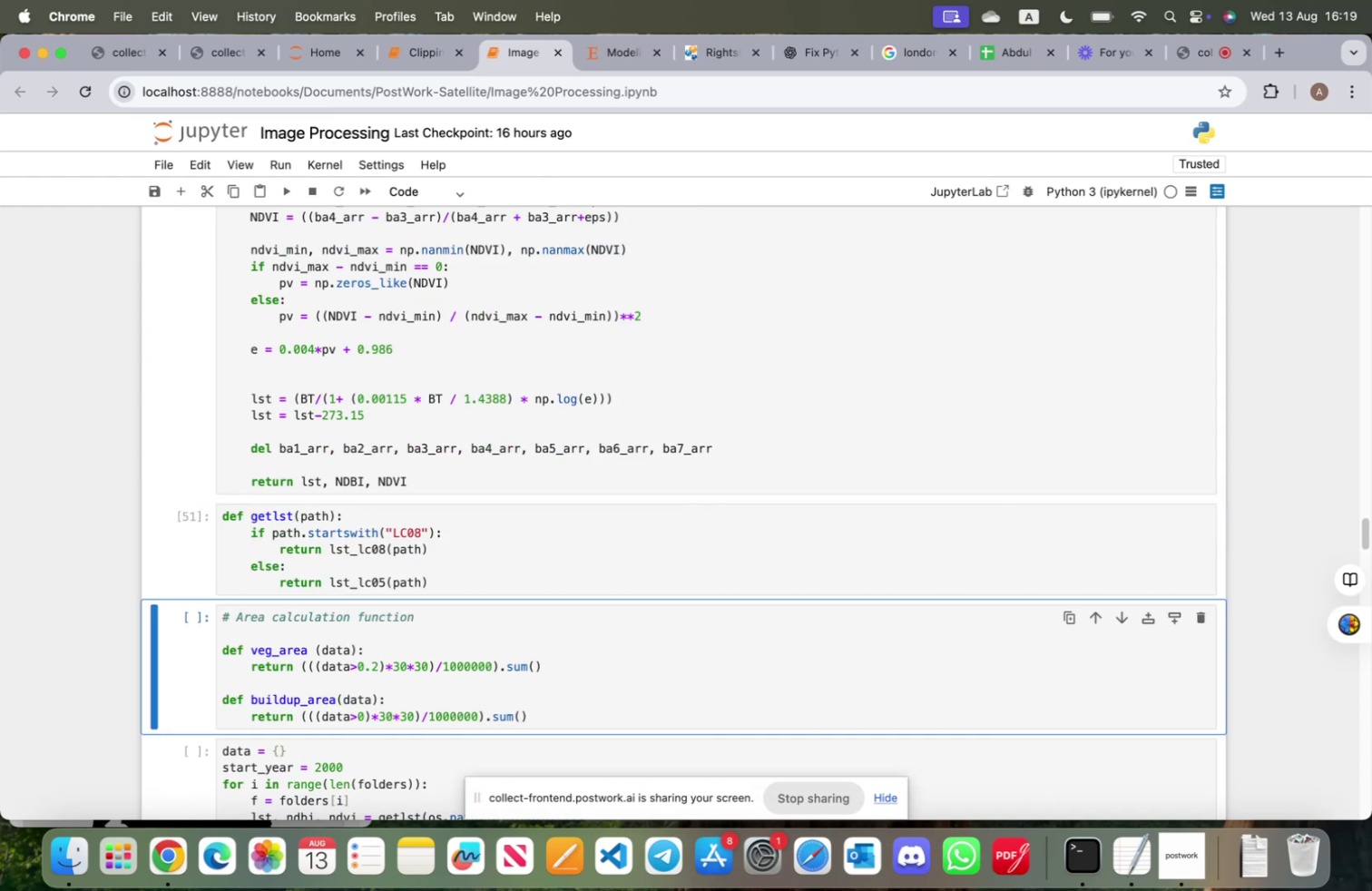 
key(Shift+Enter)
 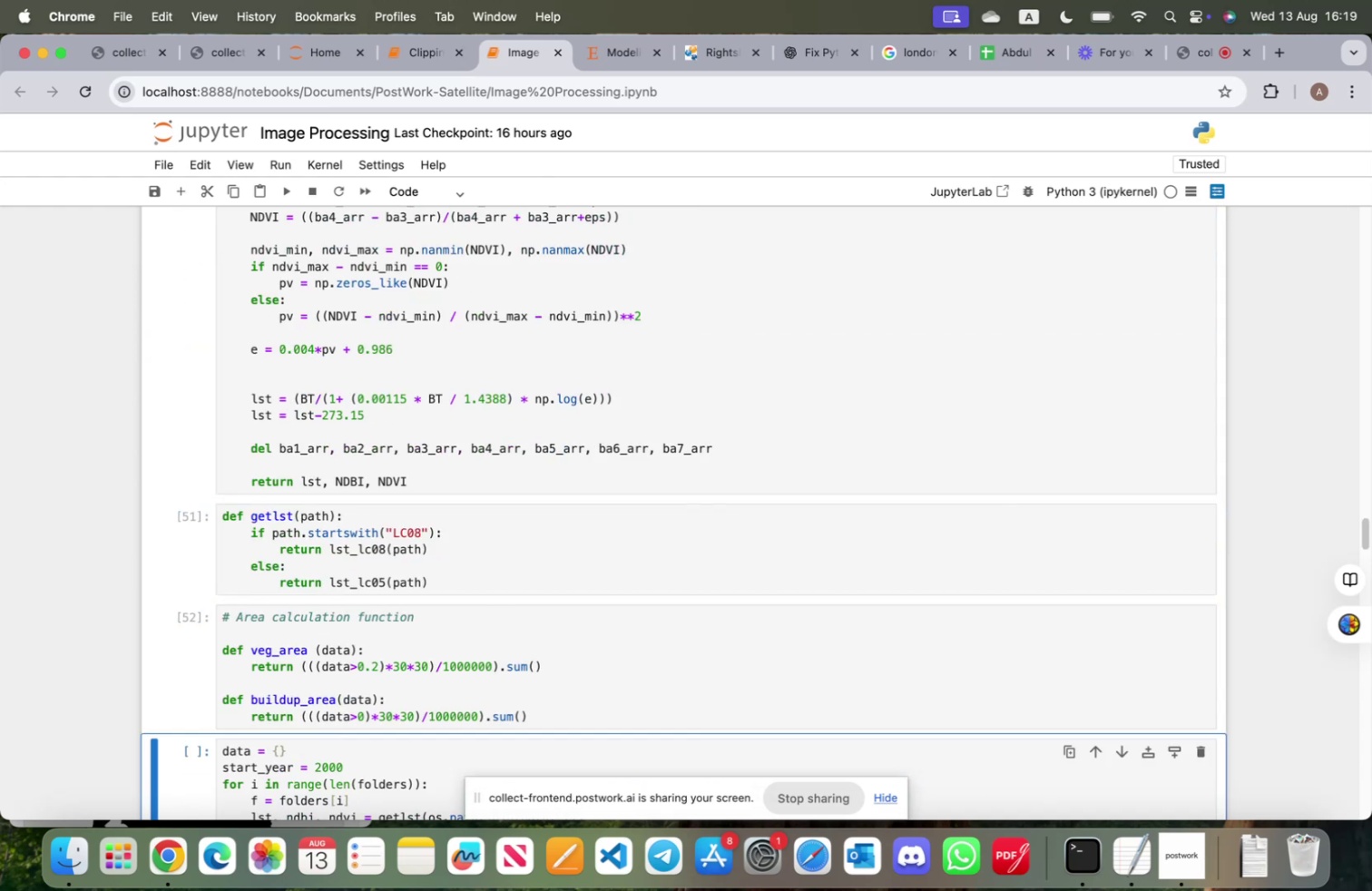 
key(Shift+ShiftRight)
 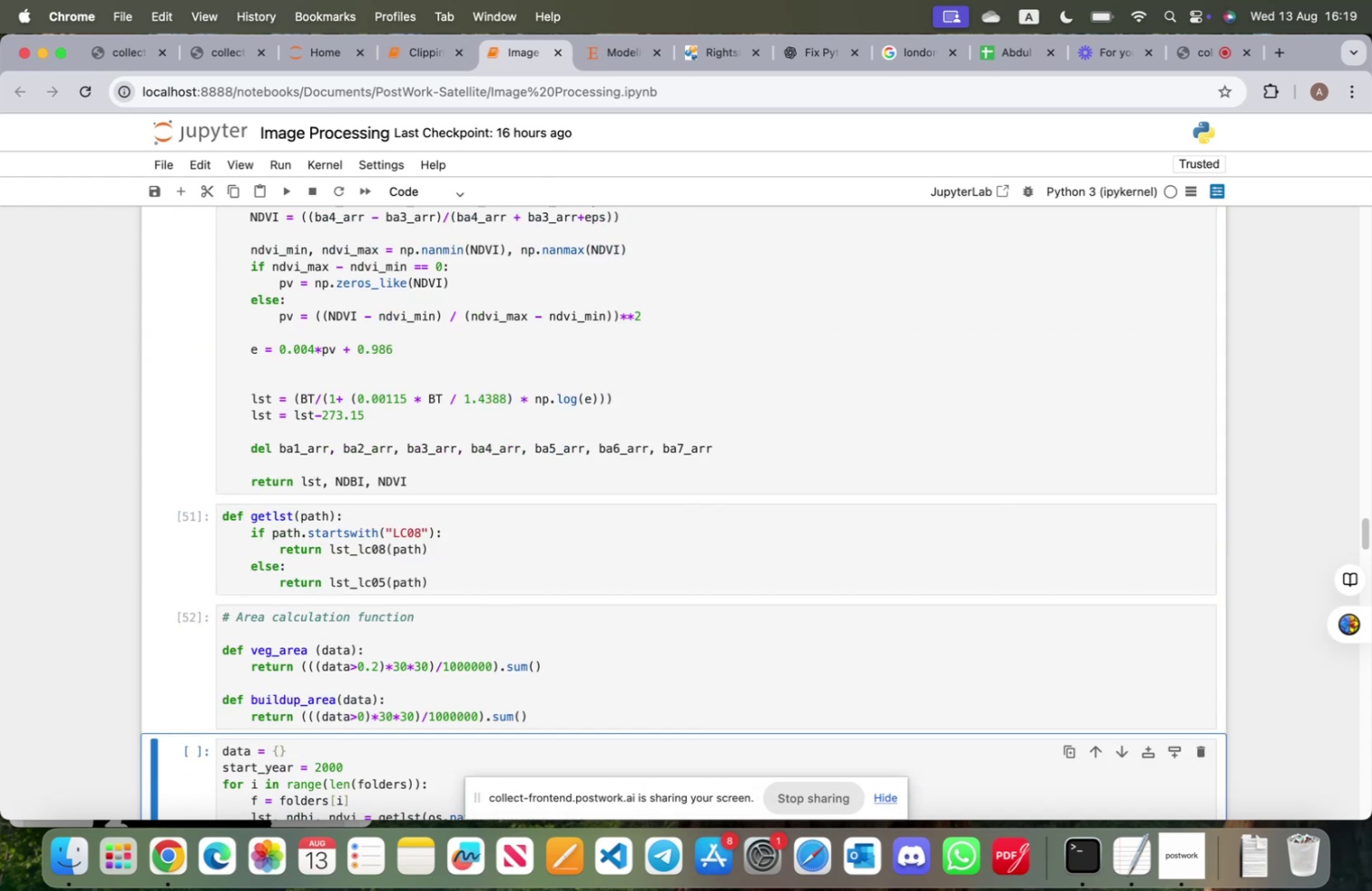 
key(Shift+Enter)
 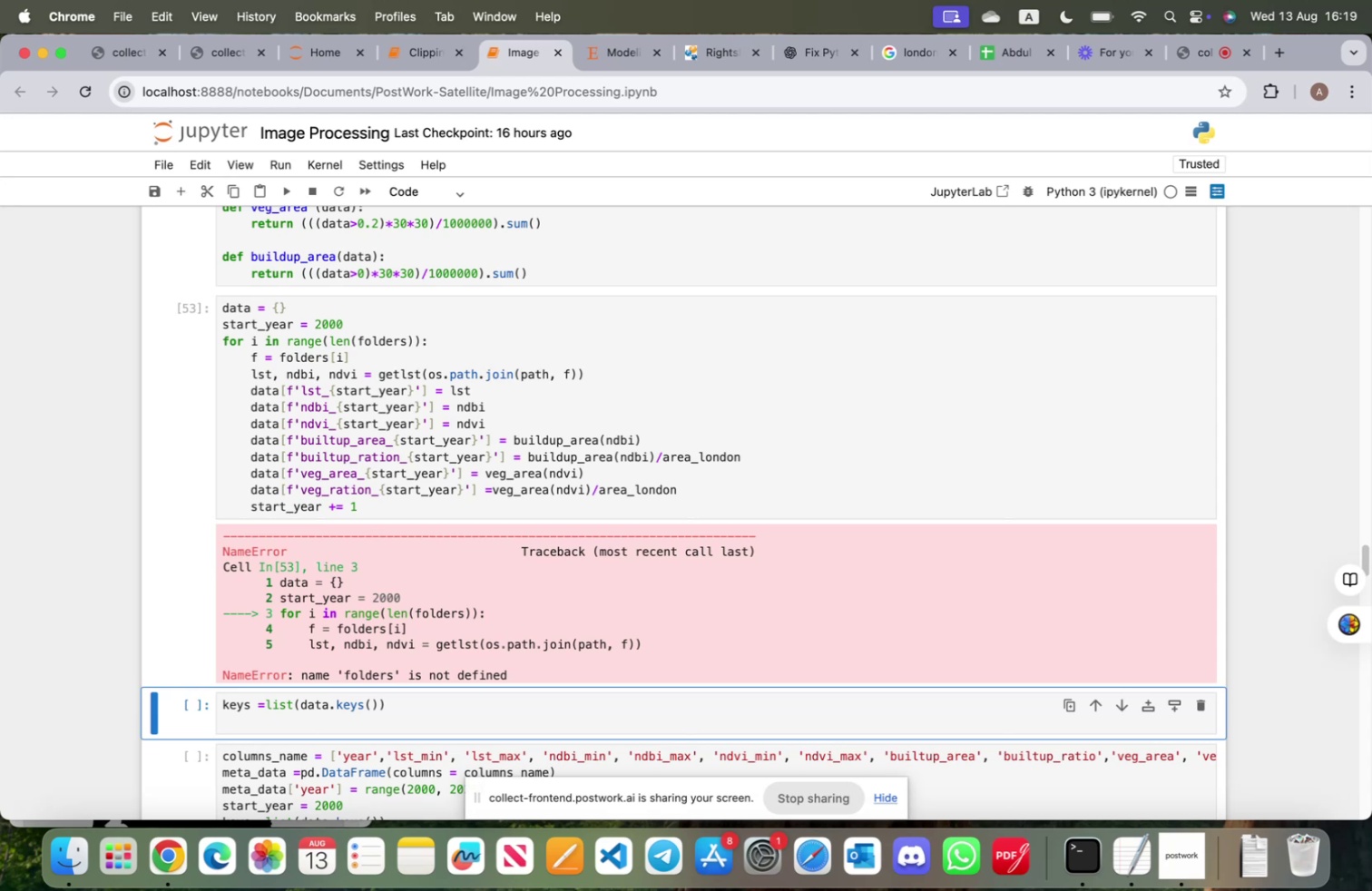 
scroll: coordinate [603, 651], scroll_direction: up, amount: 196.0
 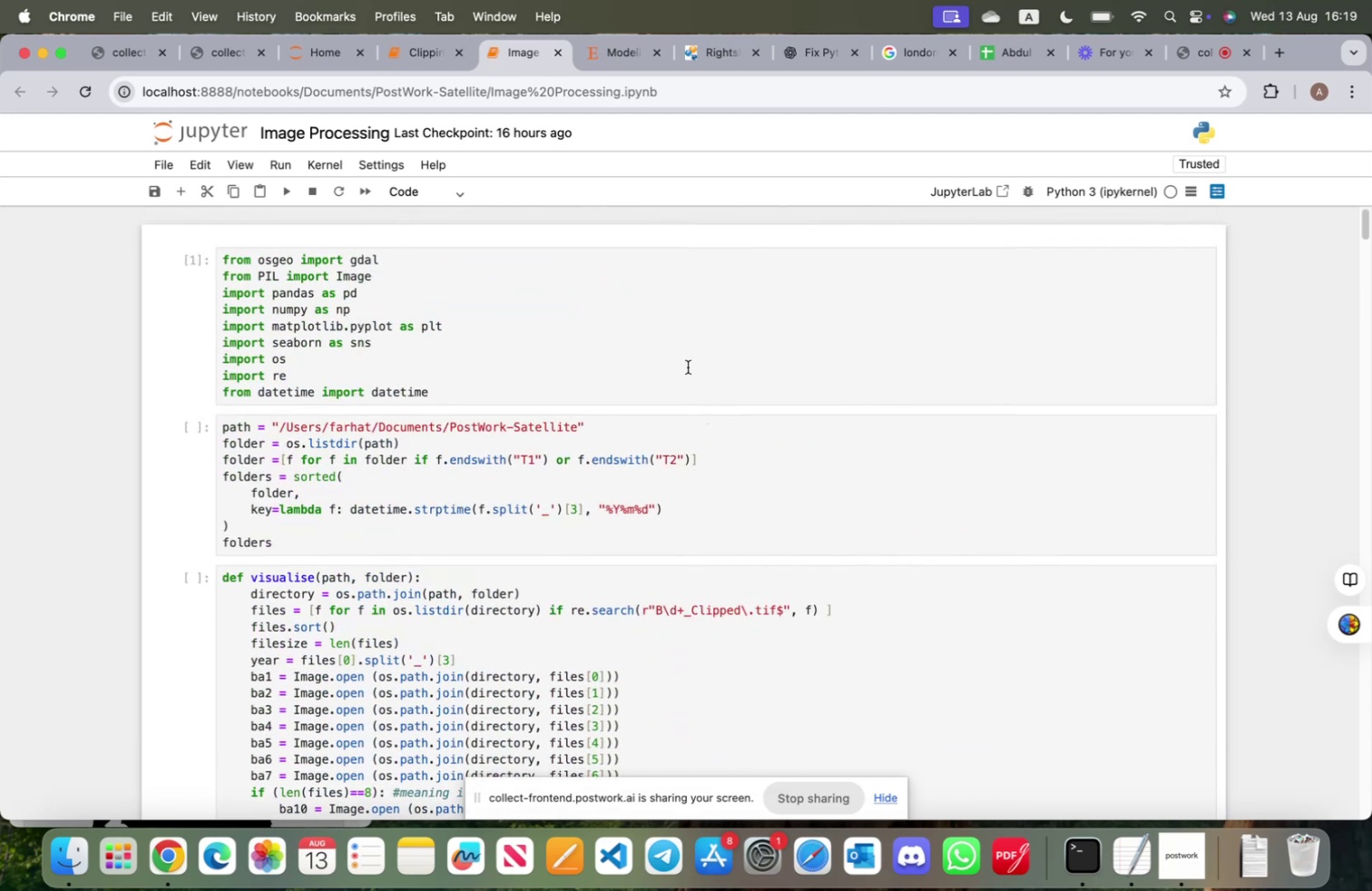 
left_click([687, 365])
 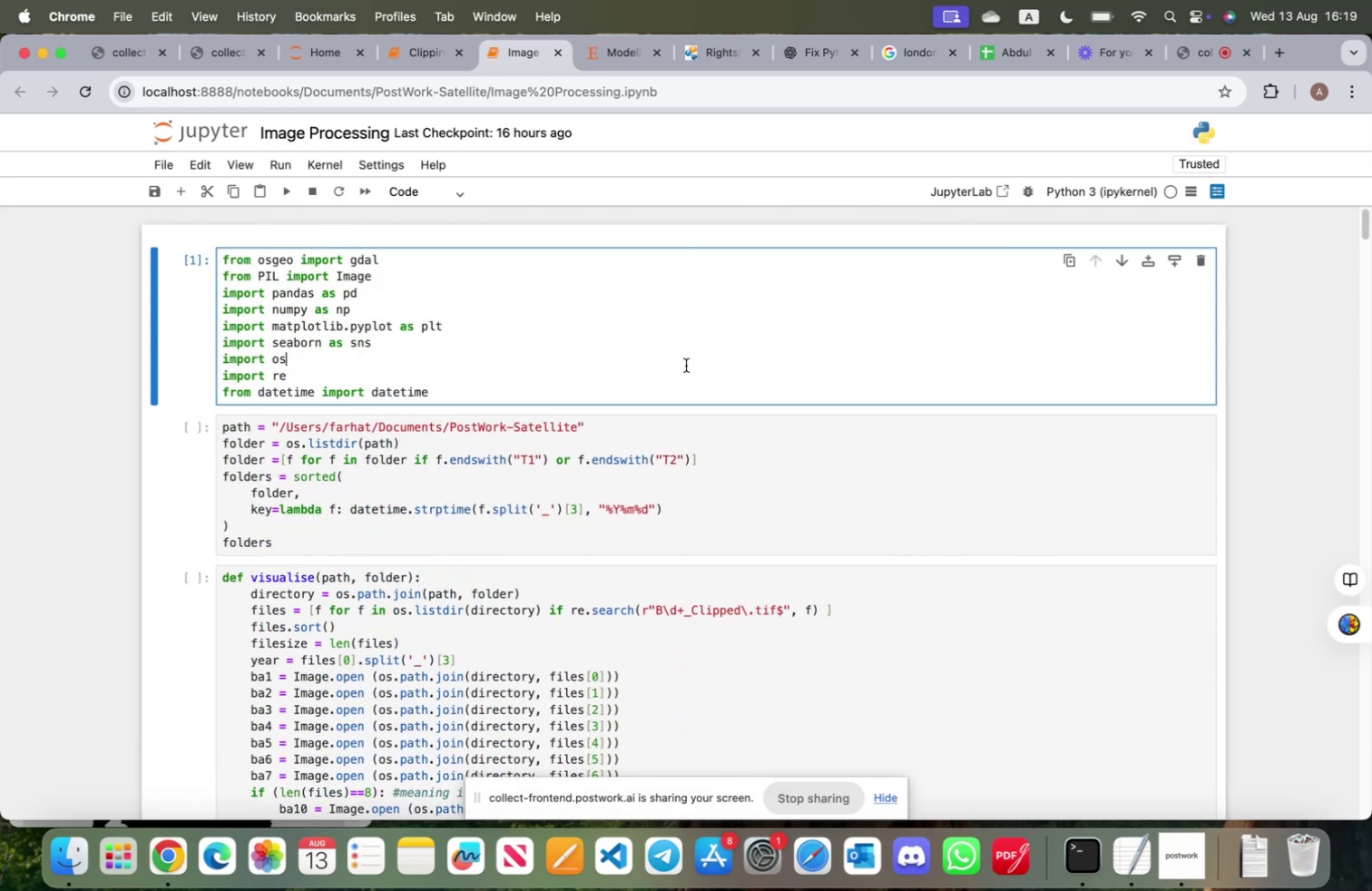 
key(Shift+ShiftRight)
 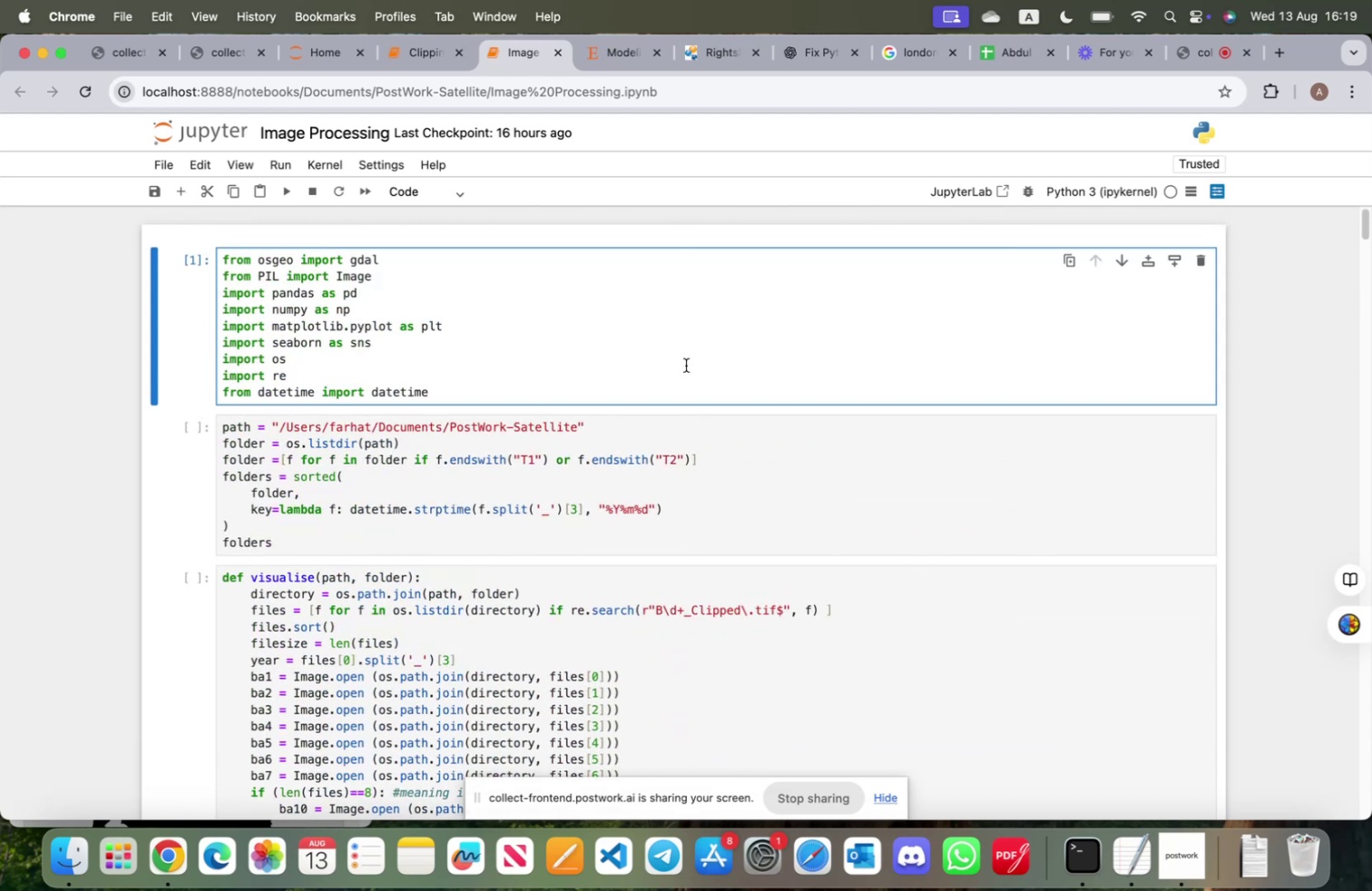 
key(Shift+Enter)
 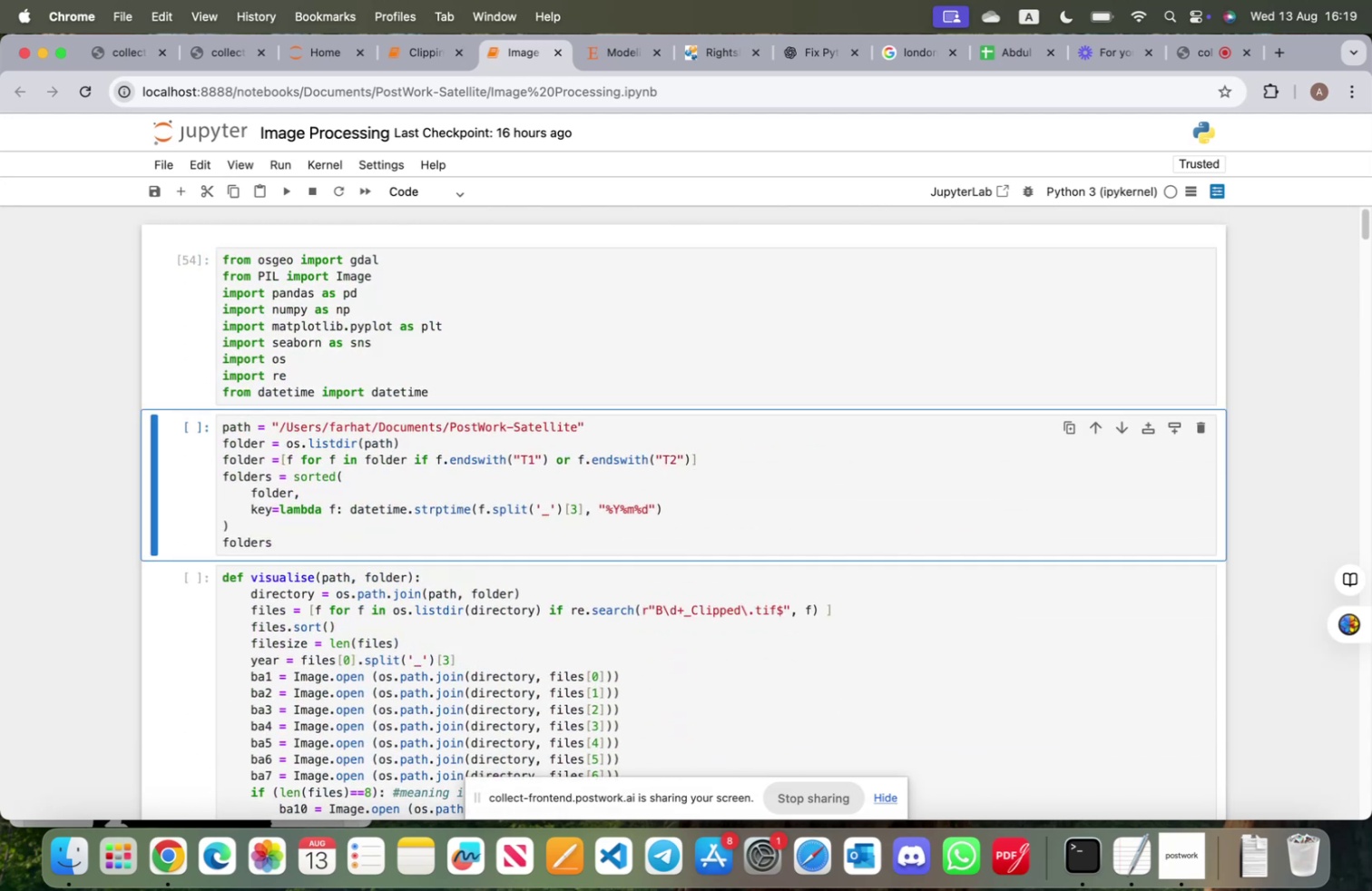 
key(Shift+ShiftRight)
 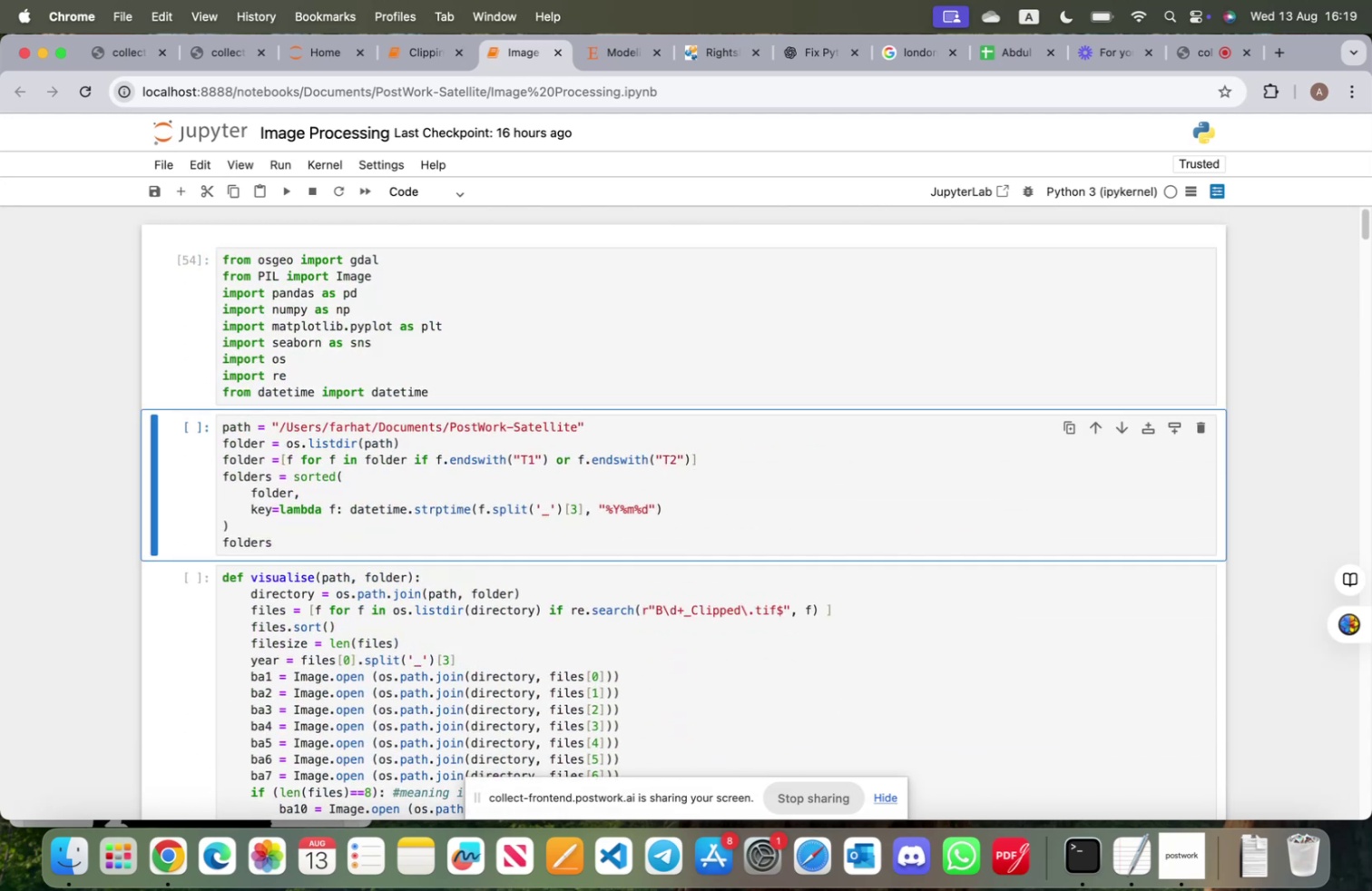 
key(Shift+Enter)
 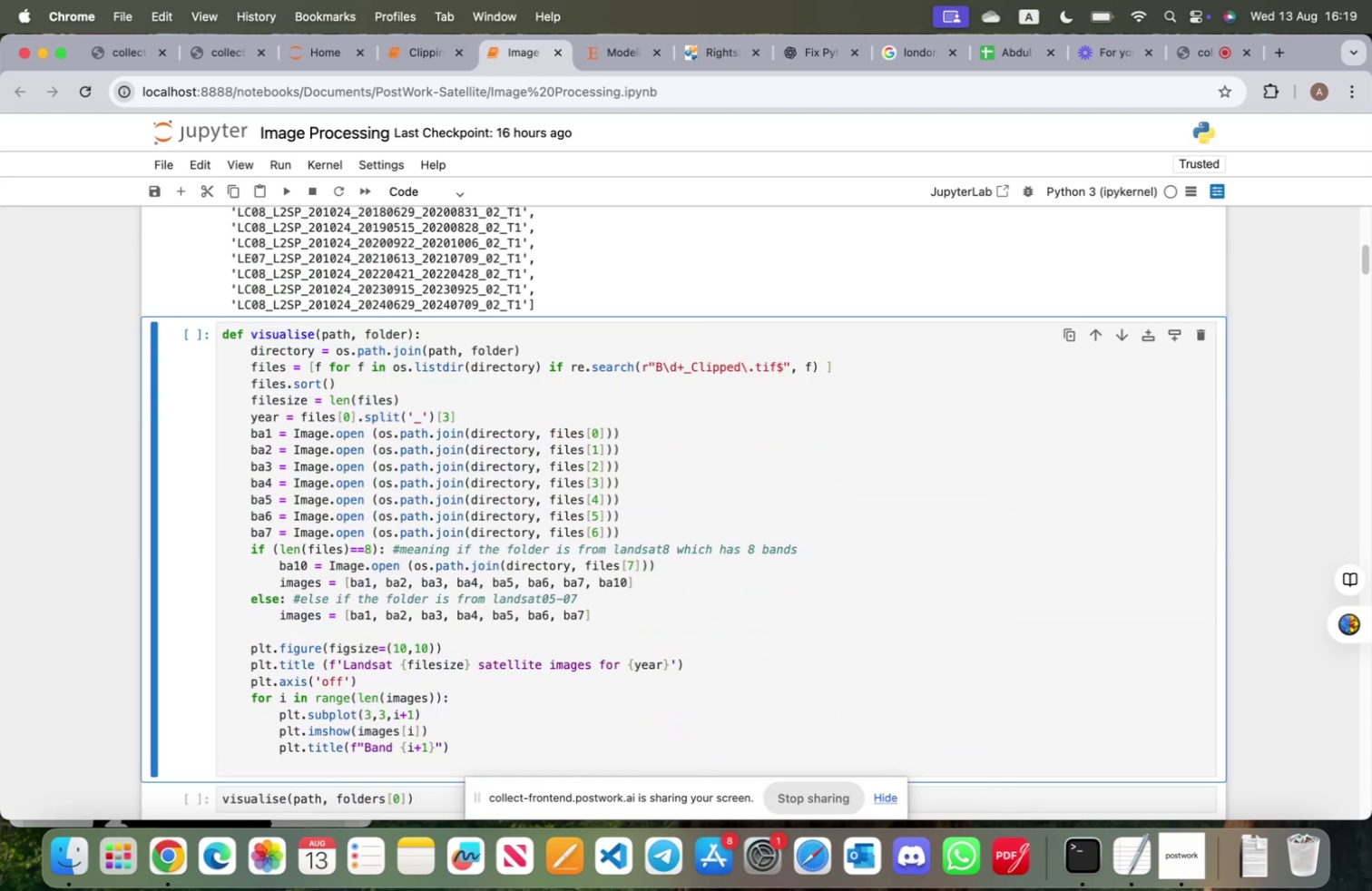 
key(Shift+ShiftRight)
 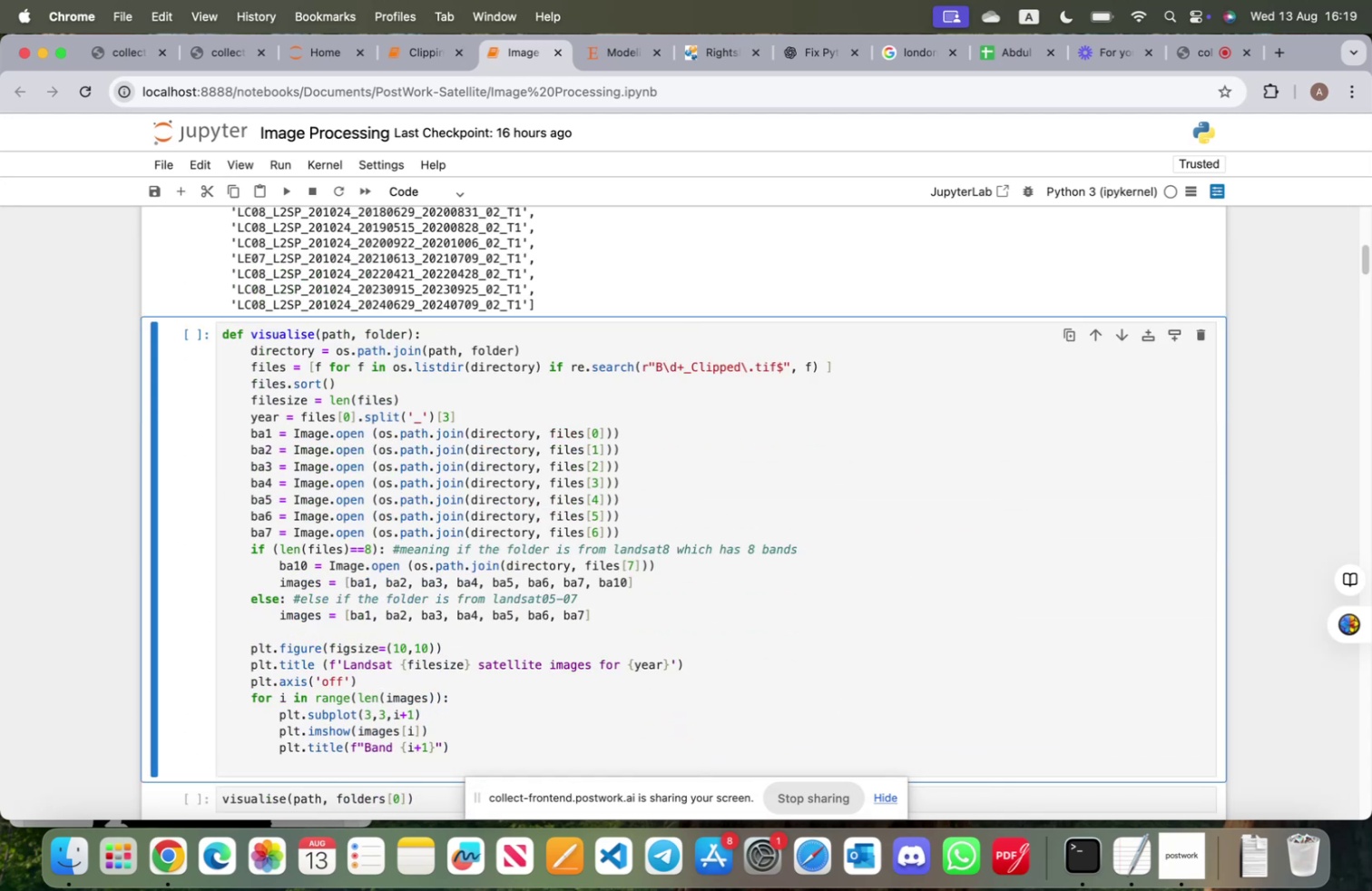 
key(Shift+Enter)
 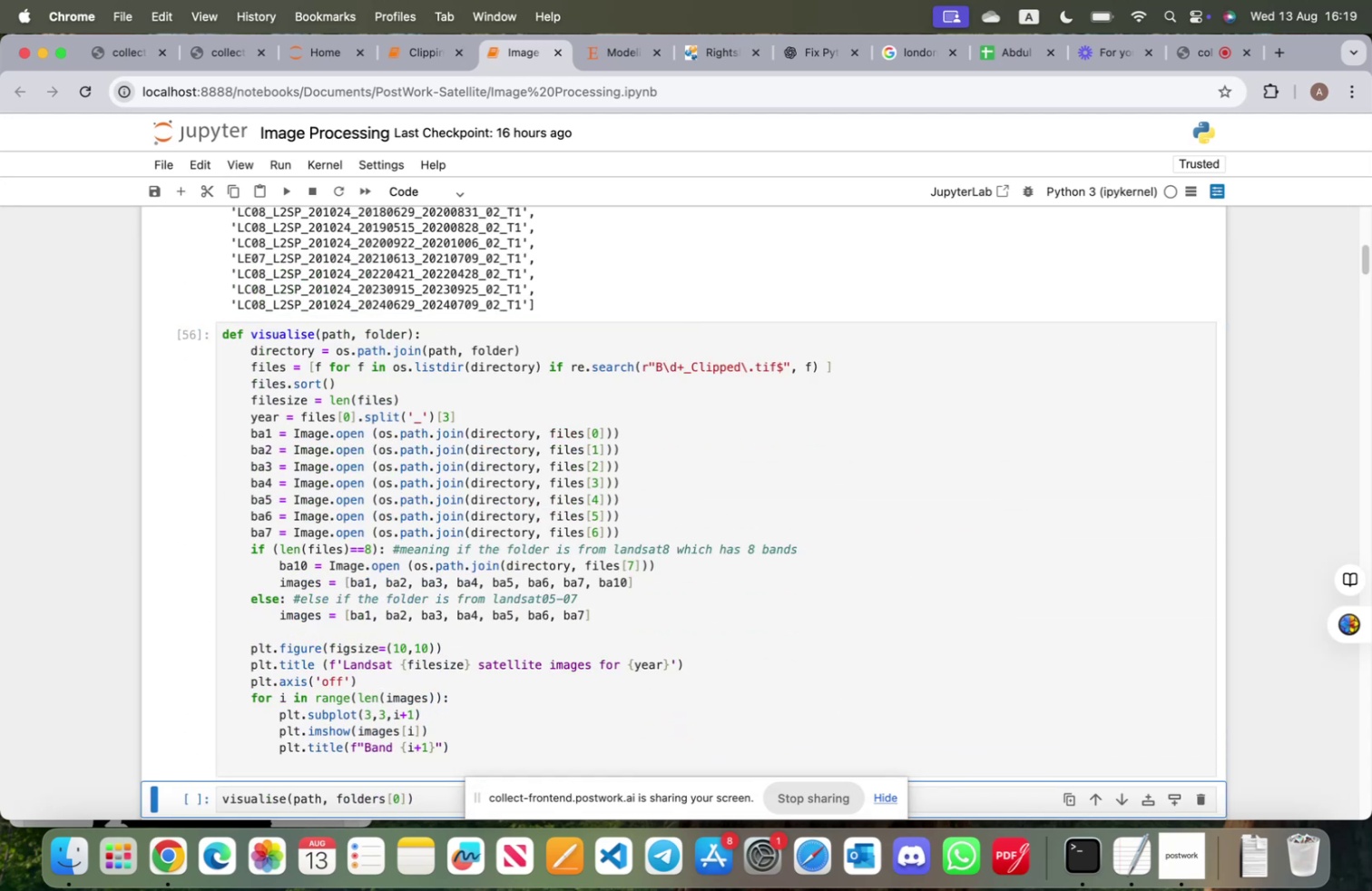 
key(Shift+ShiftRight)
 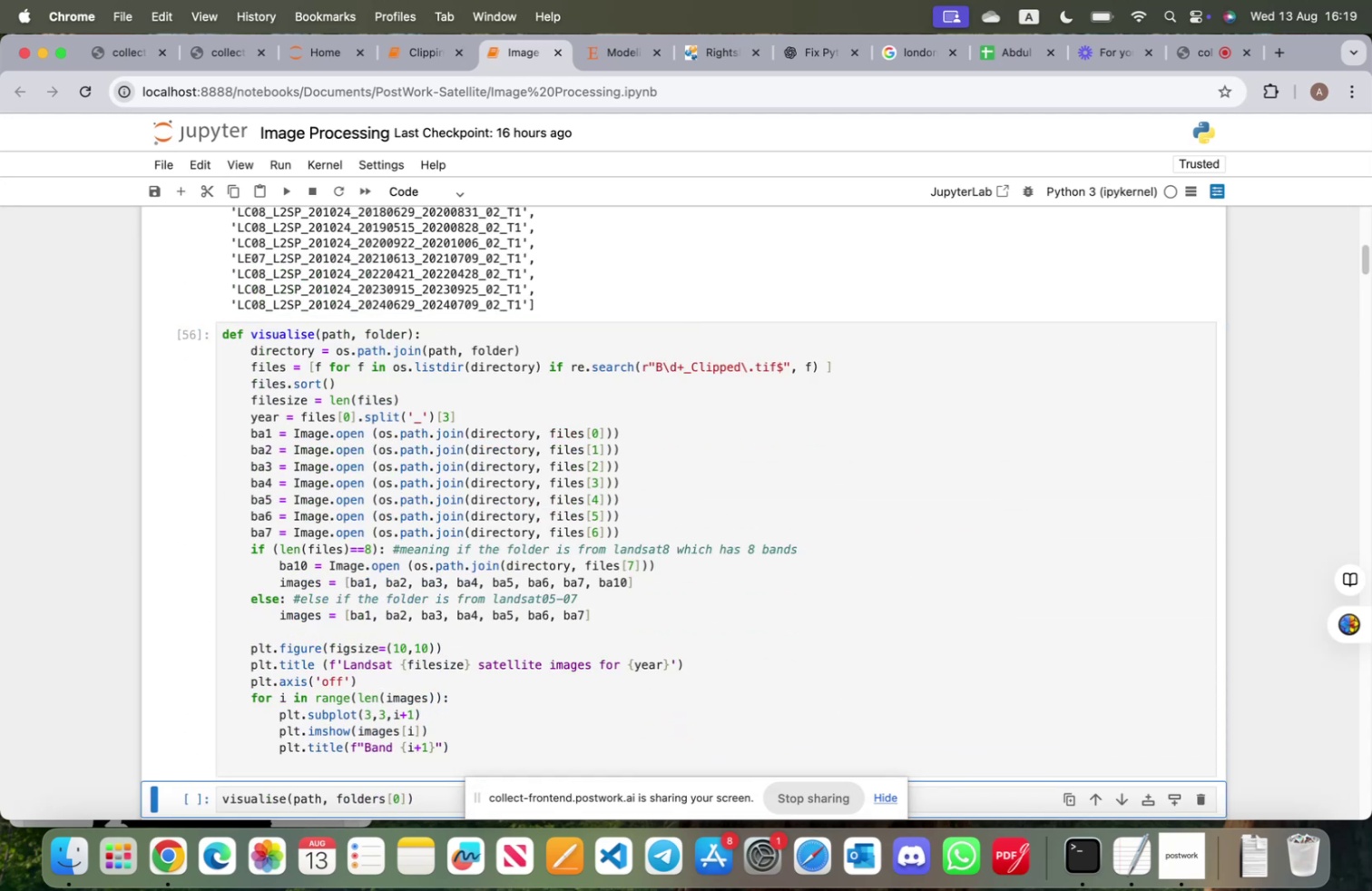 
key(Shift+Enter)
 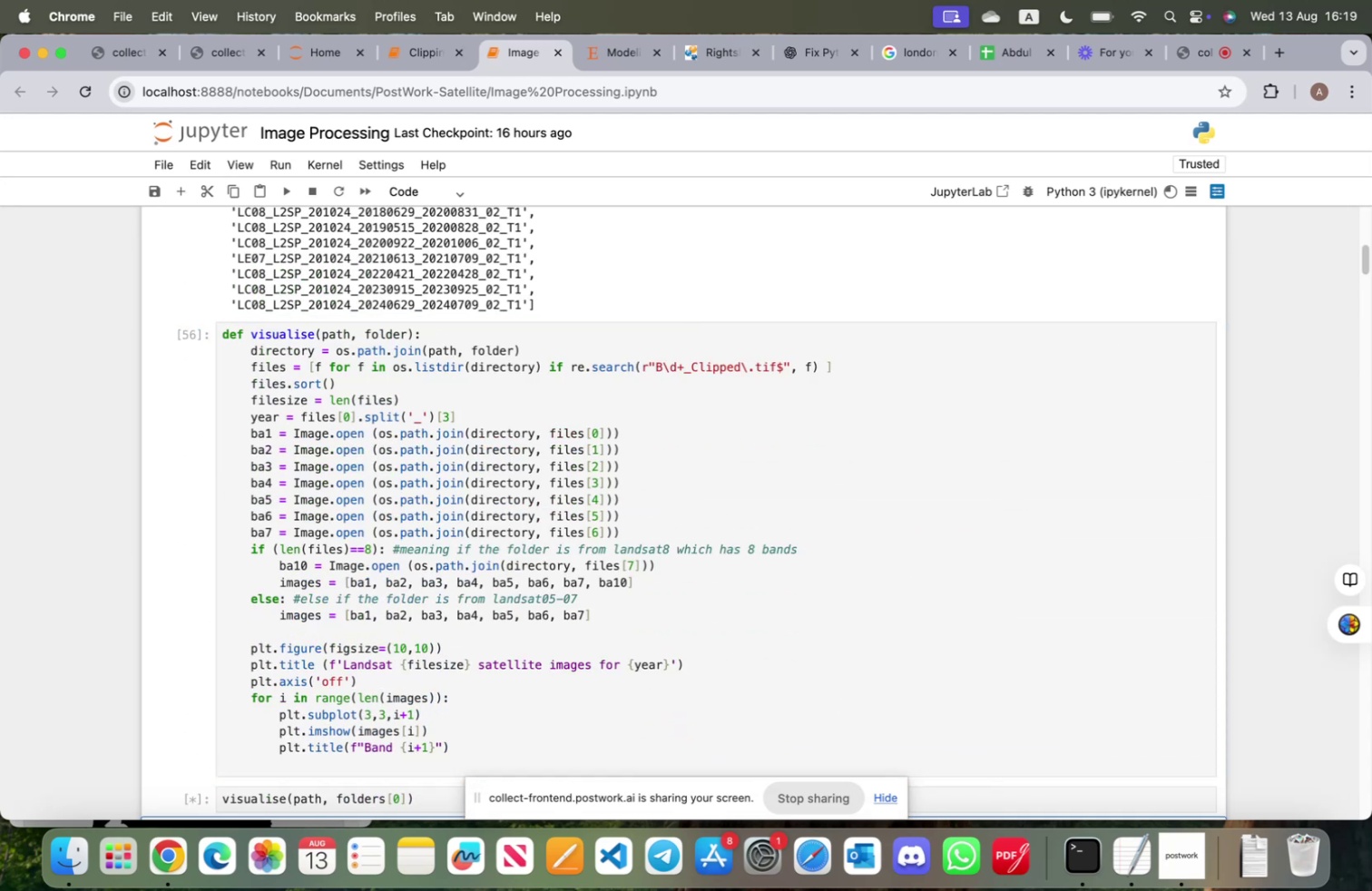 
key(Shift+ShiftRight)
 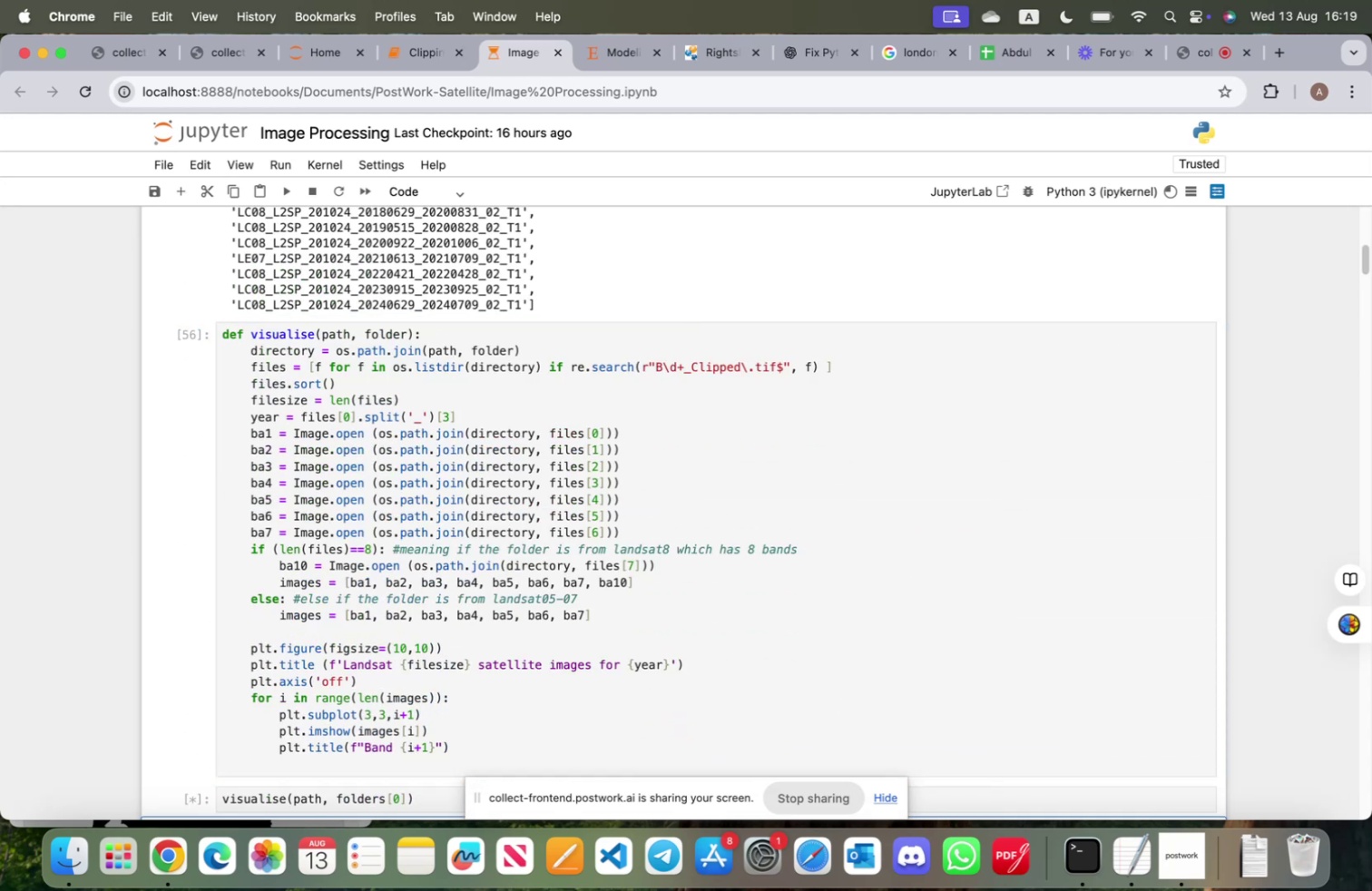 
key(Shift+Enter)
 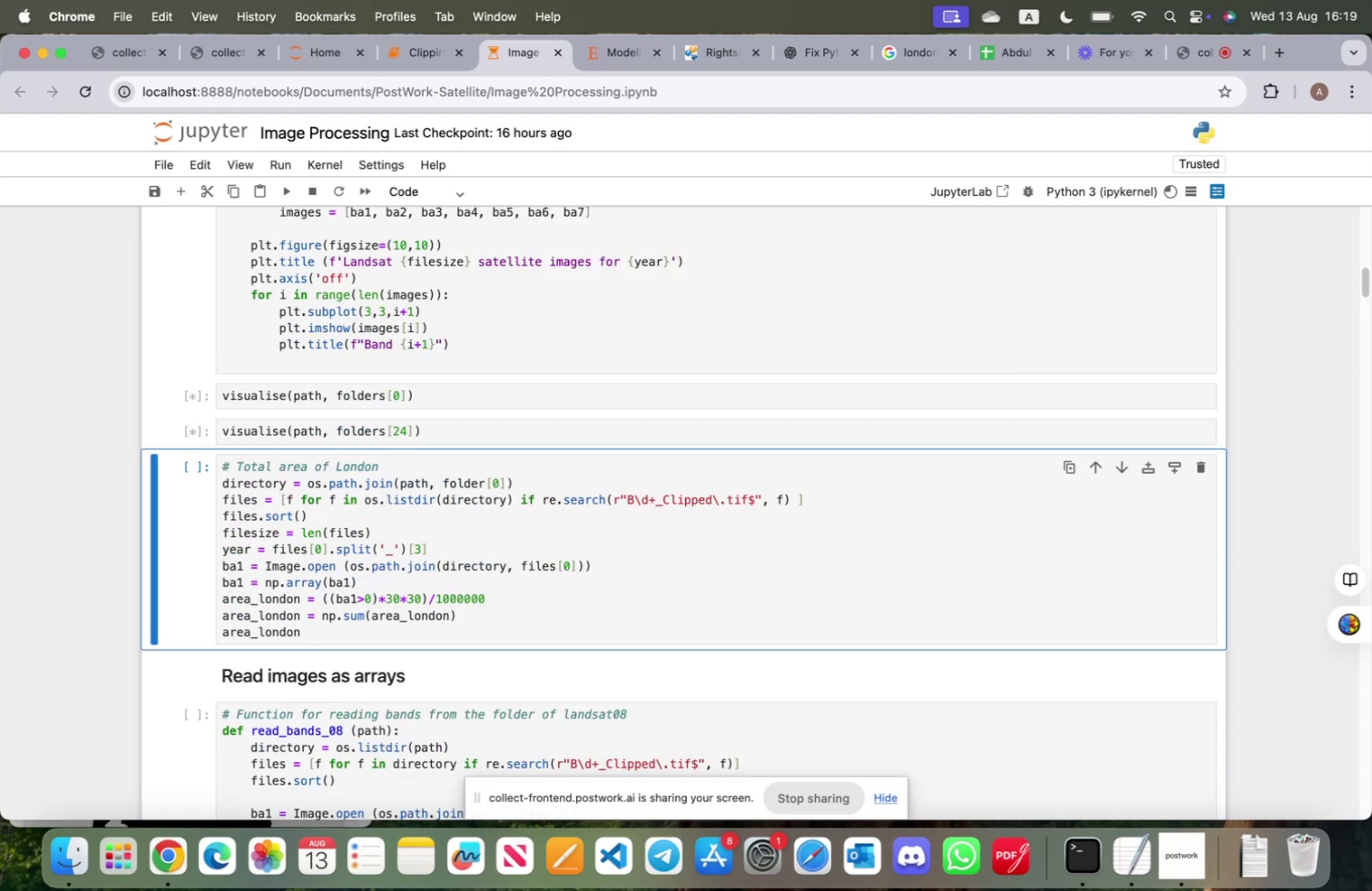 
key(Shift+ShiftRight)
 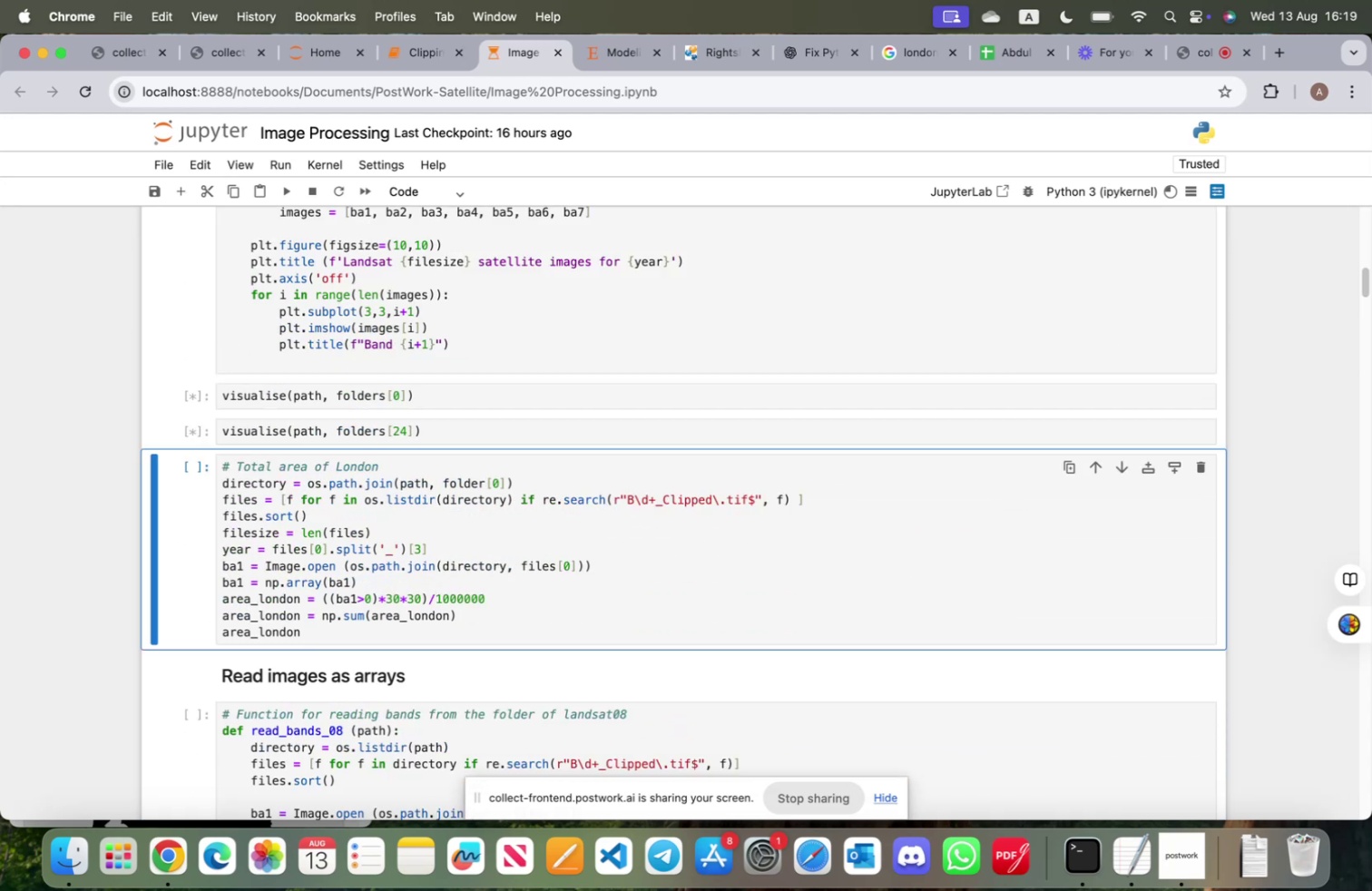 
key(Shift+Enter)
 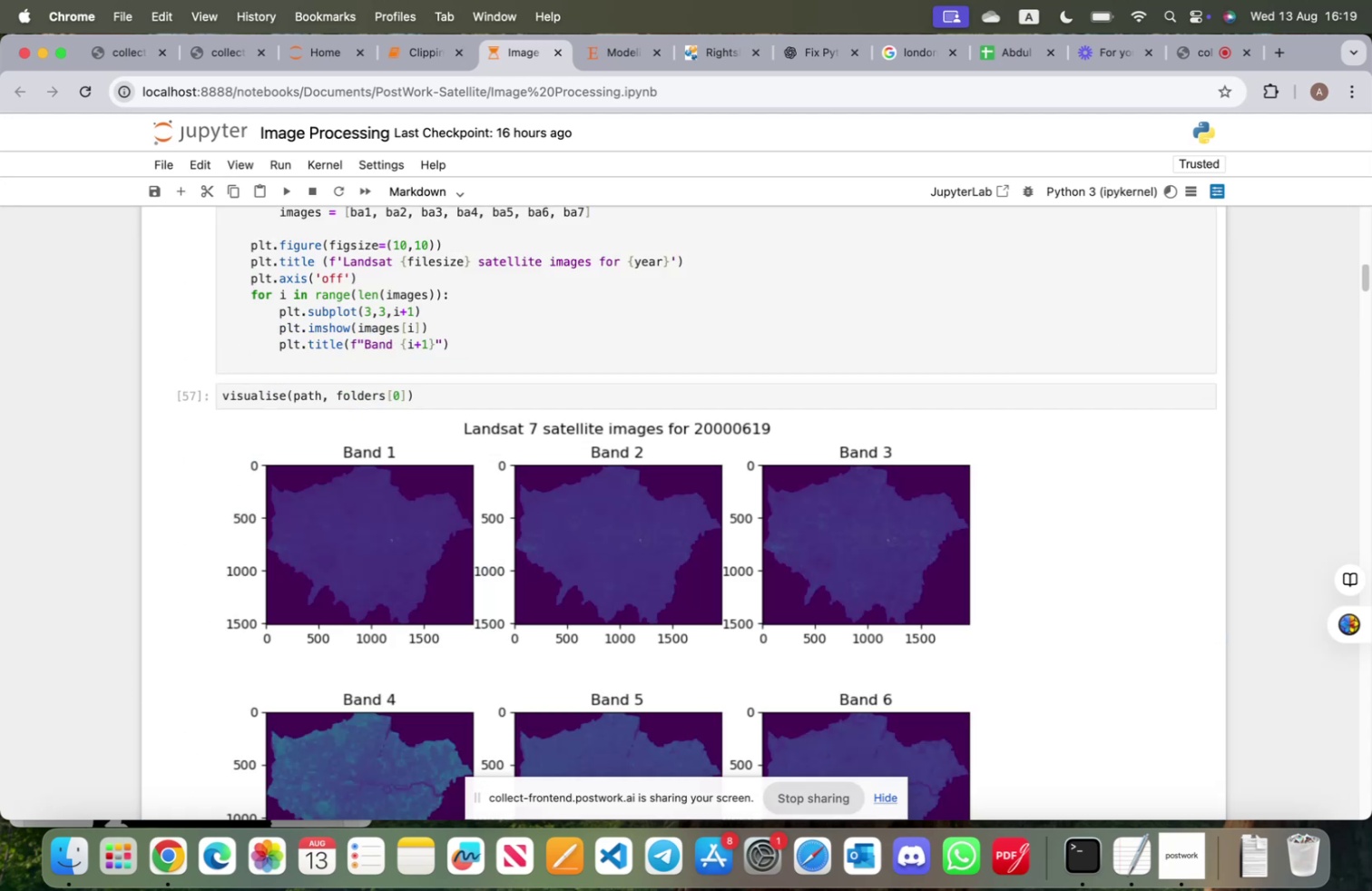 
key(Shift+ShiftRight)
 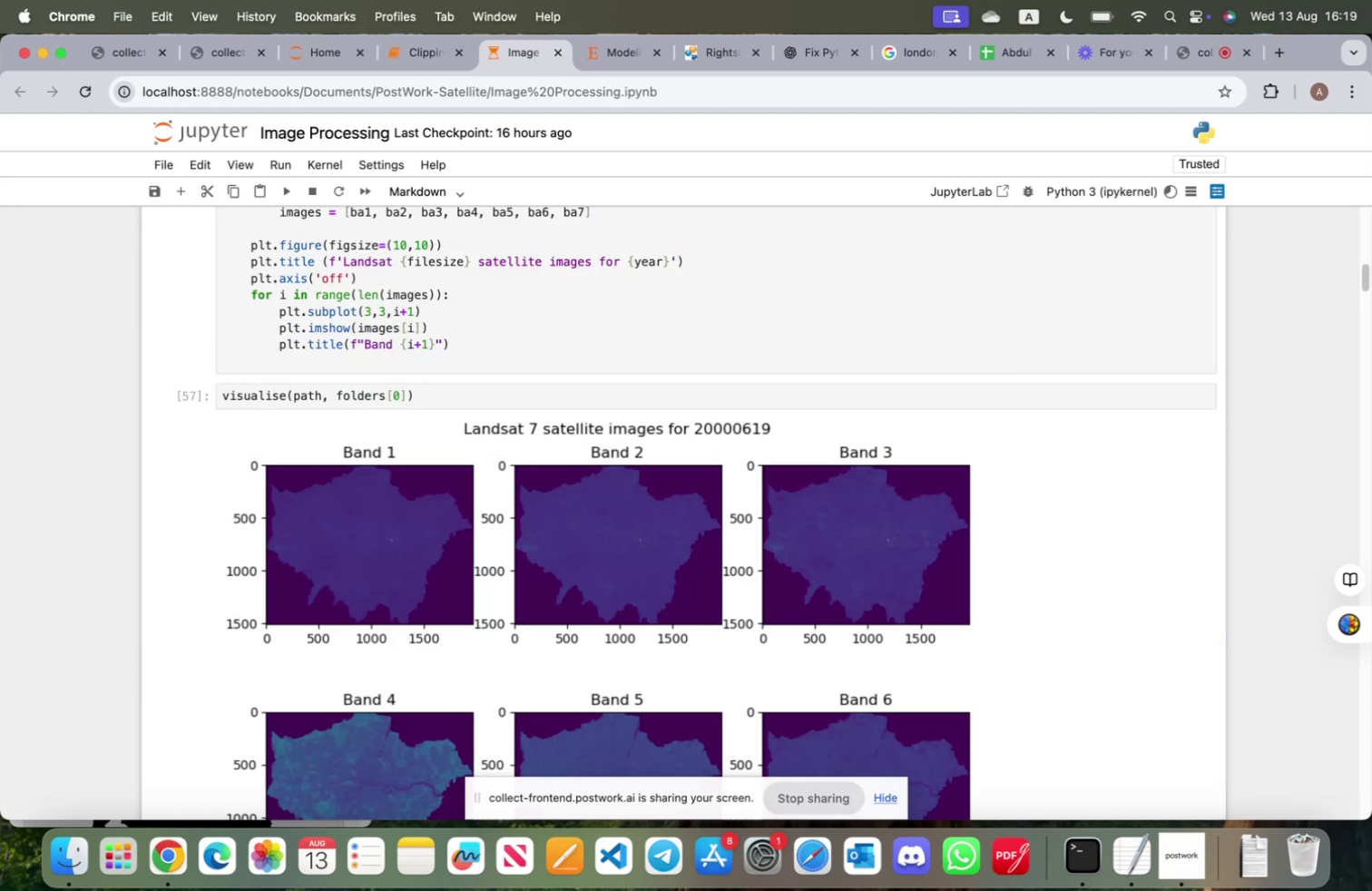 
key(Shift+Enter)
 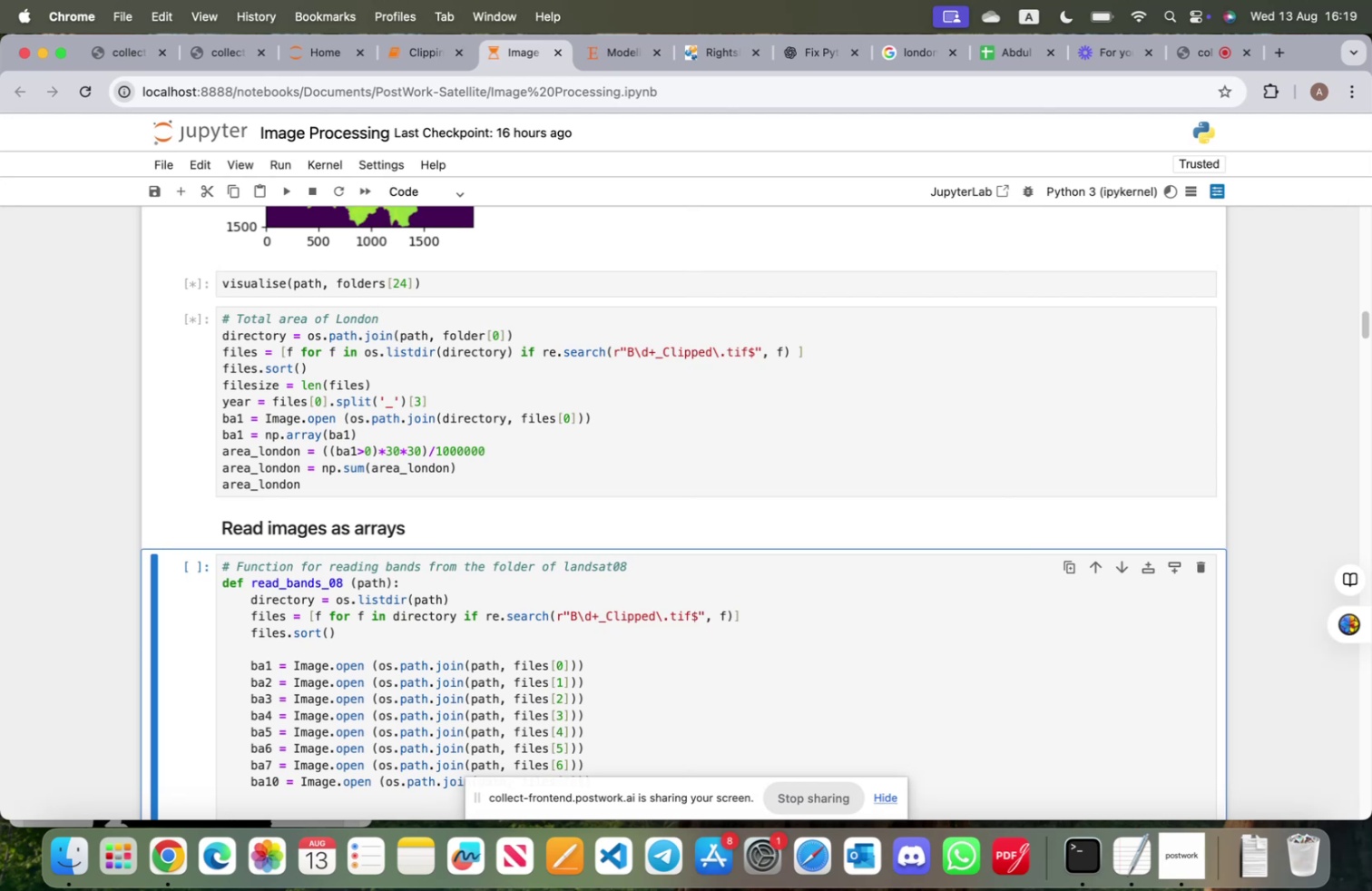 
key(Shift+ShiftRight)
 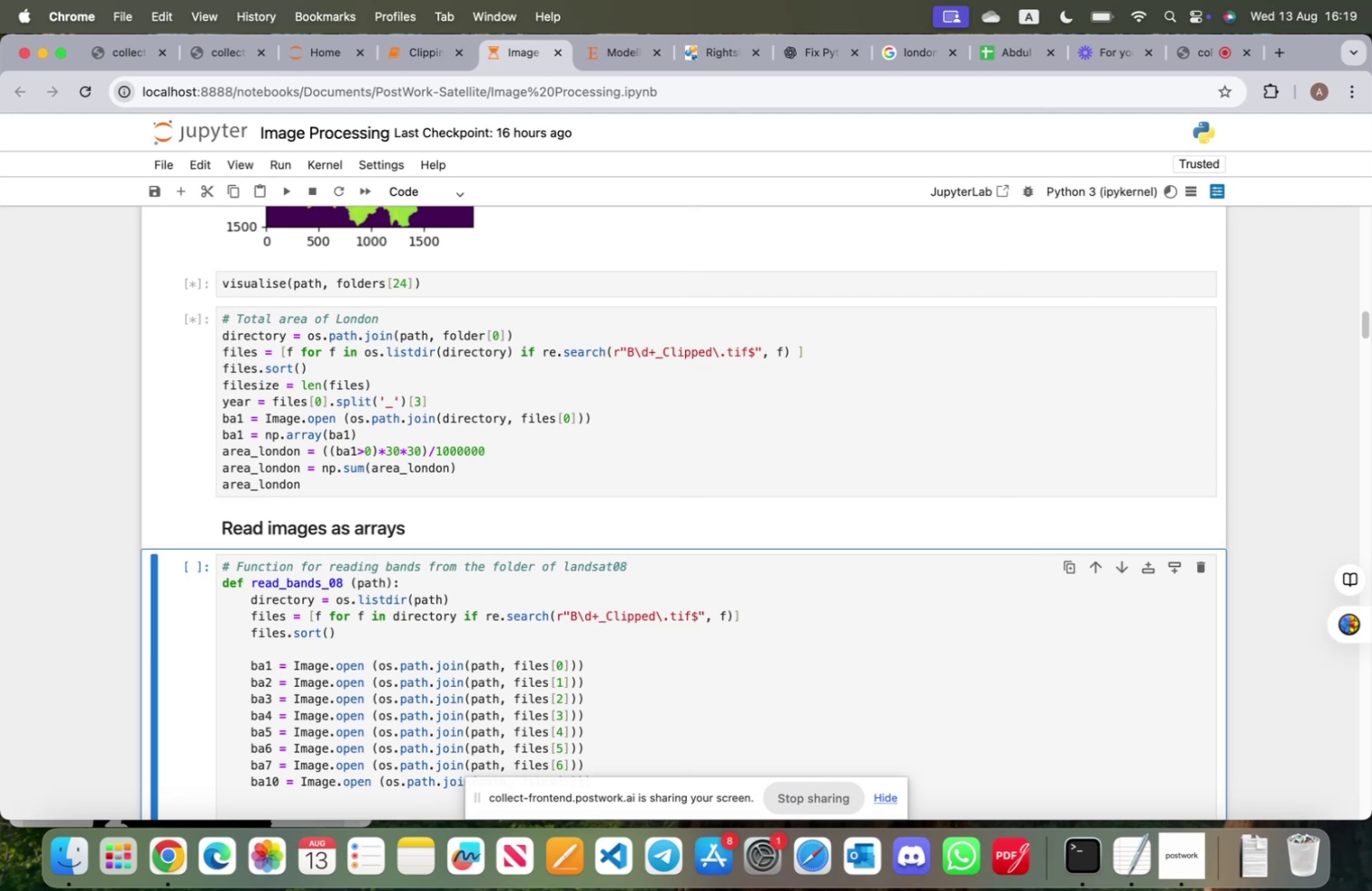 
key(Shift+Enter)
 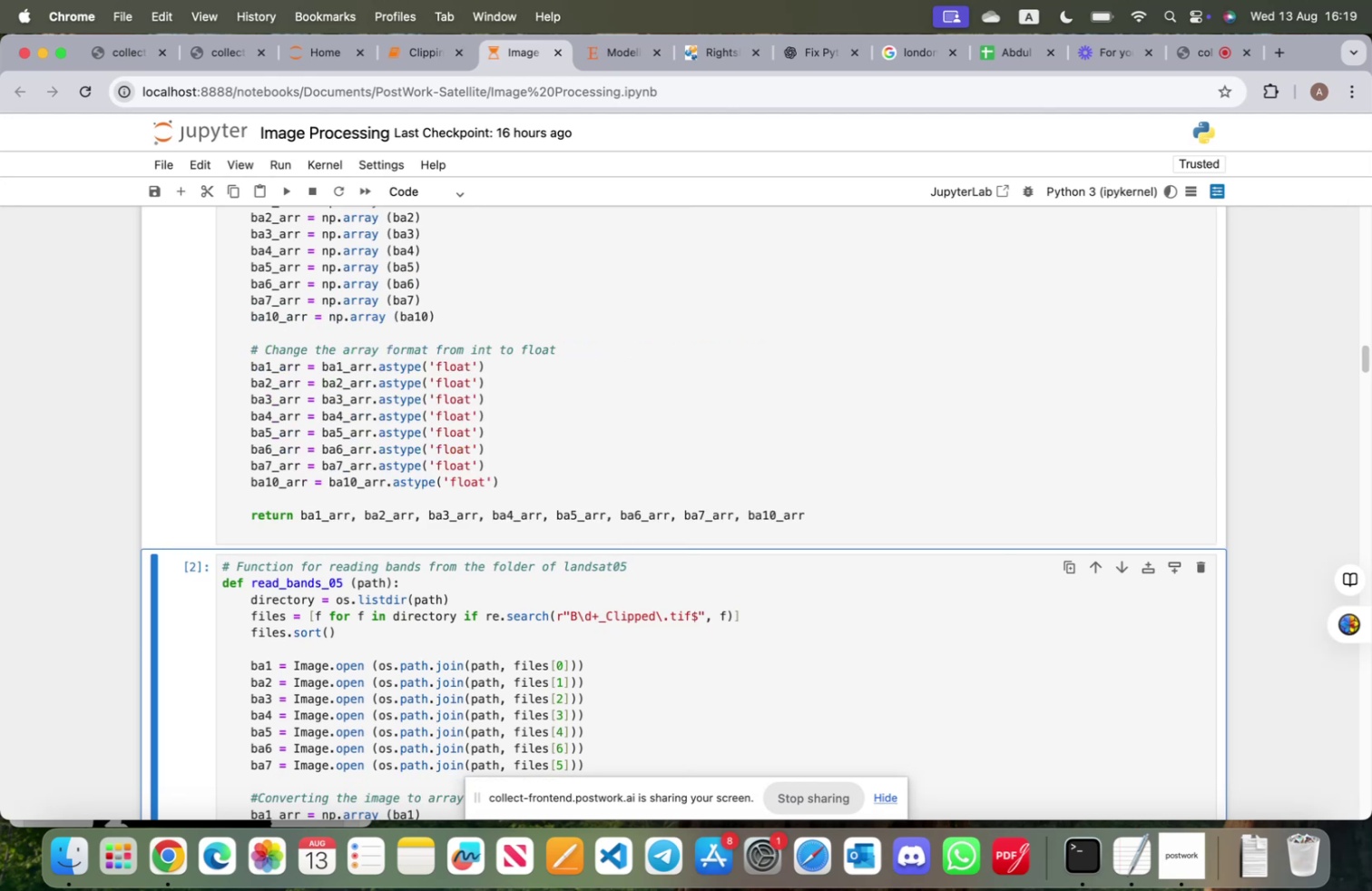 
key(Shift+ShiftRight)
 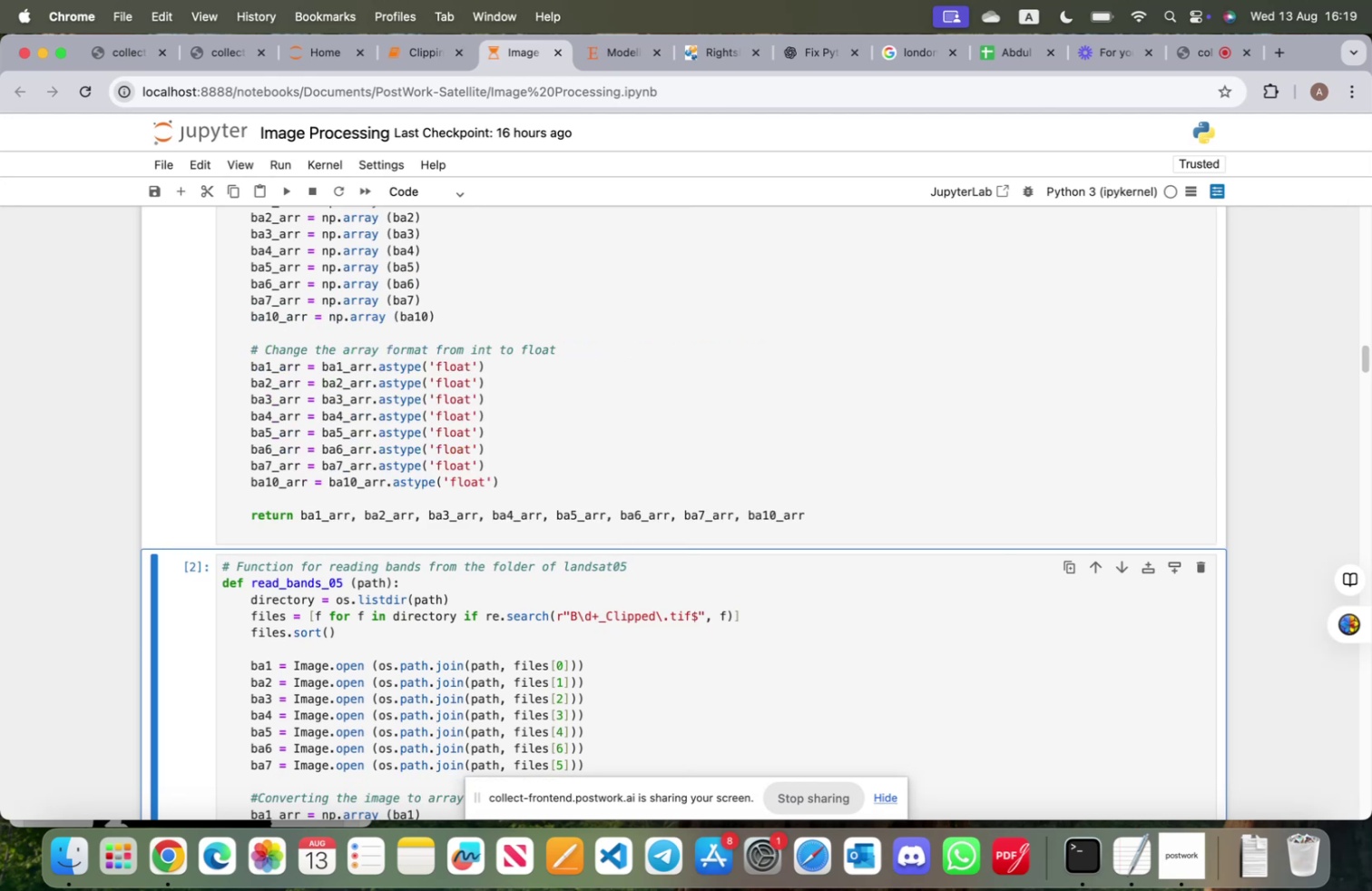 
key(Shift+Enter)
 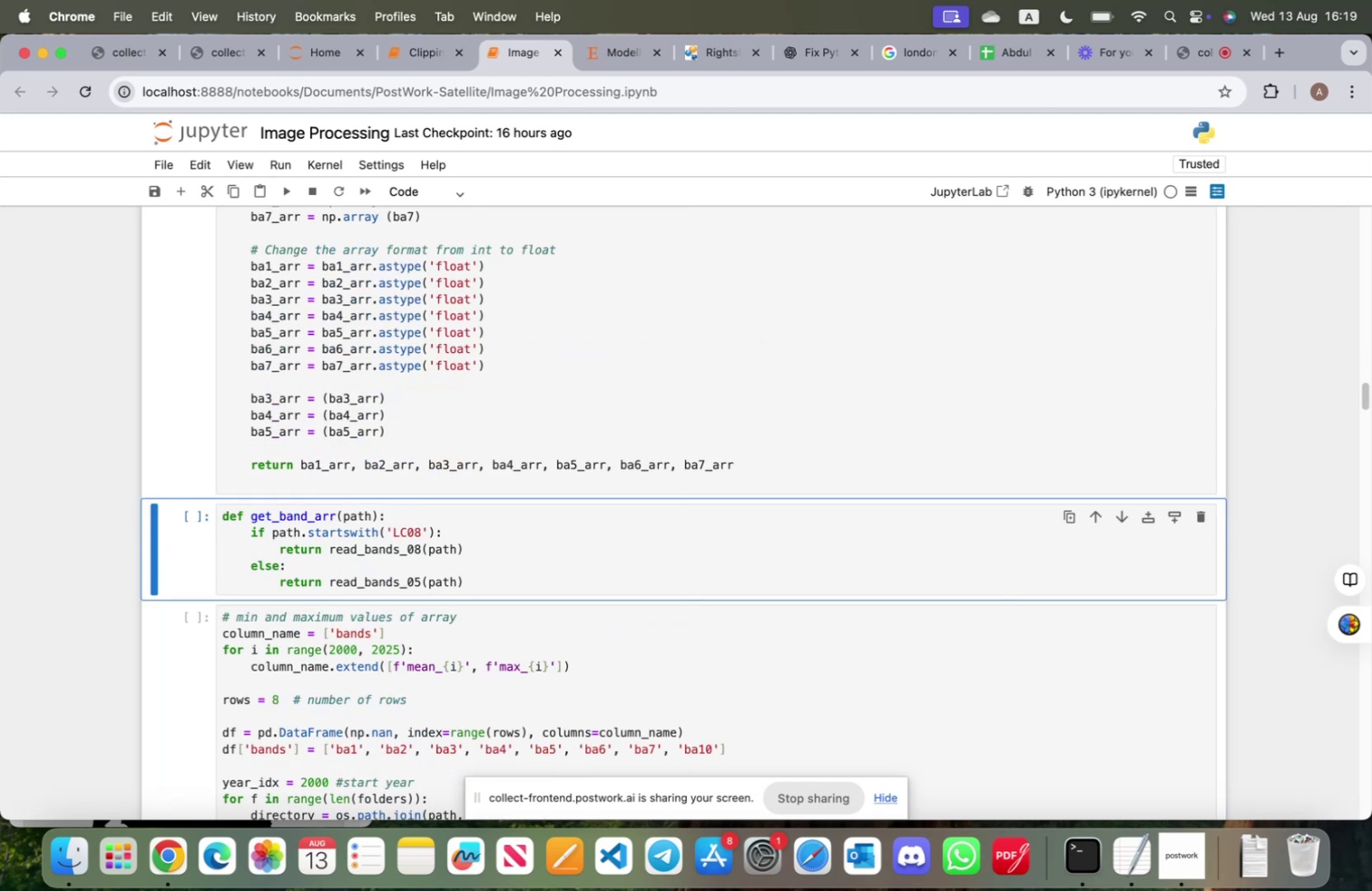 
key(Shift+ShiftRight)
 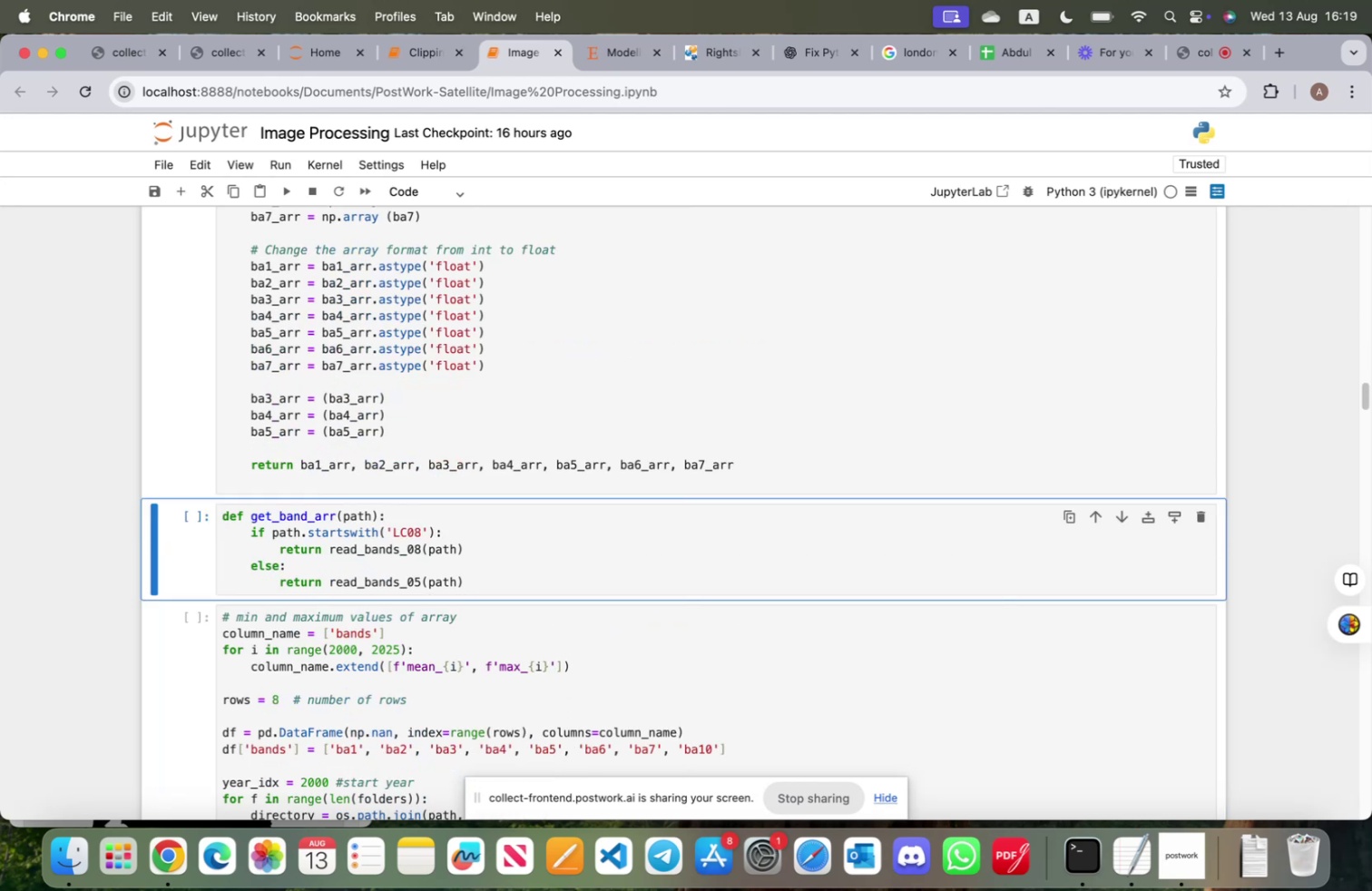 
key(Shift+Enter)
 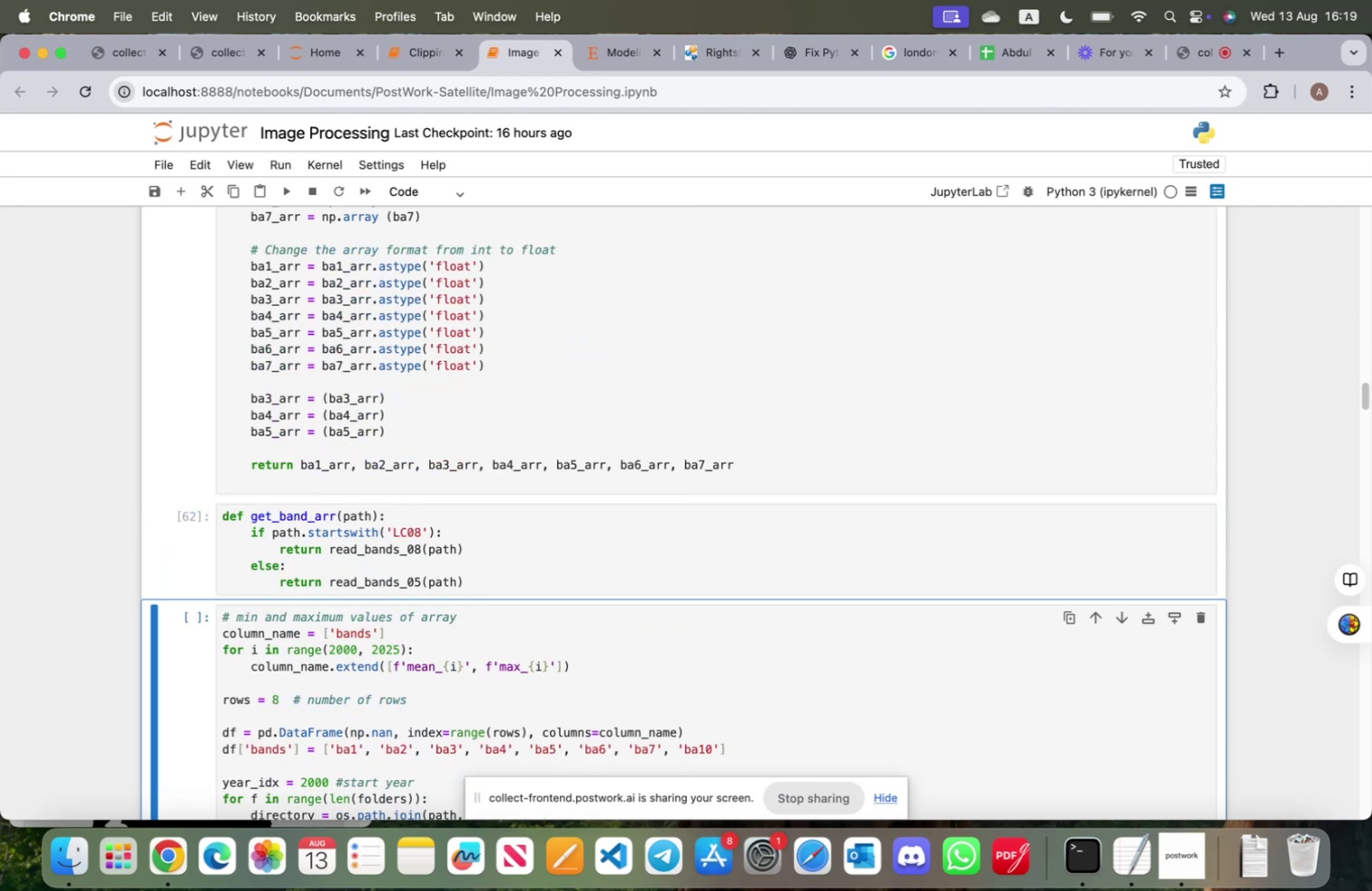 
key(Shift+ShiftRight)
 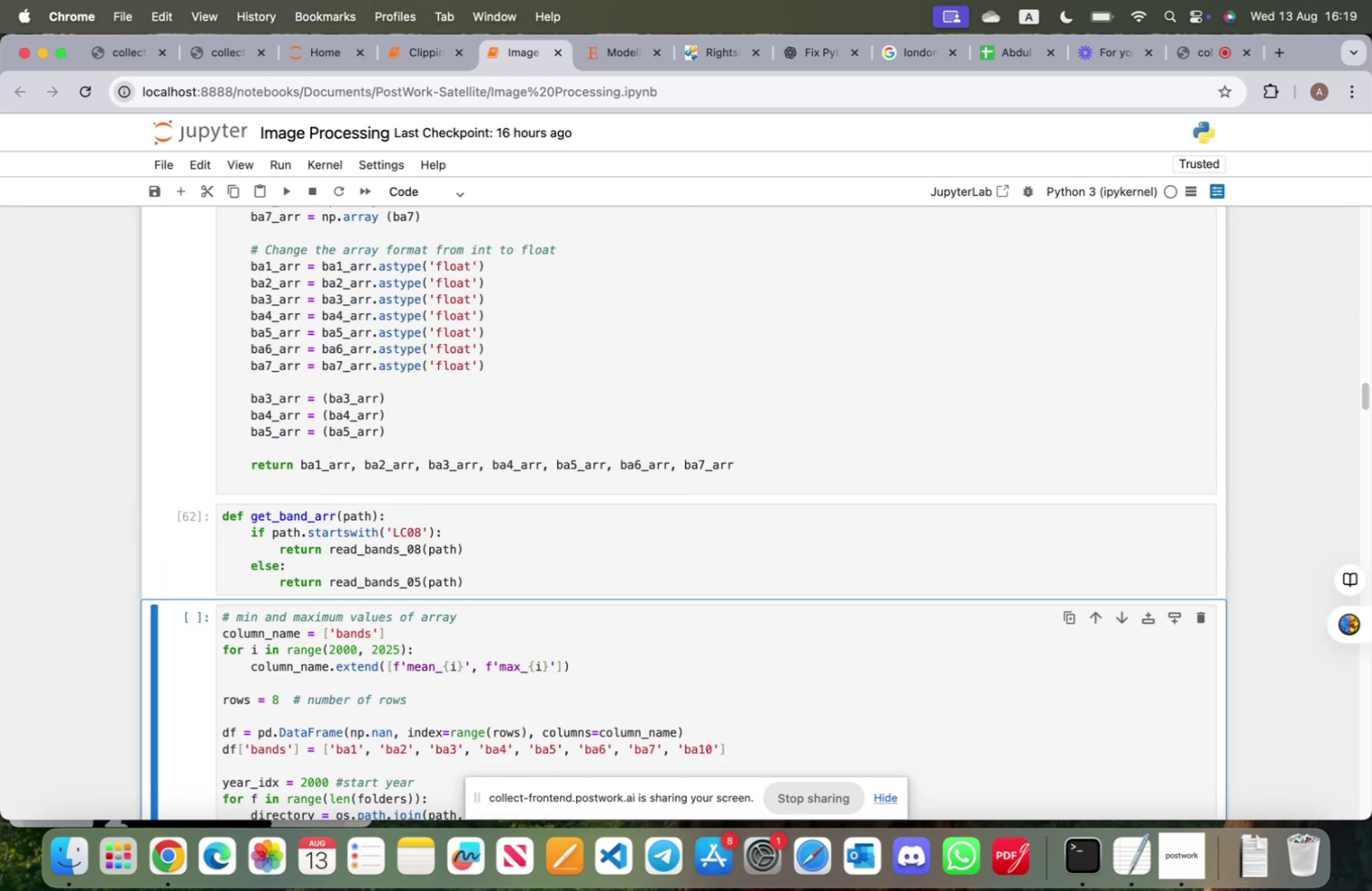 
key(Shift+Enter)
 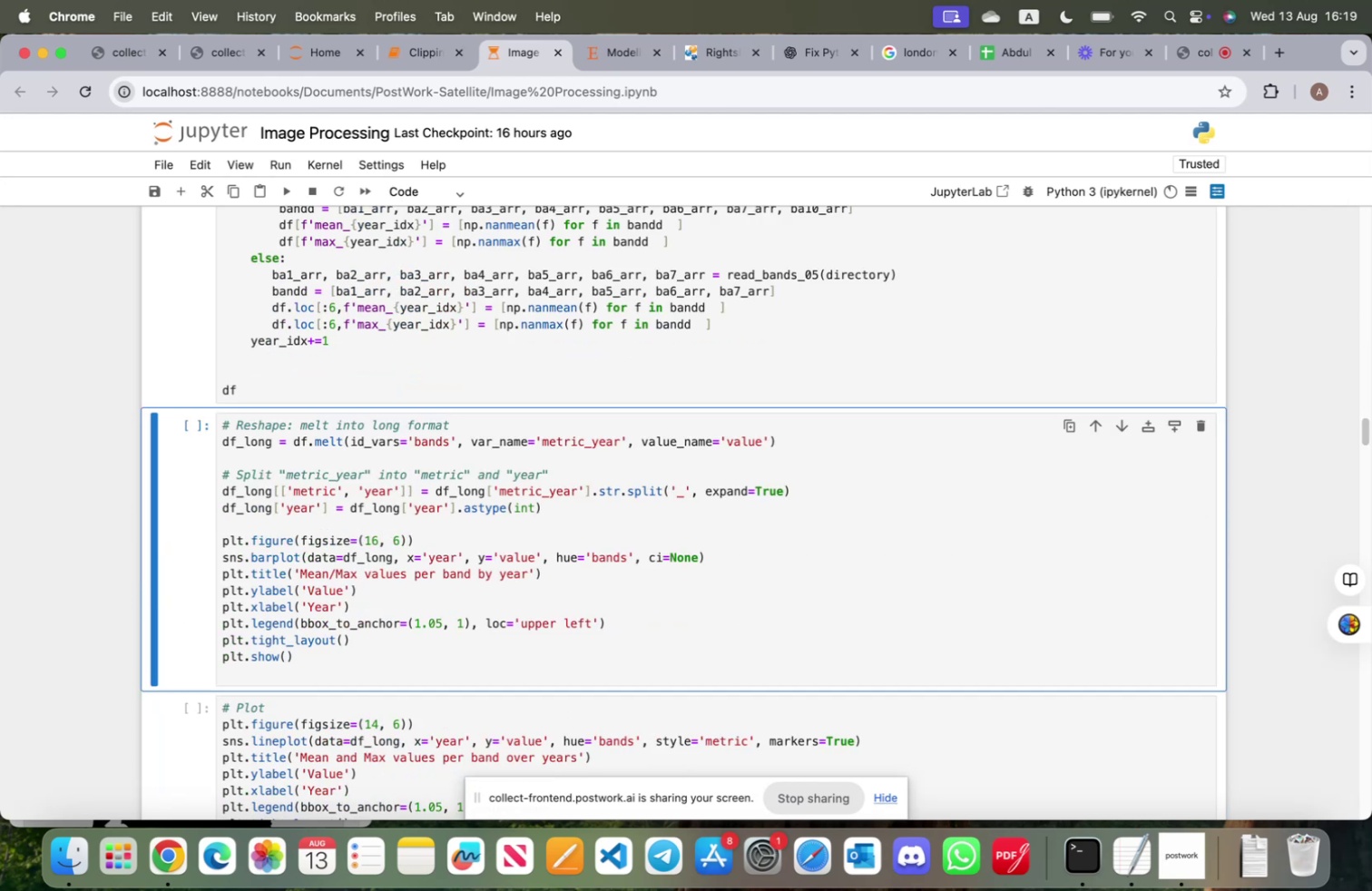 
key(Shift+ShiftRight)
 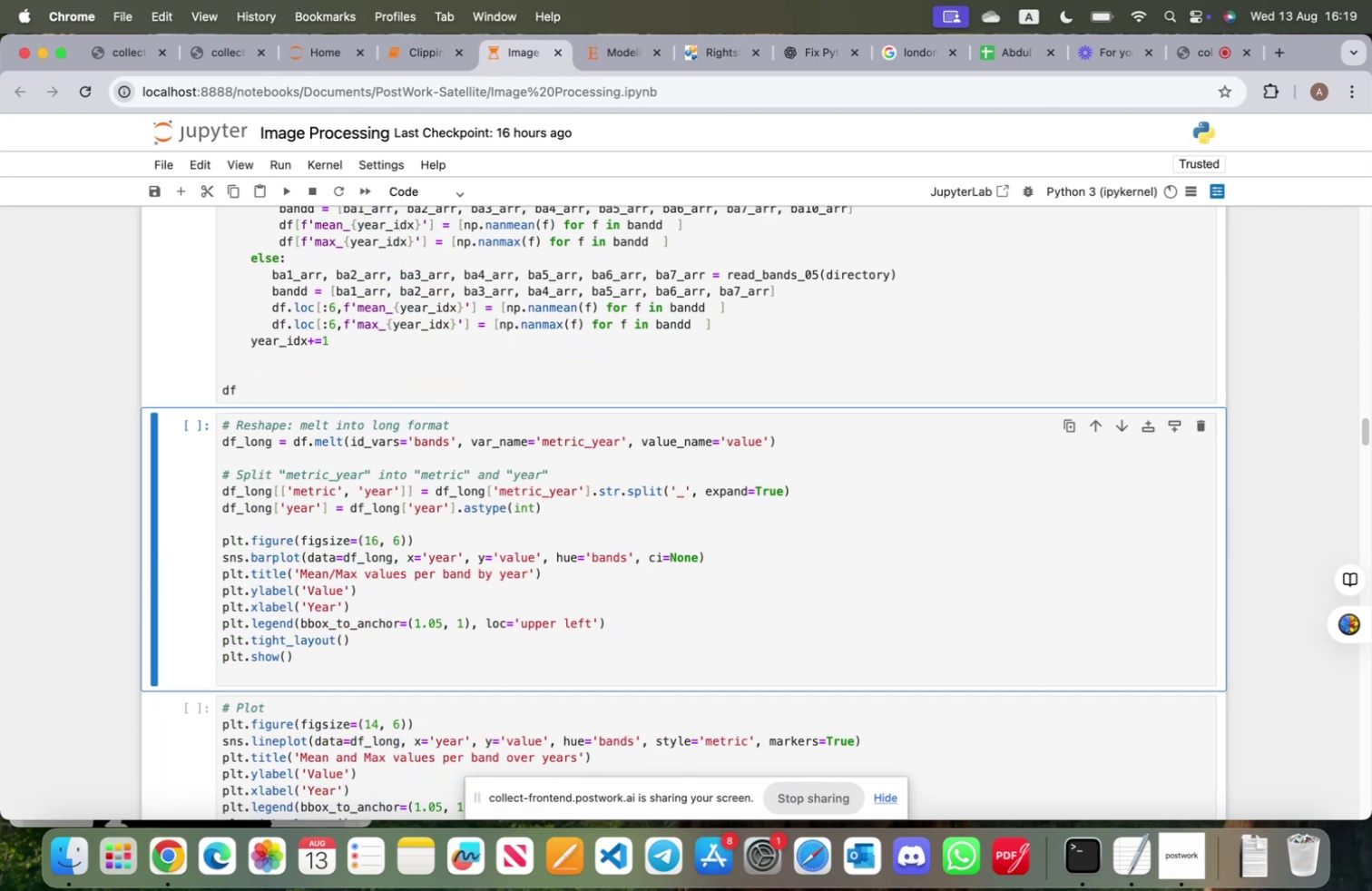 
key(Shift+Enter)
 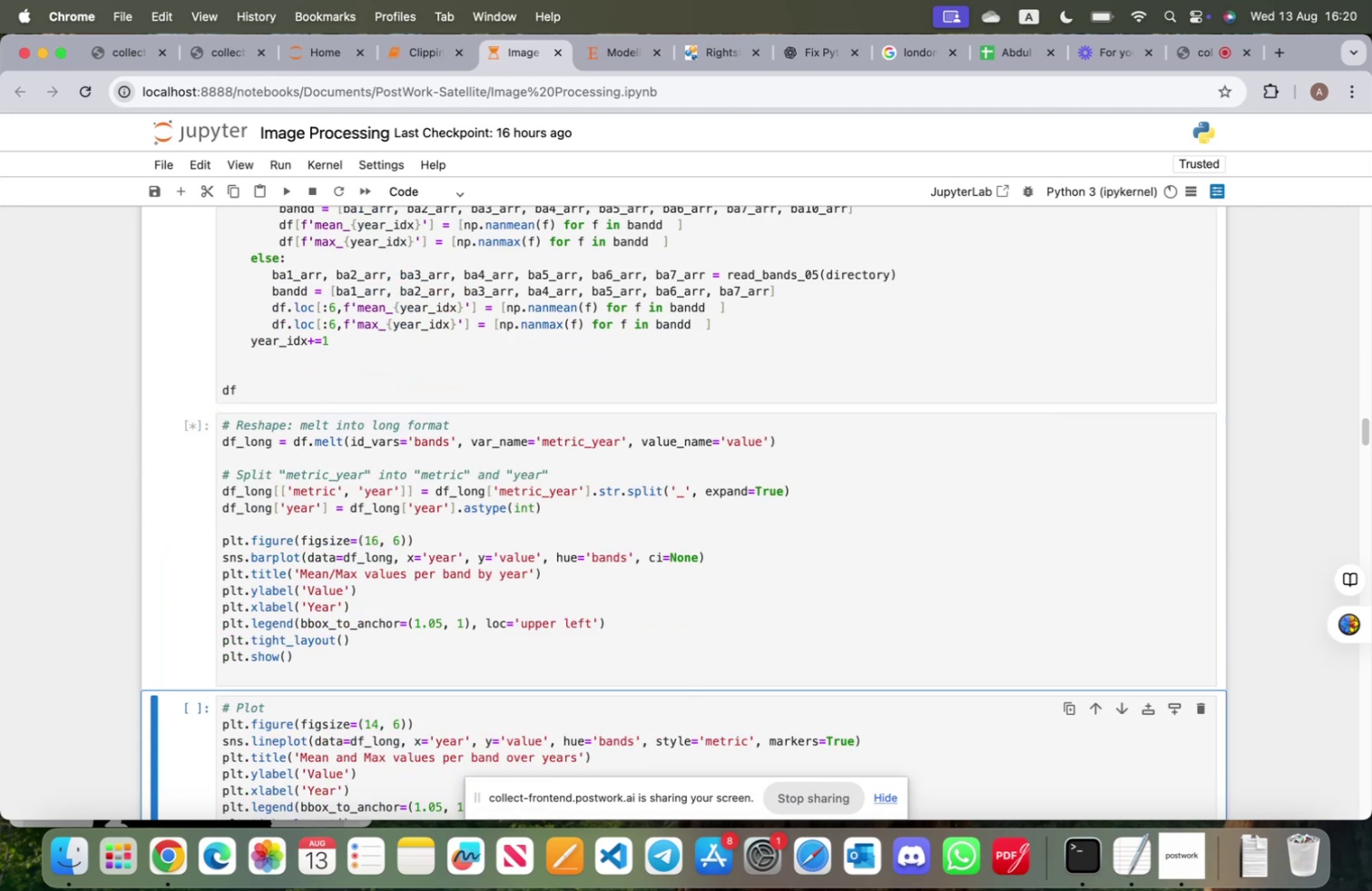 
key(Shift+ShiftRight)
 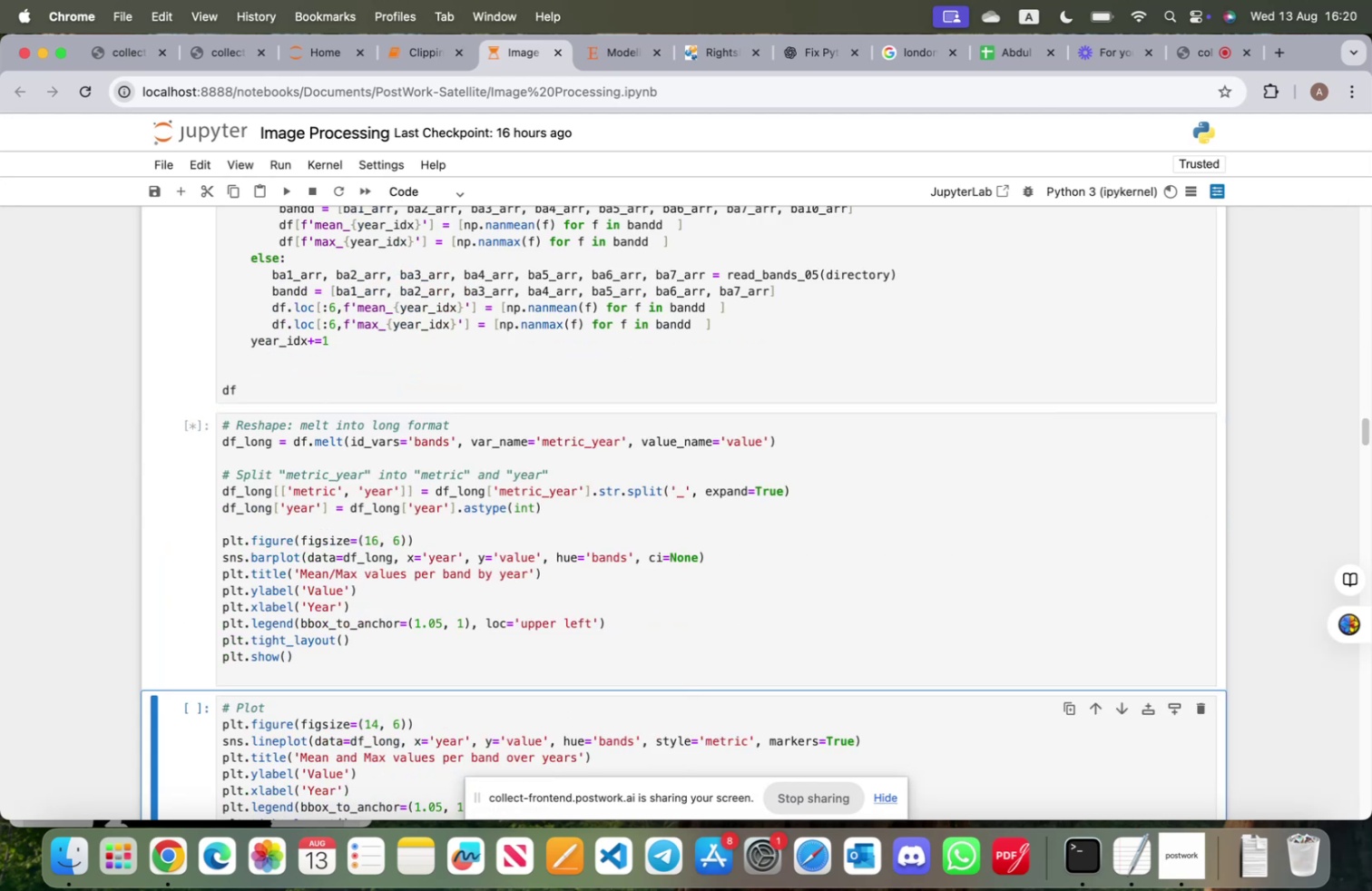 
key(Shift+Enter)
 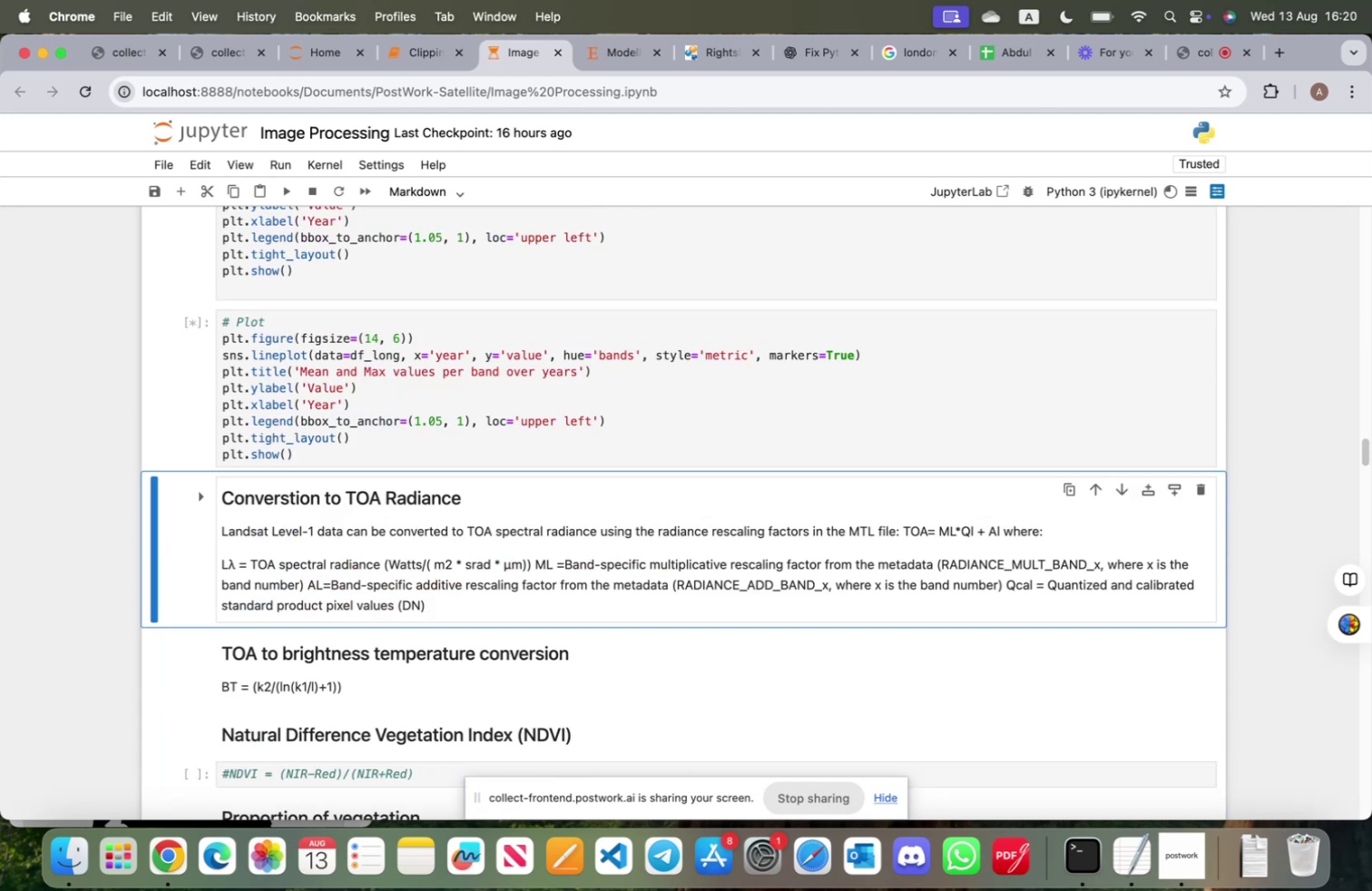 
key(Shift+ShiftRight)
 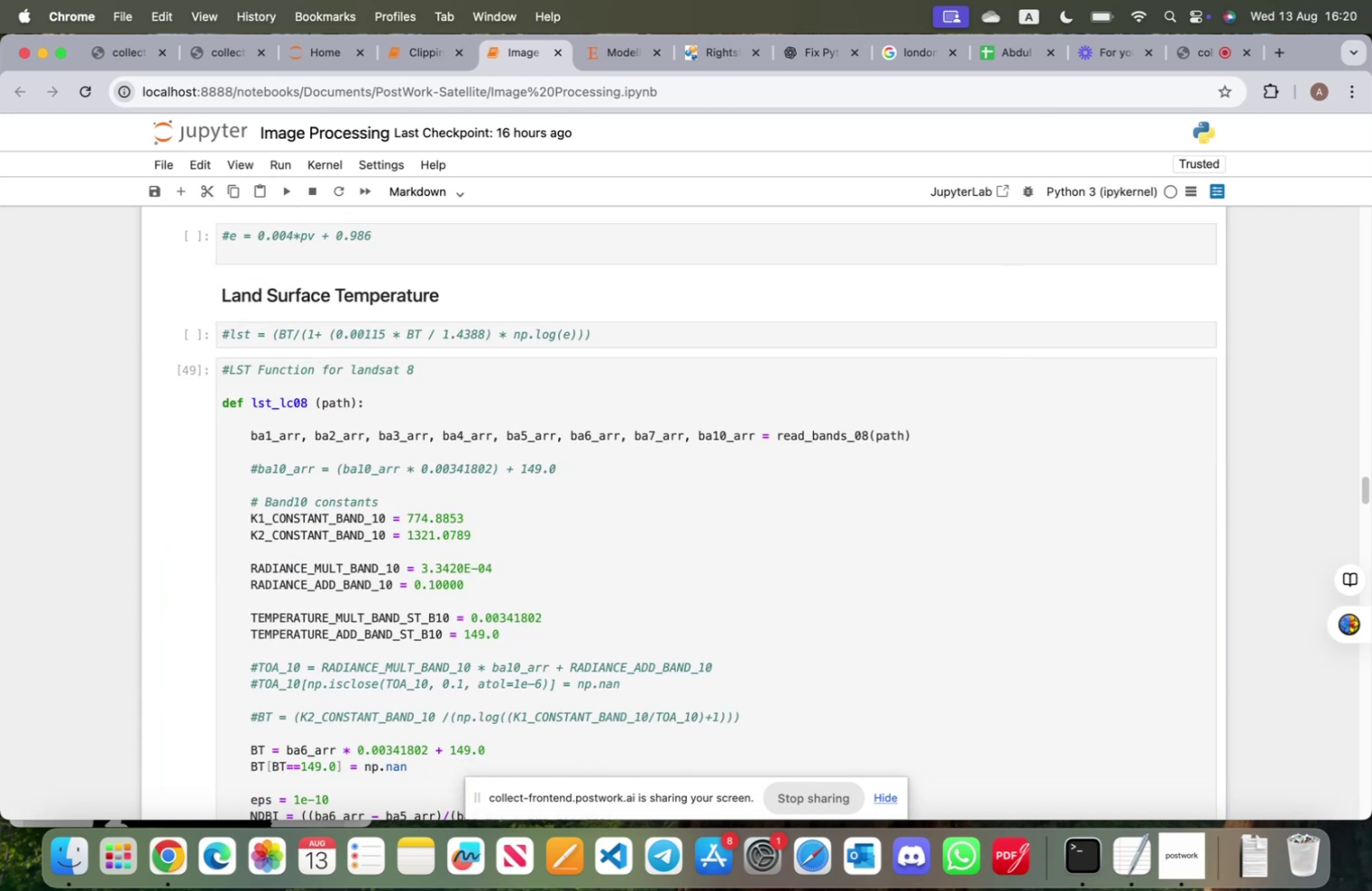 
key(Shift+Enter)
 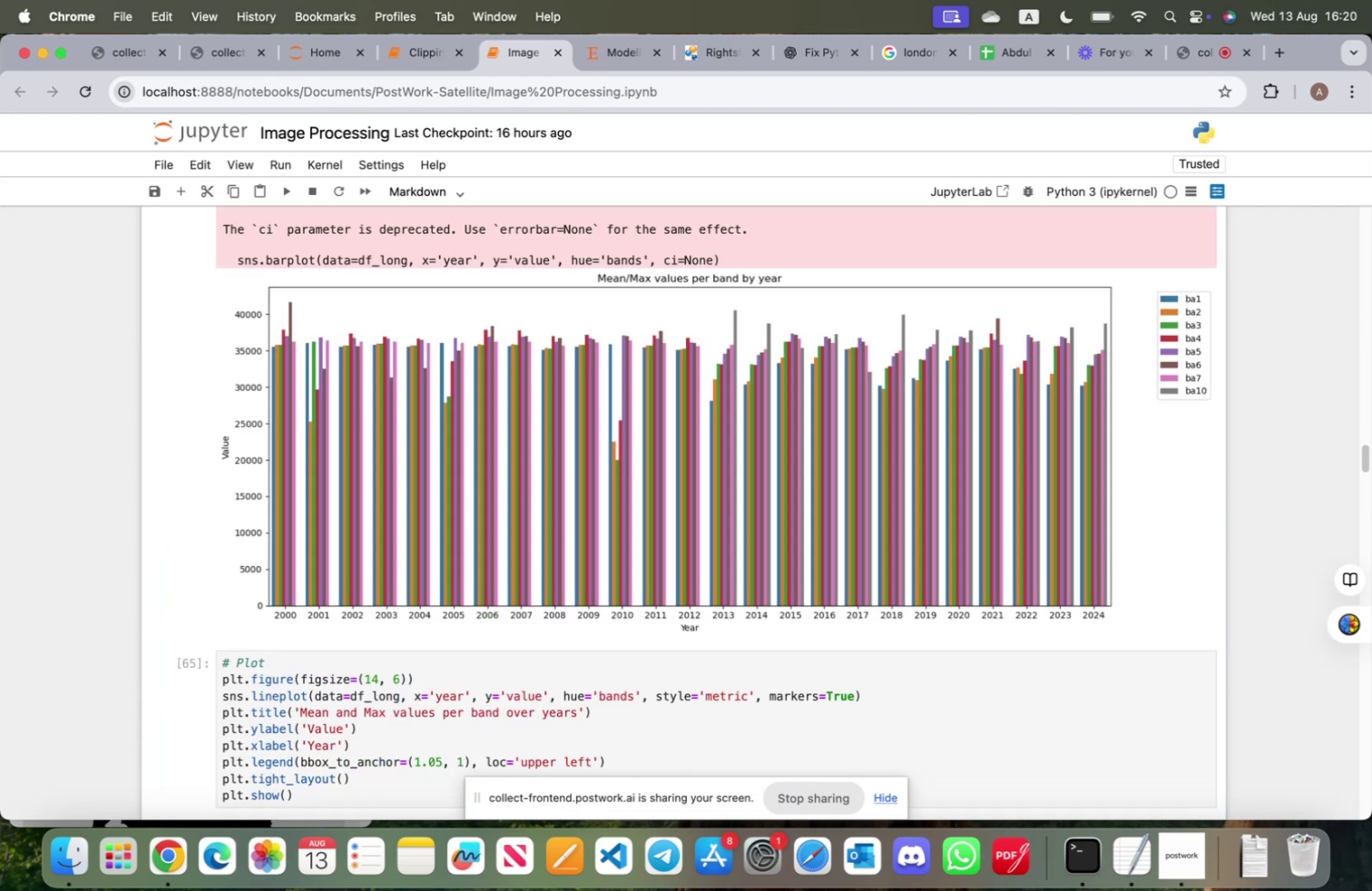 
key(Shift+ShiftRight)
 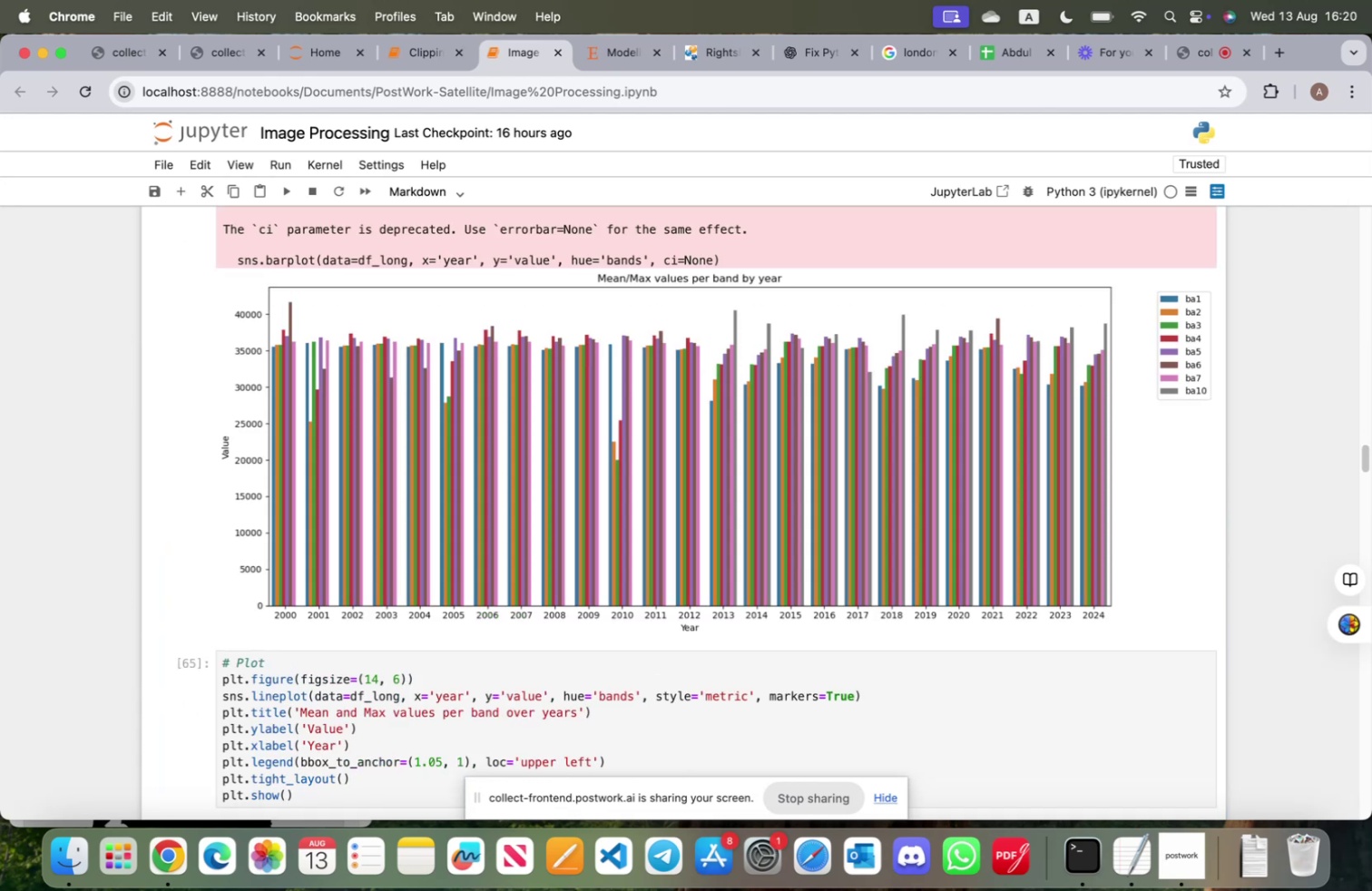 
key(Shift+Enter)
 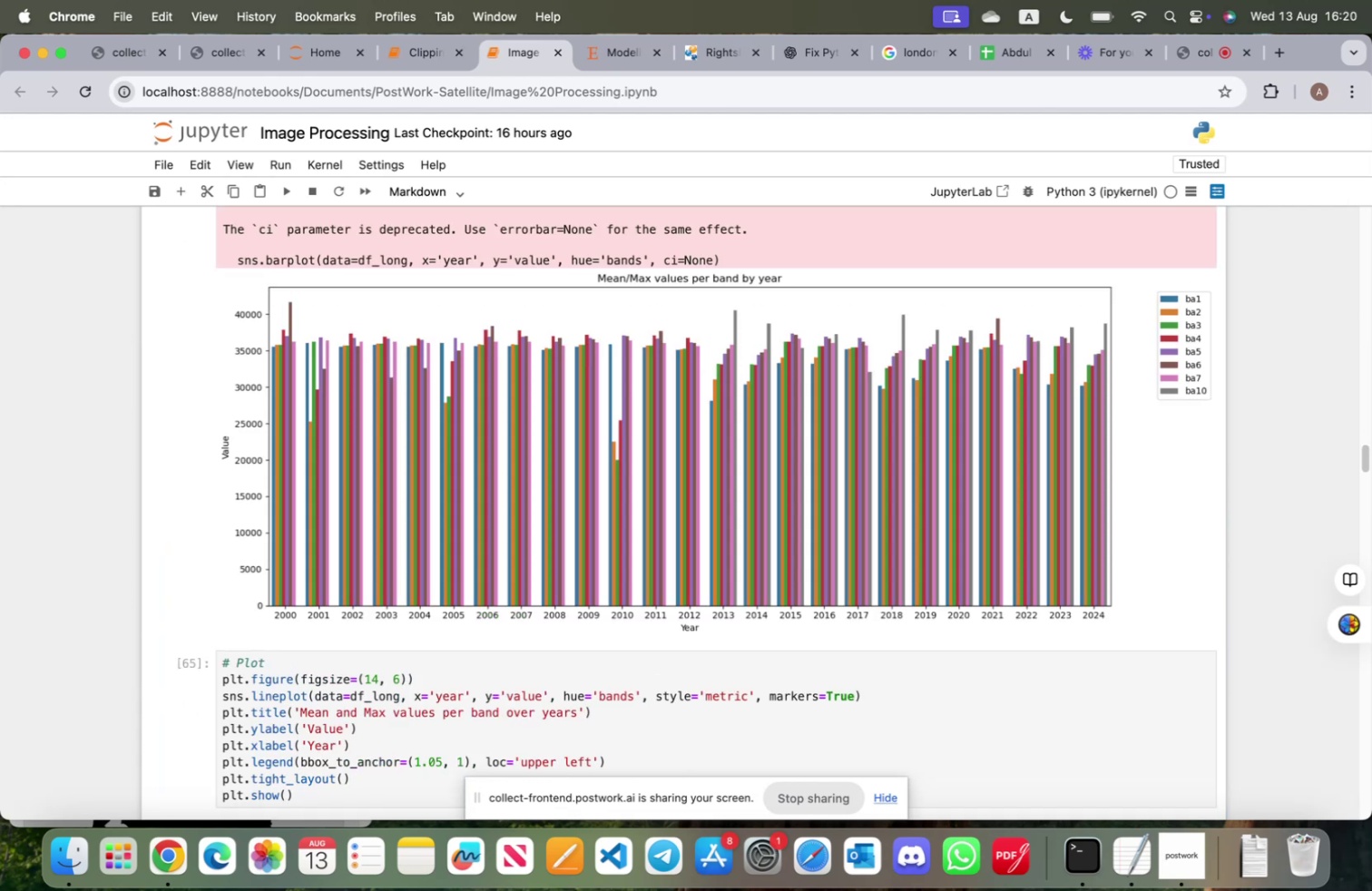 
scroll: coordinate [661, 548], scroll_direction: down, amount: 28.0
 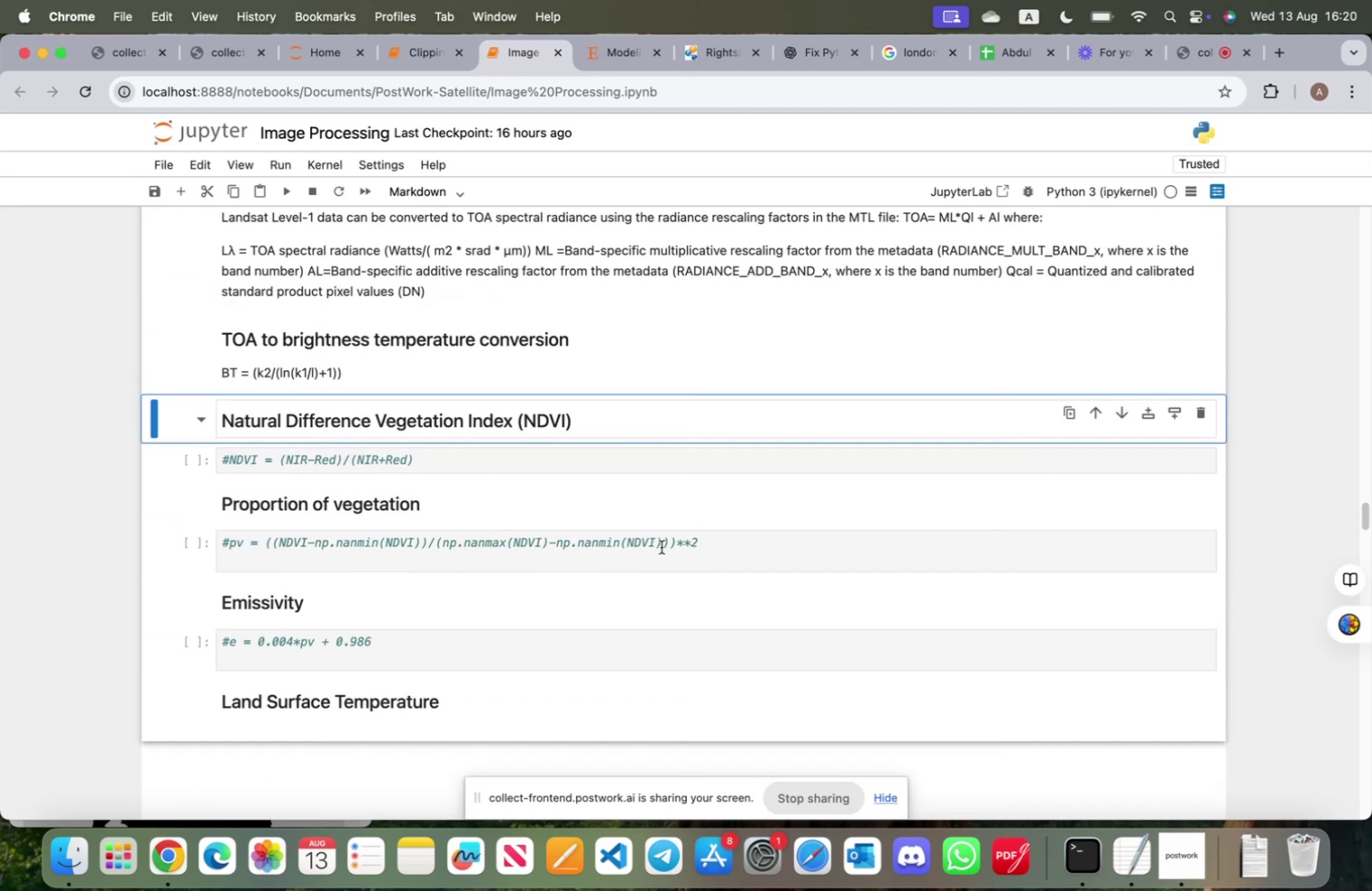 
key(Shift+ShiftRight)
 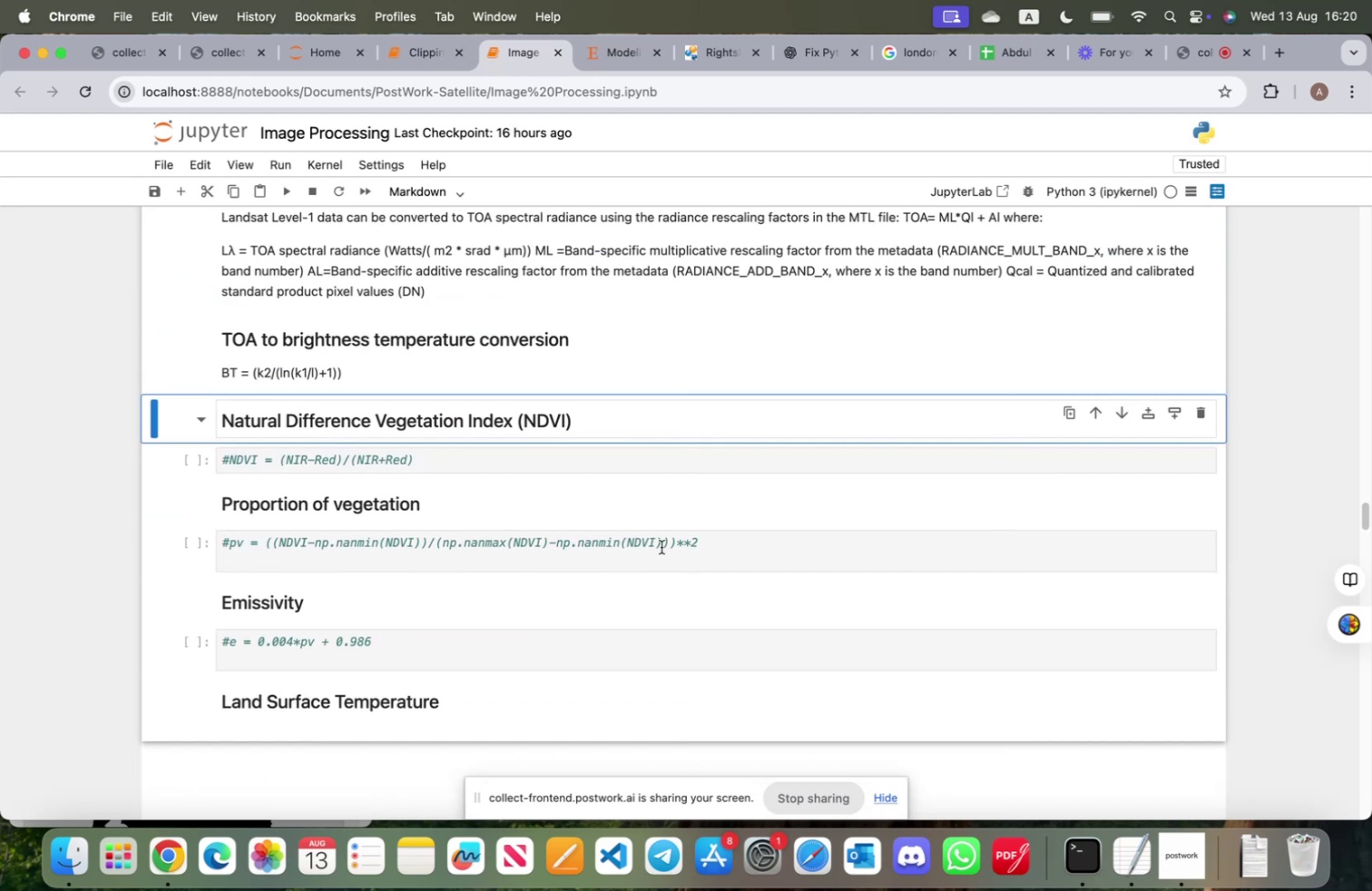 
key(Shift+Enter)
 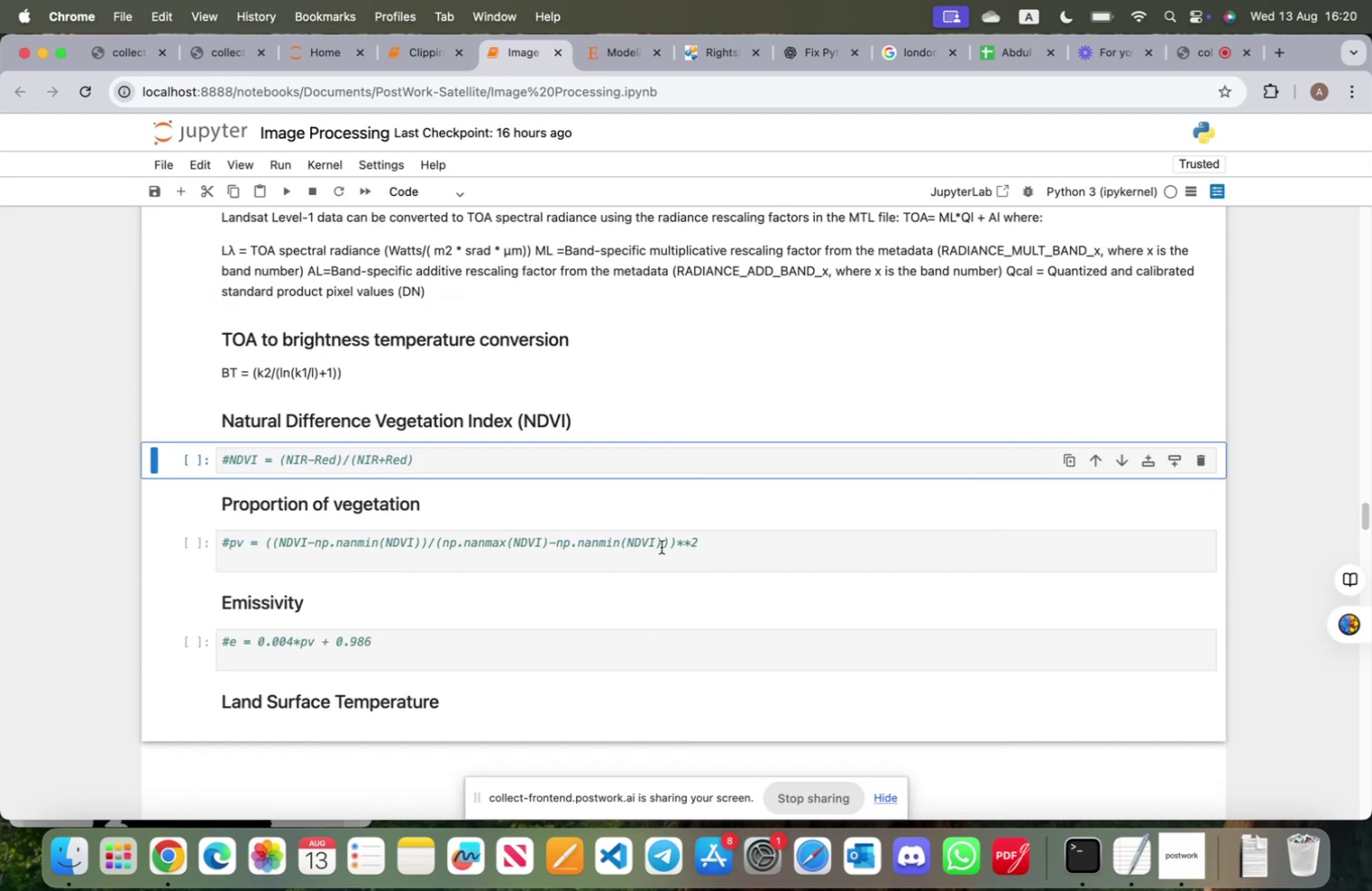 
key(Shift+ShiftRight)
 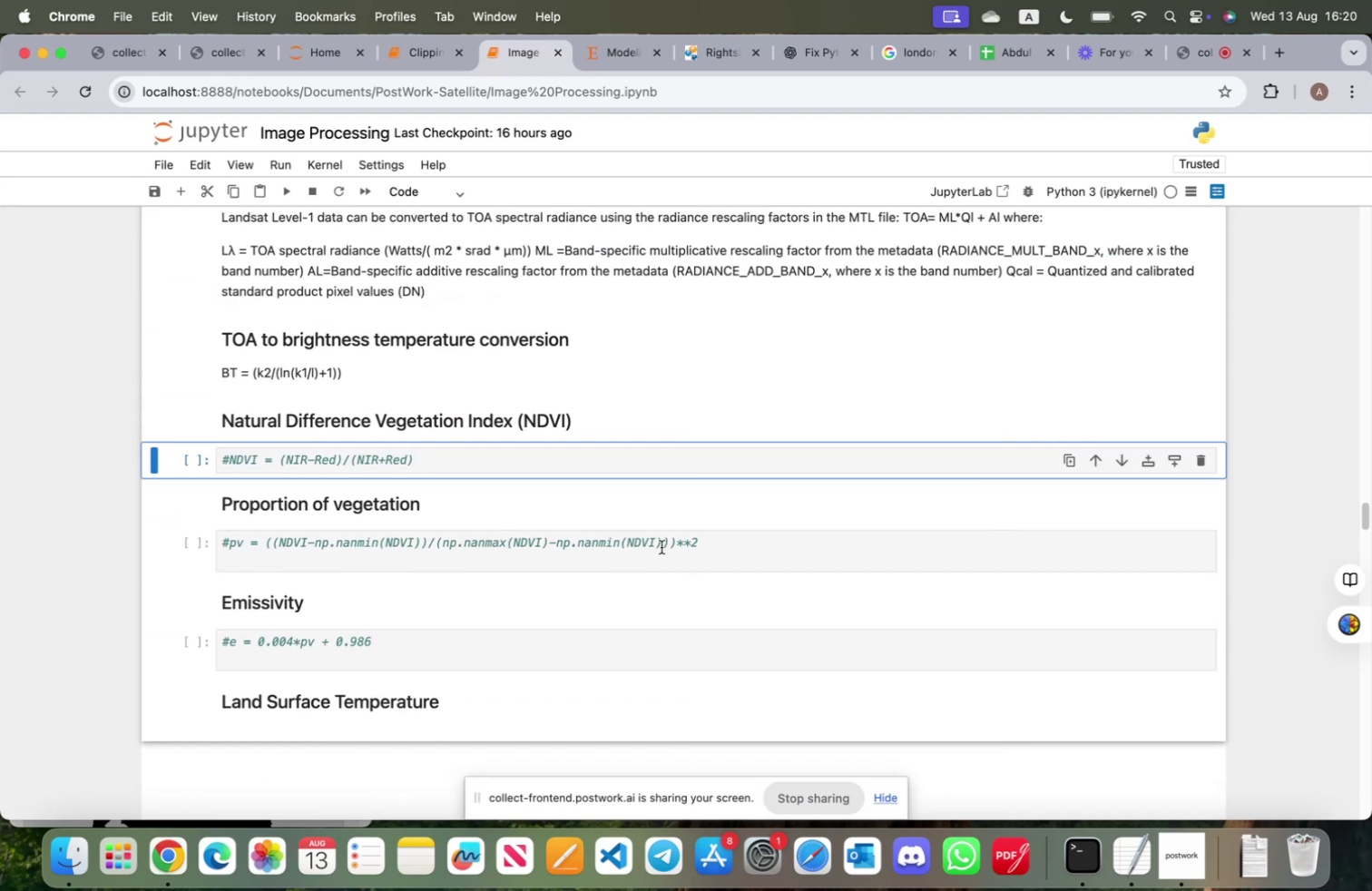 
key(Shift+Enter)
 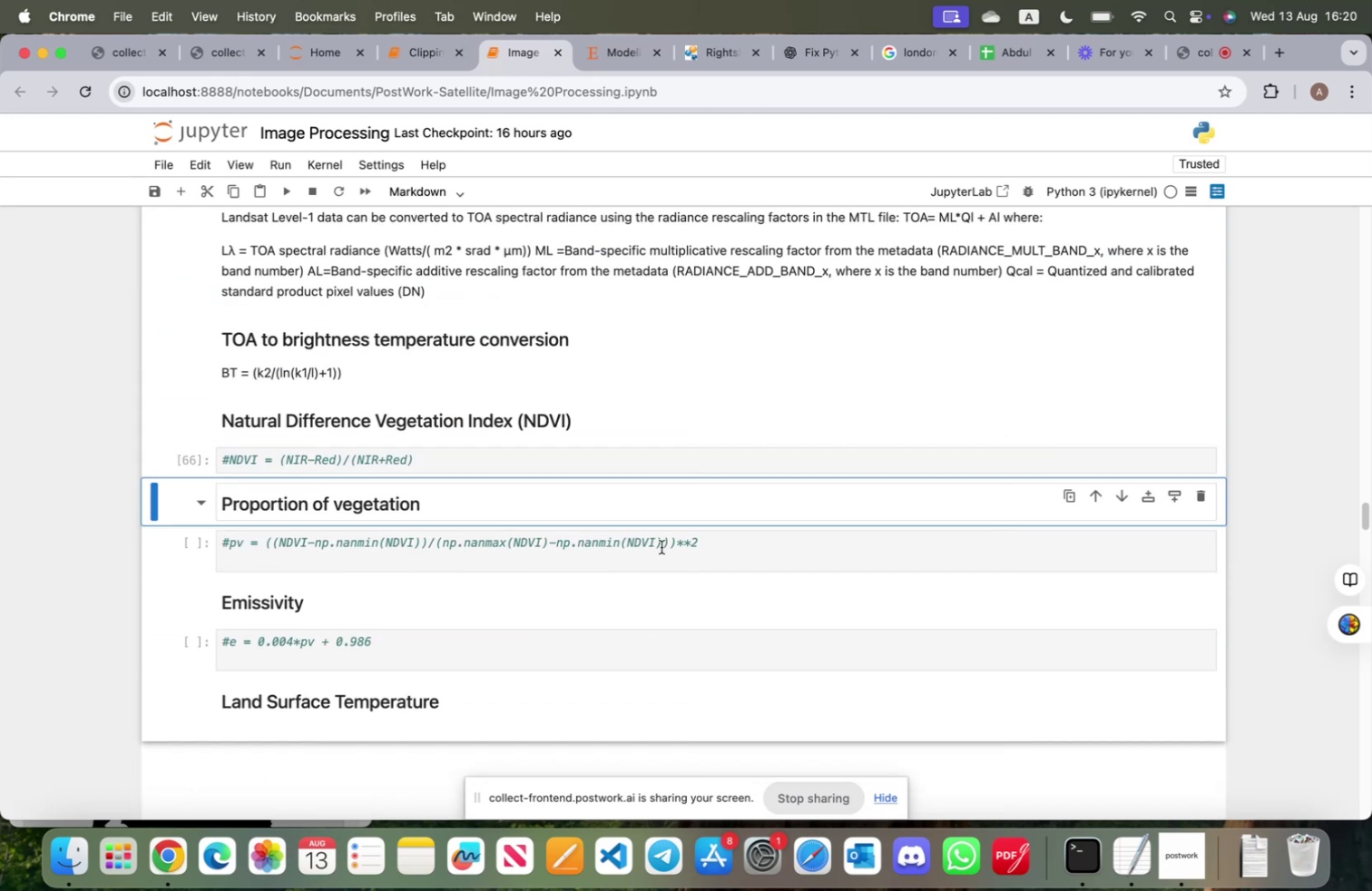 
key(Shift+ShiftRight)
 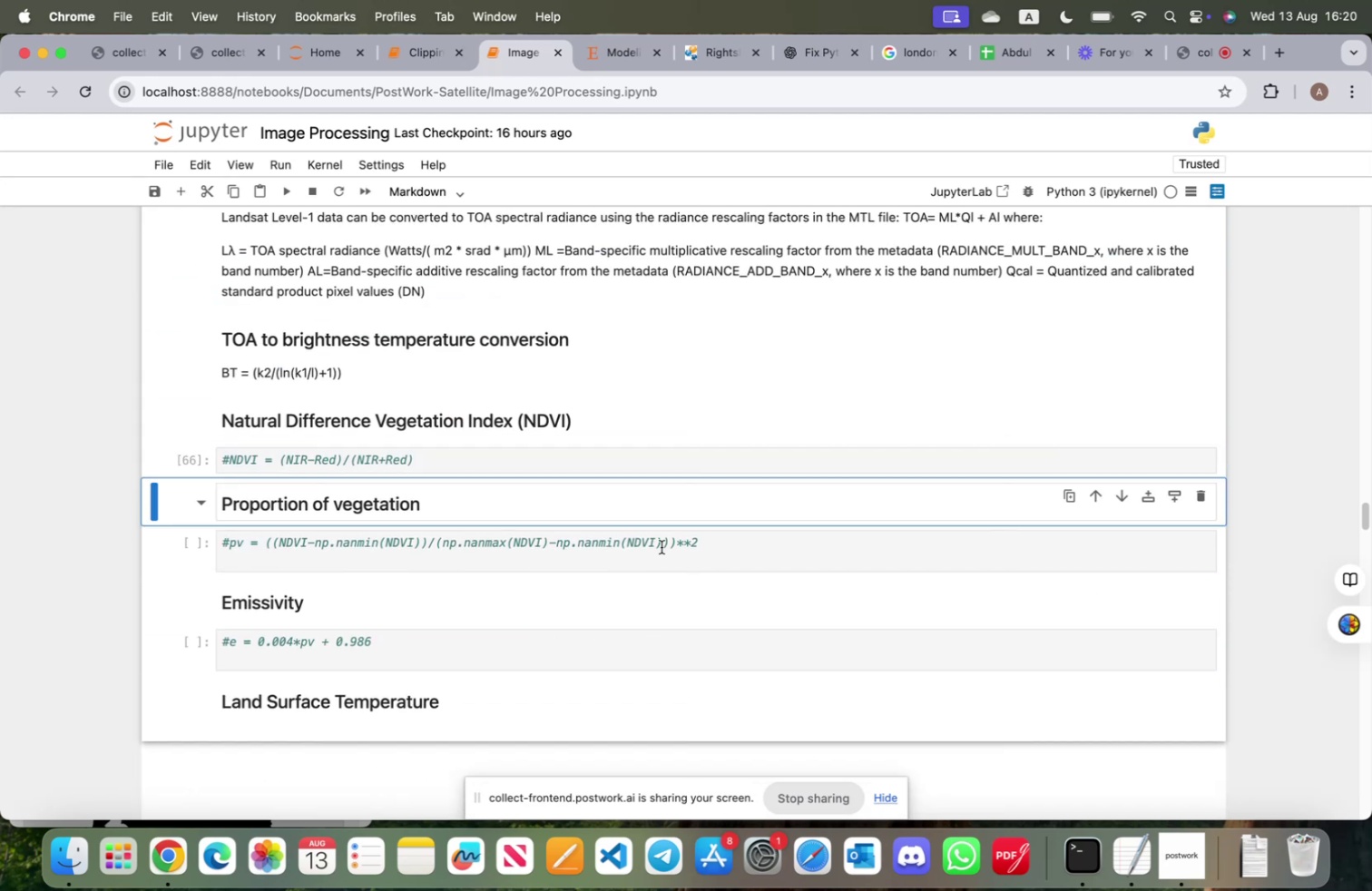 
key(Shift+Enter)
 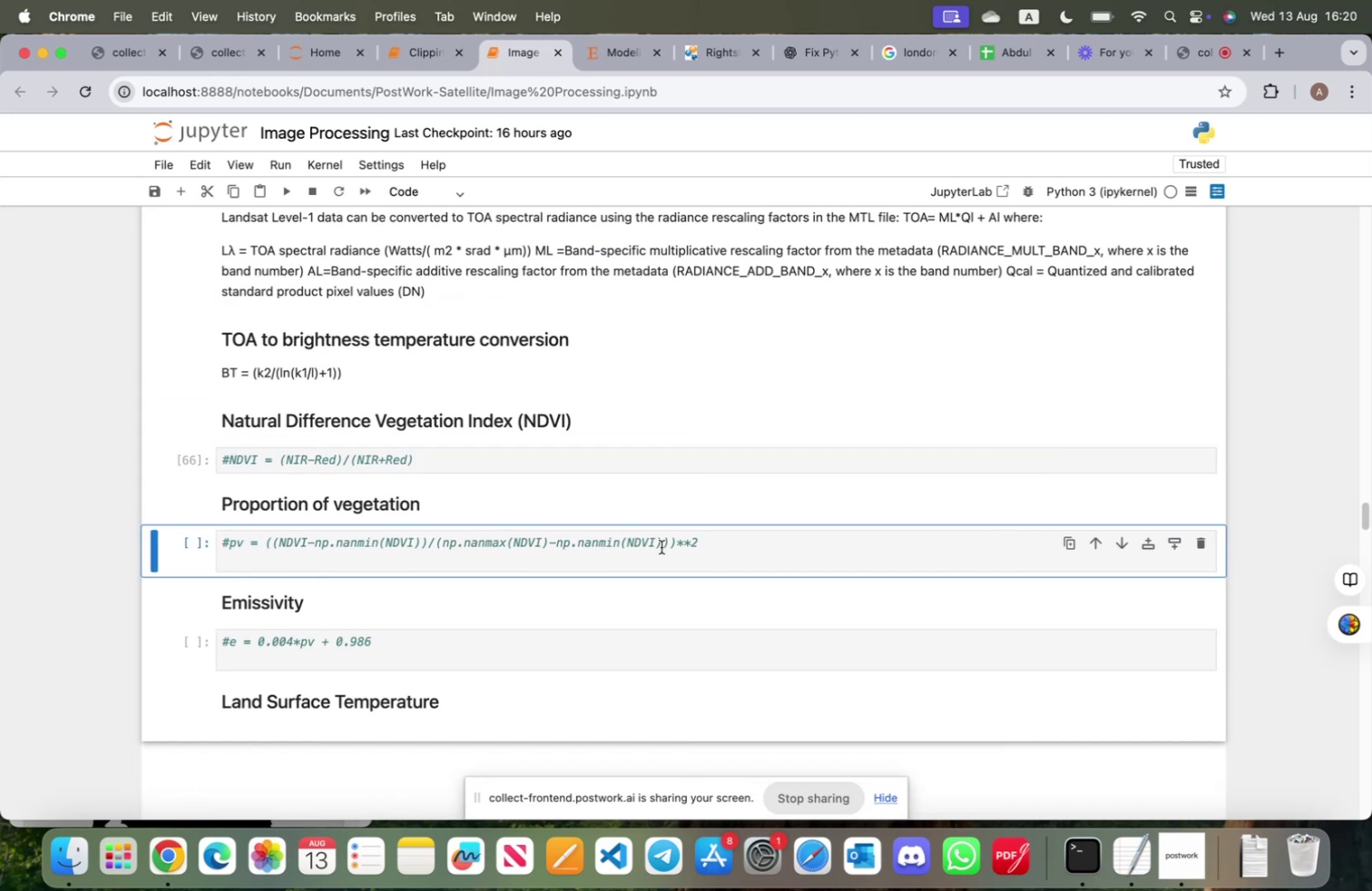 
key(Shift+ShiftRight)
 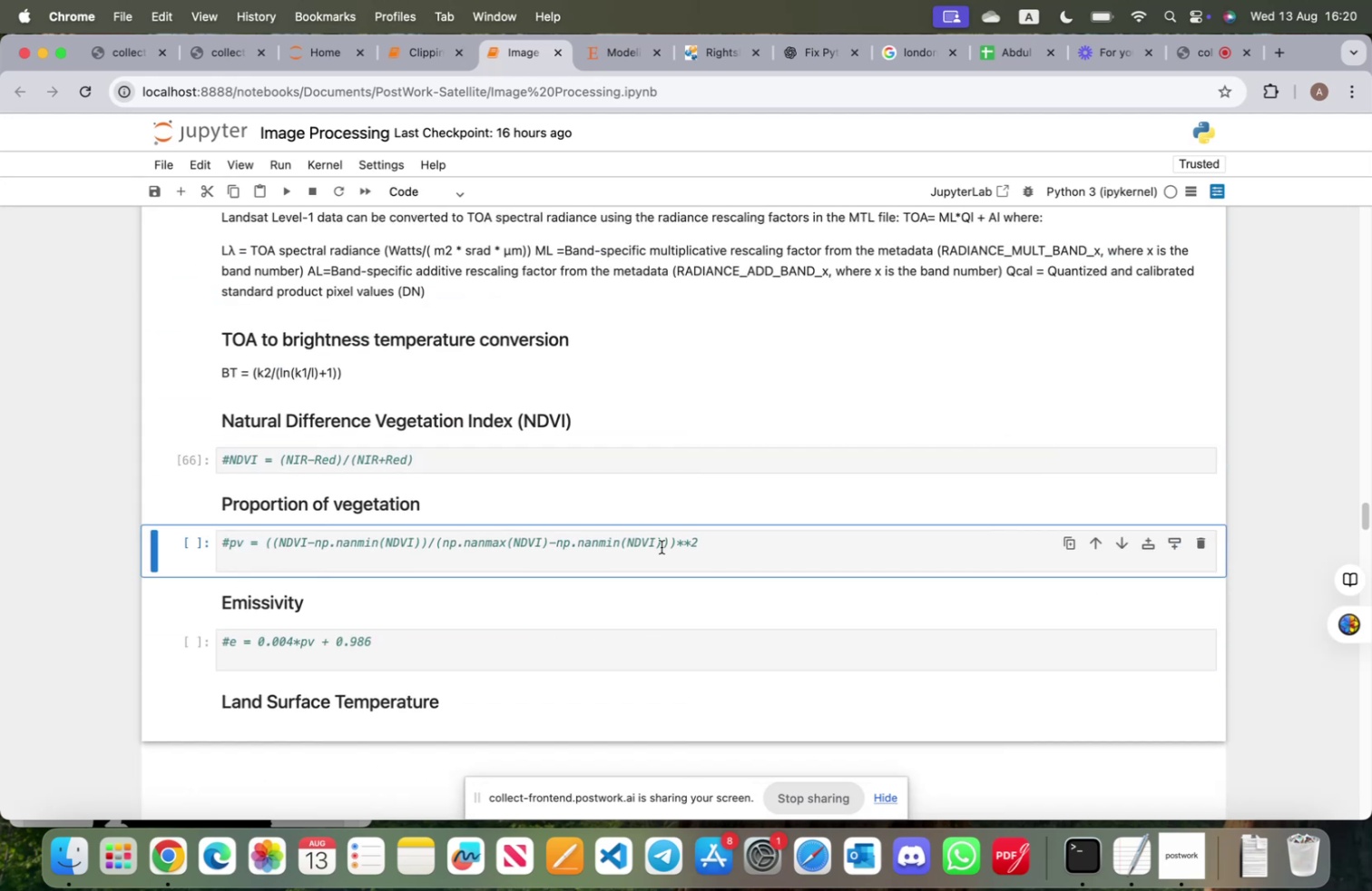 
key(Shift+Enter)
 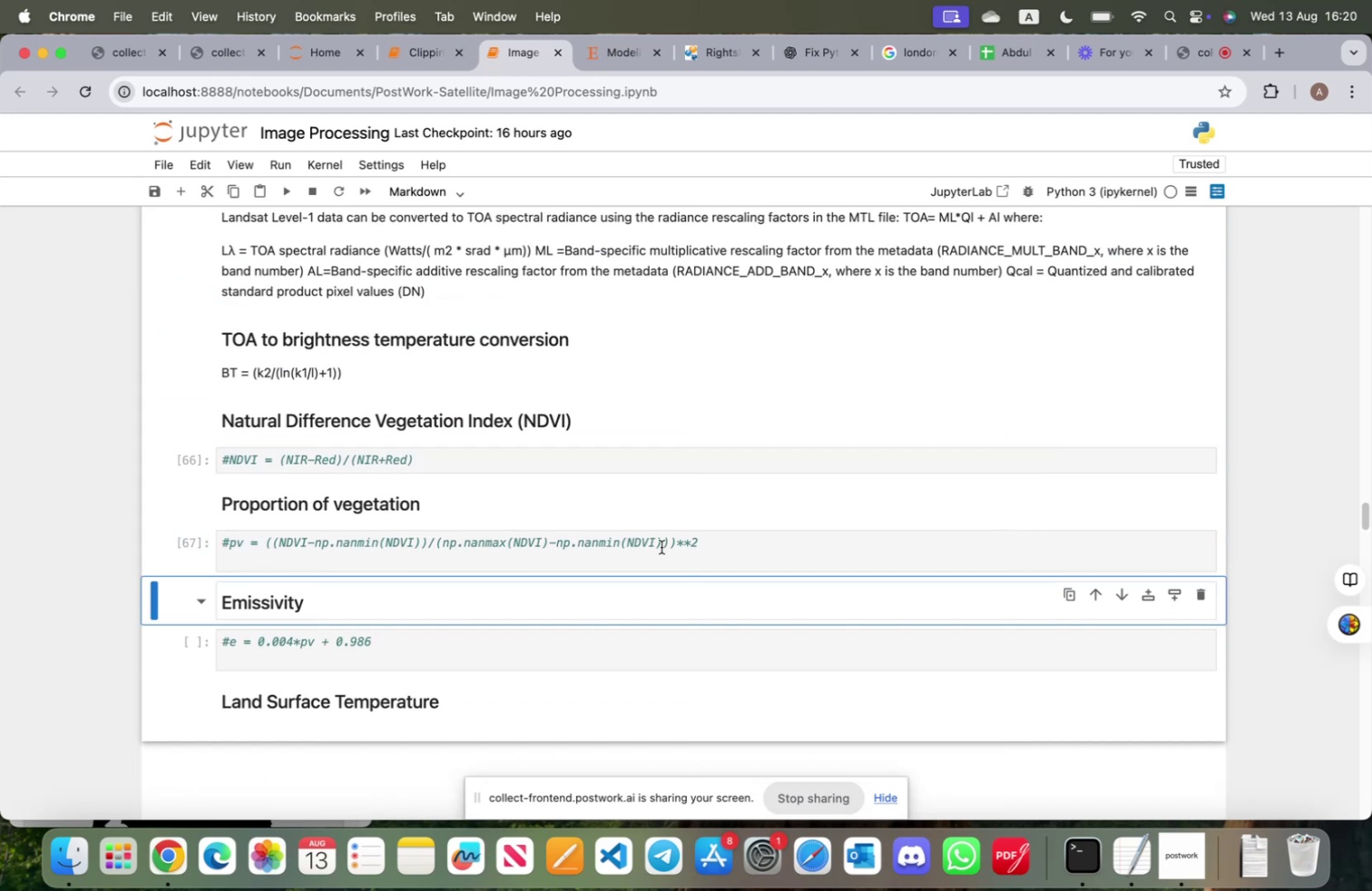 
key(Shift+ShiftRight)
 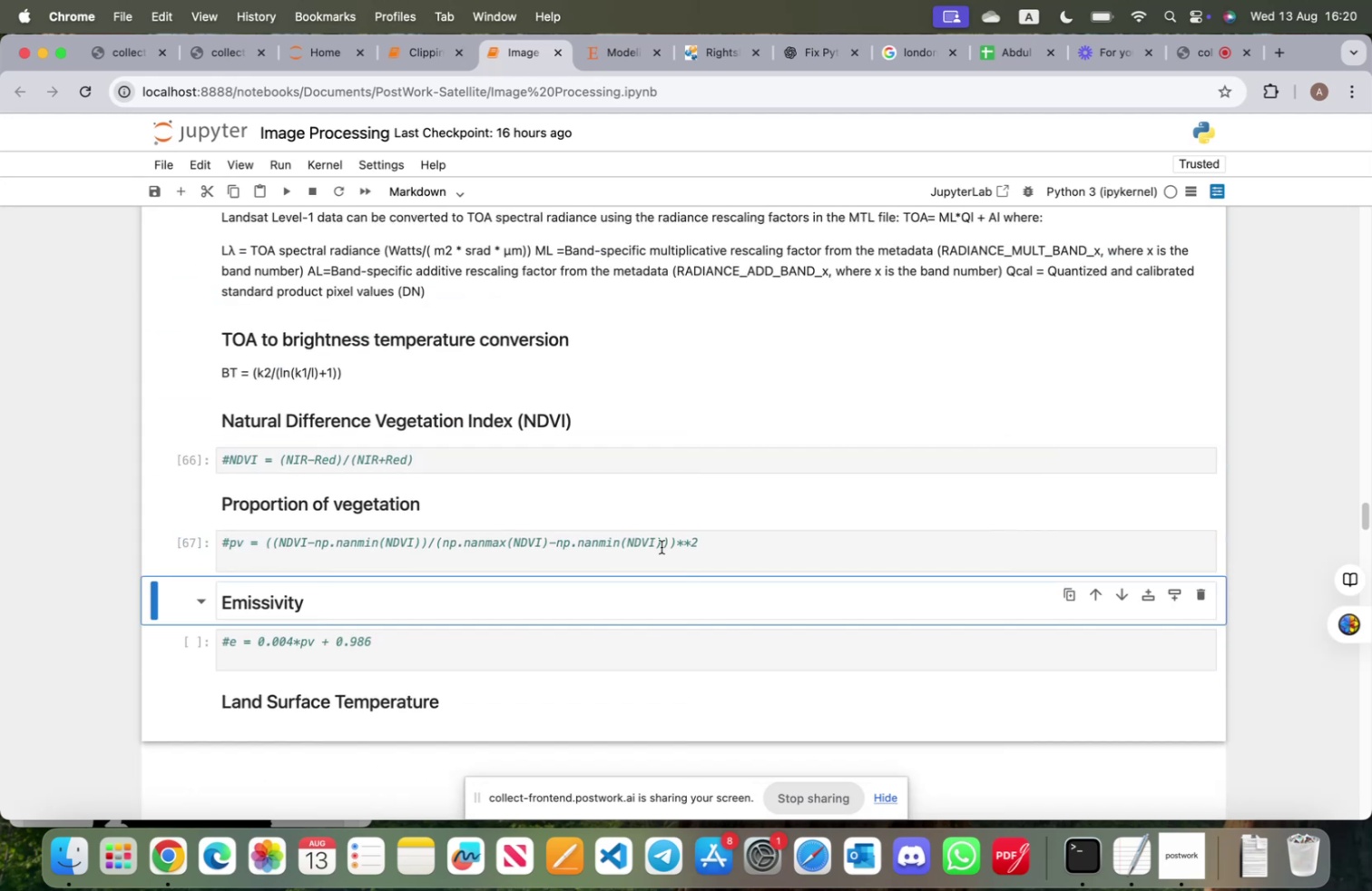 
key(Shift+Enter)
 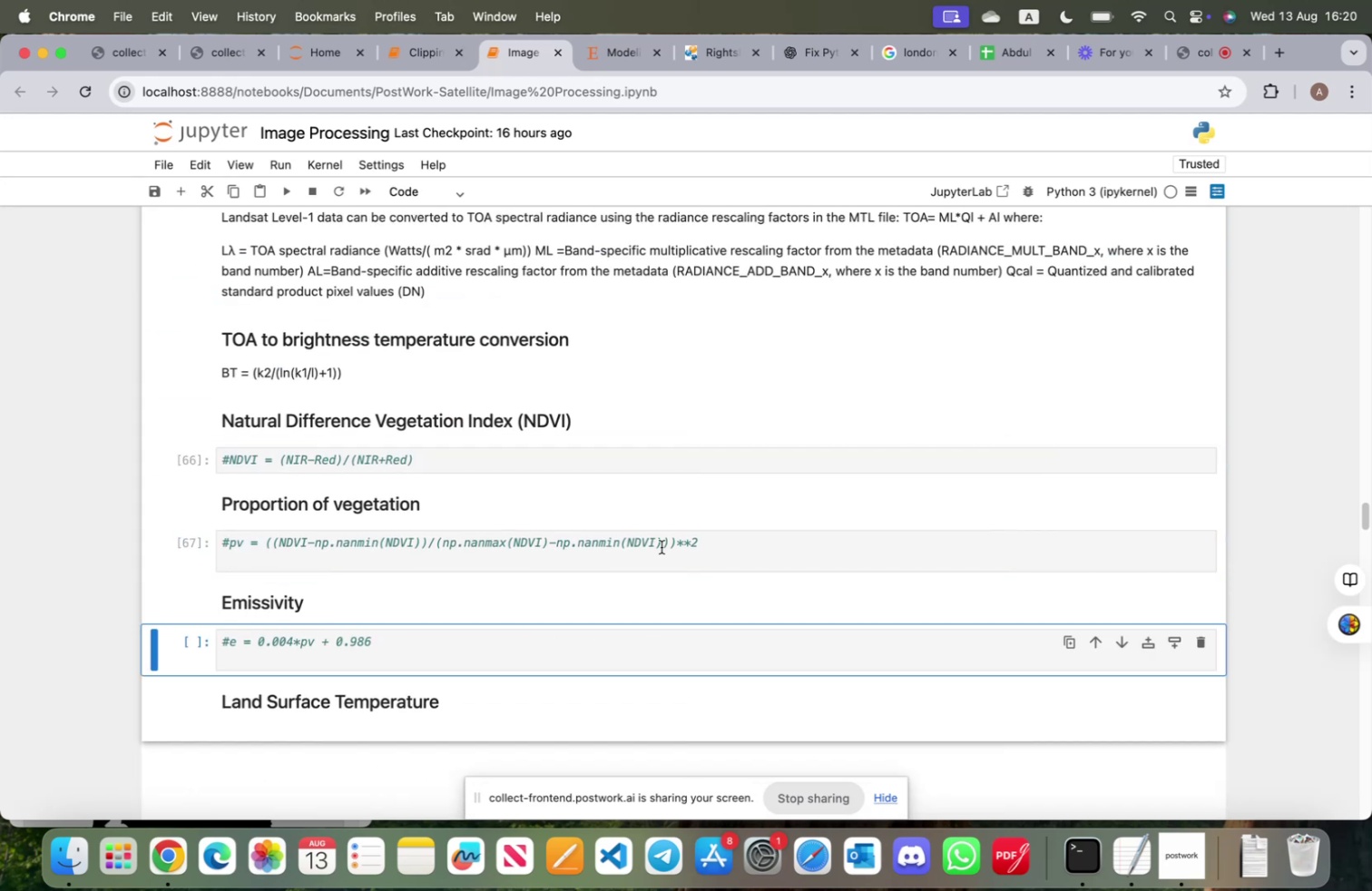 
key(Shift+ShiftRight)
 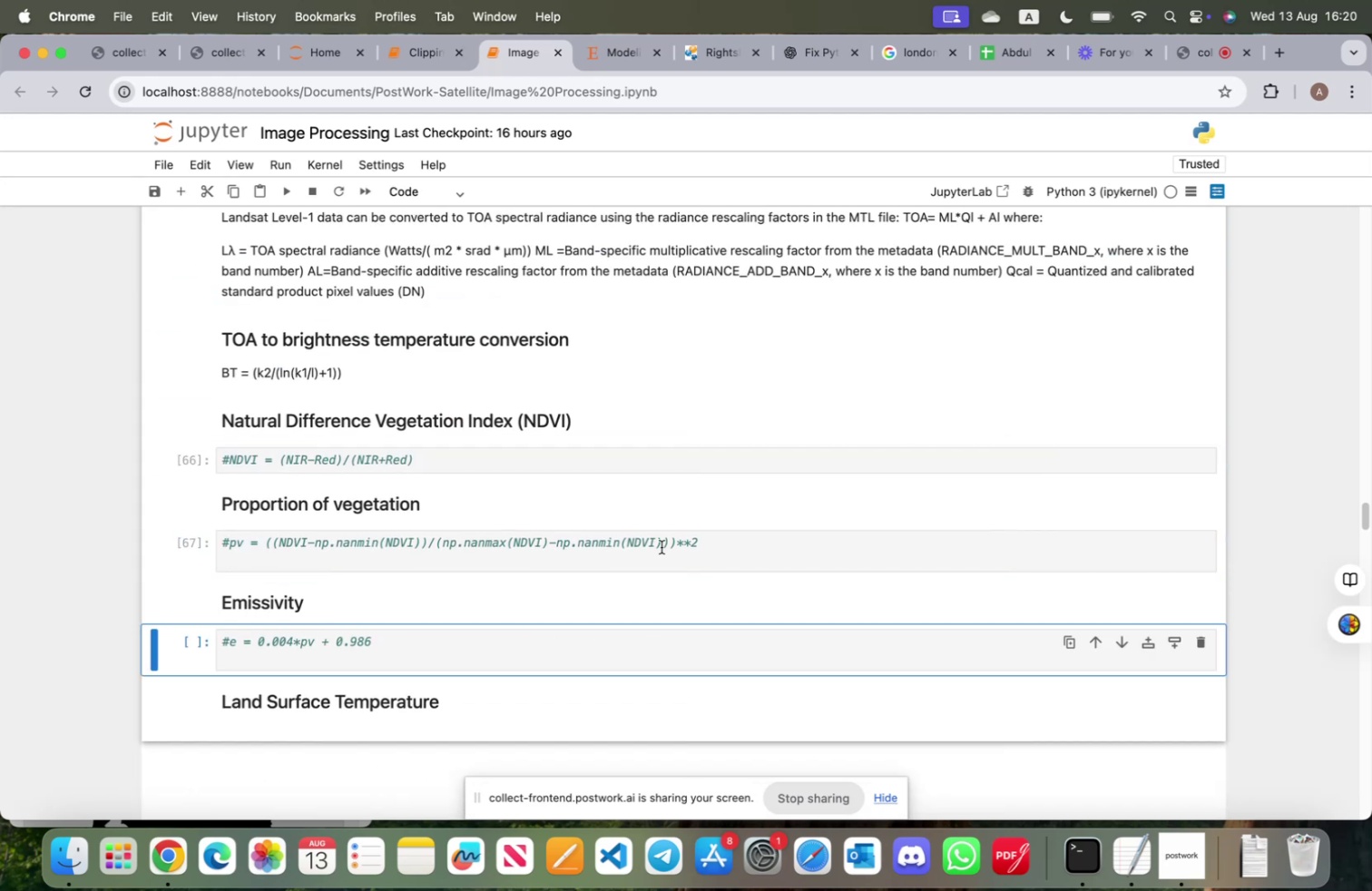 
key(Shift+Enter)
 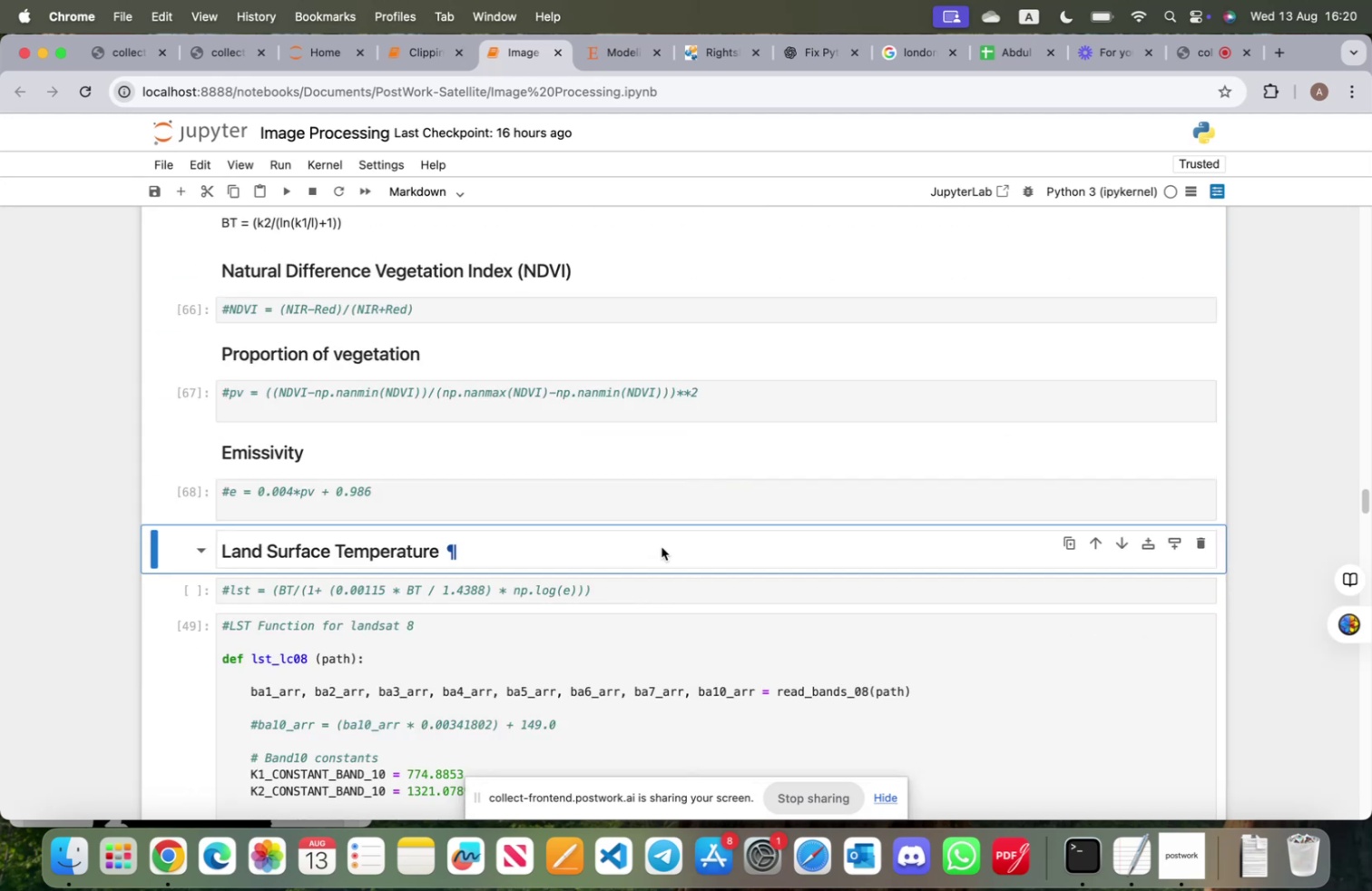 
key(Shift+ShiftRight)
 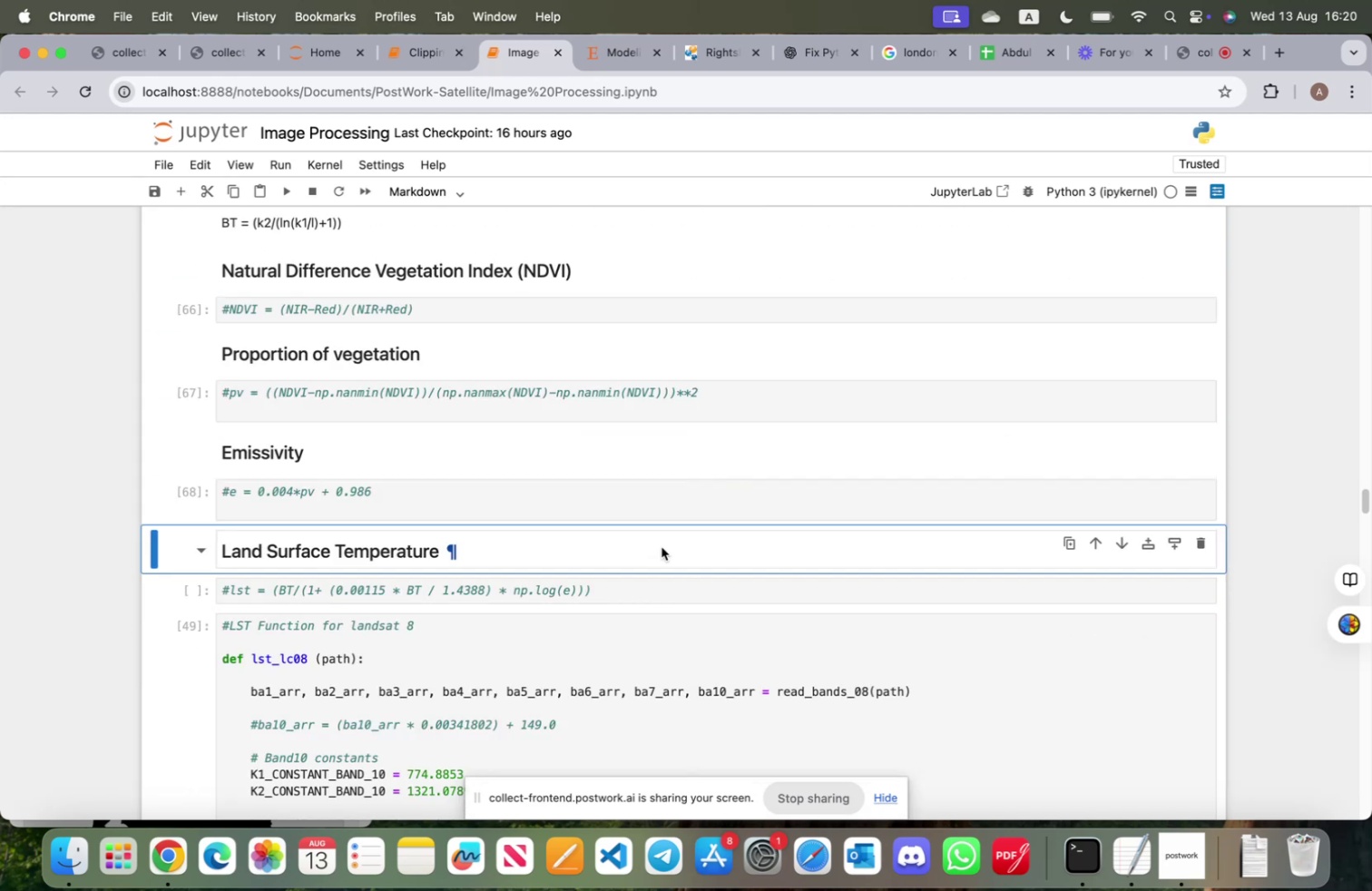 
key(Shift+Enter)
 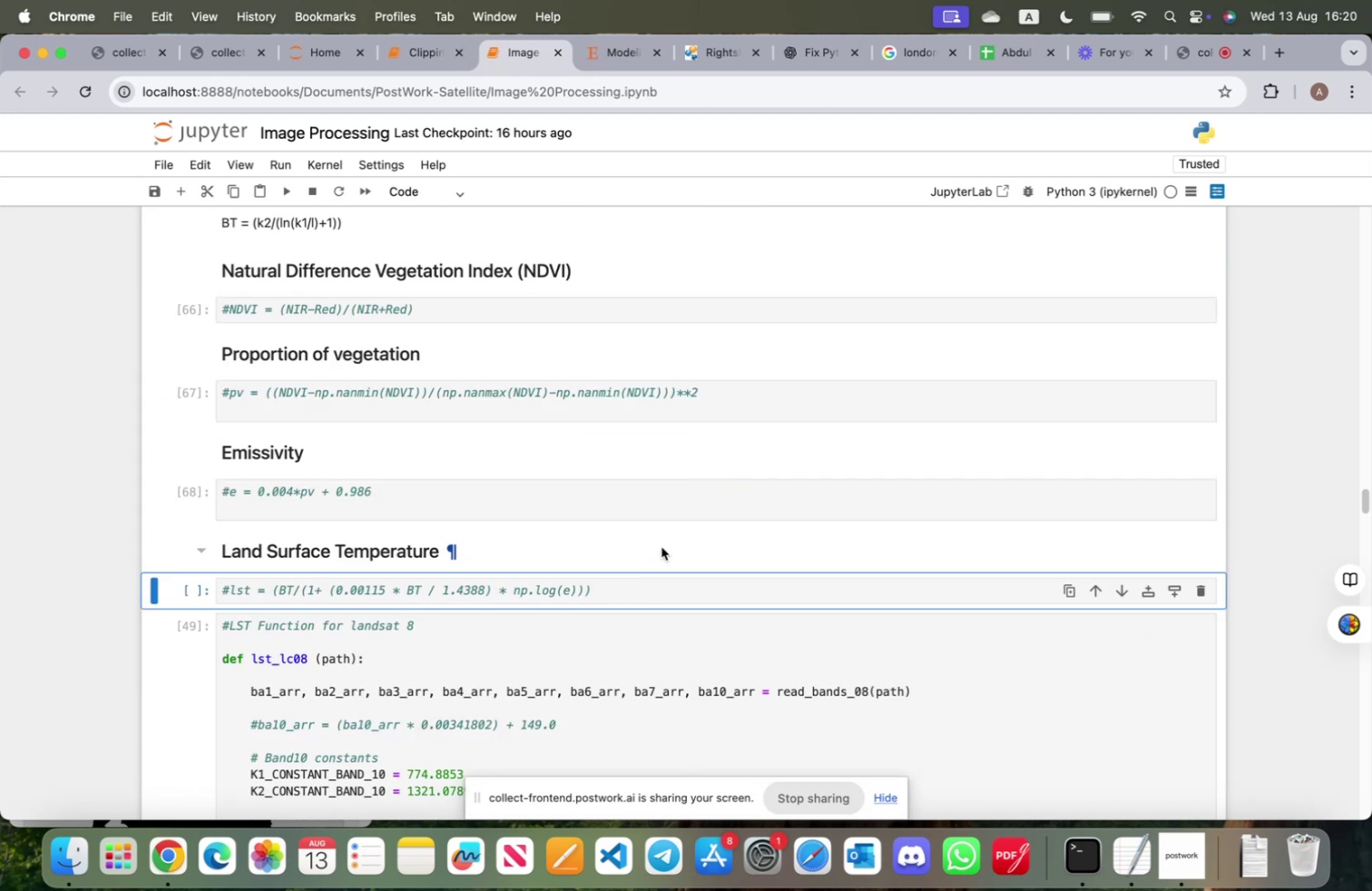 
key(Shift+ShiftRight)
 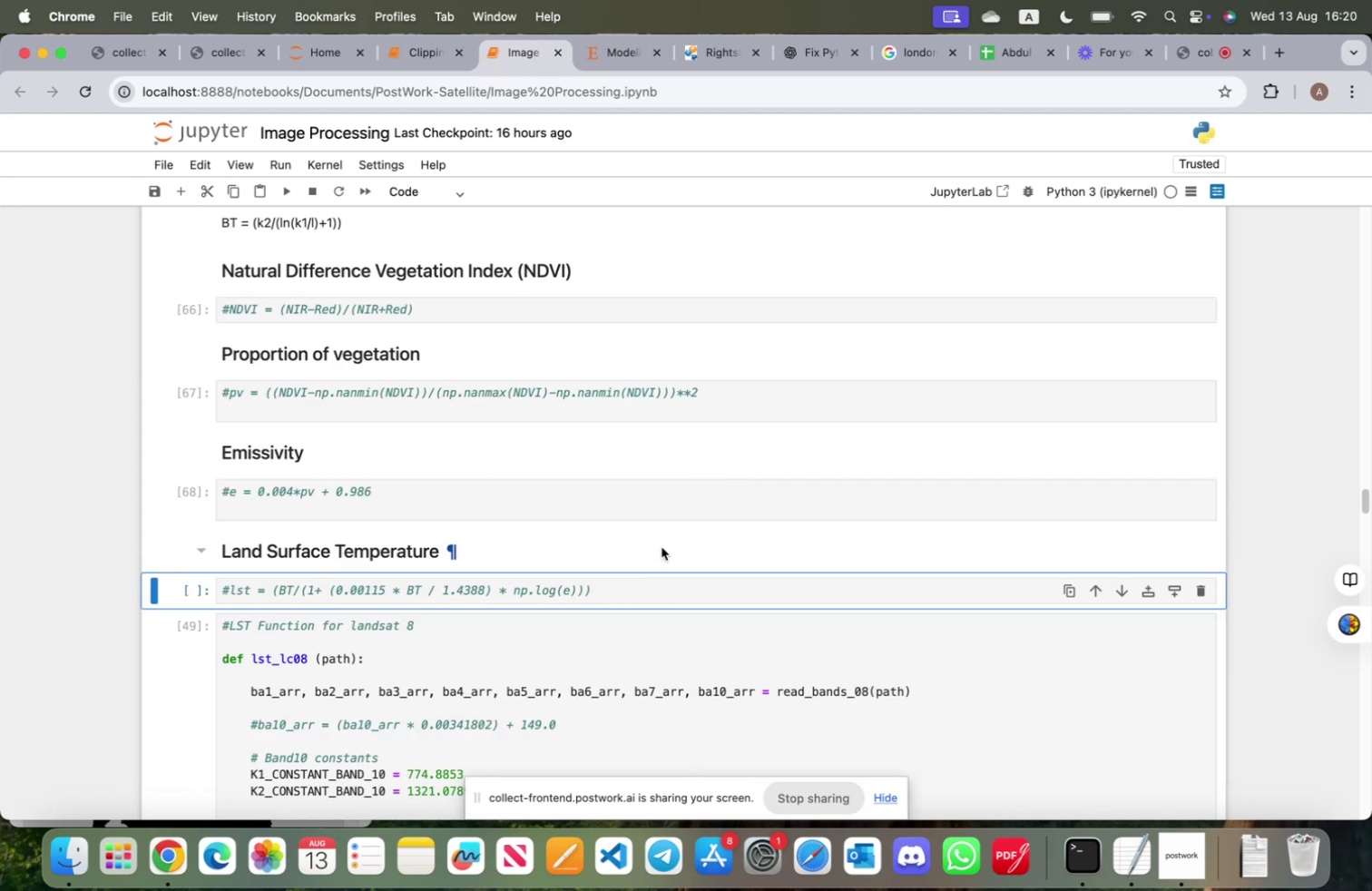 
key(Shift+Enter)
 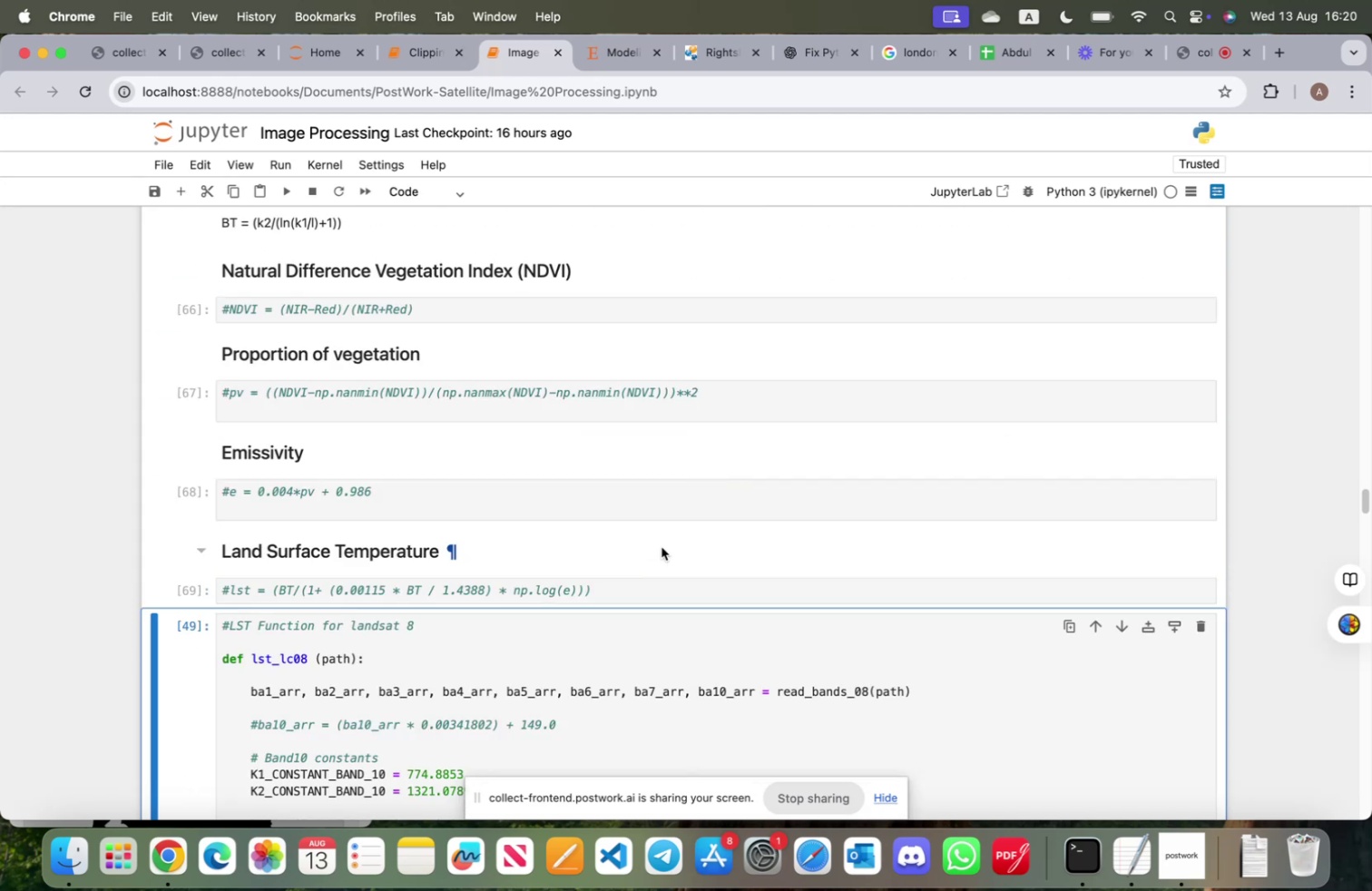 
key(Shift+ShiftRight)
 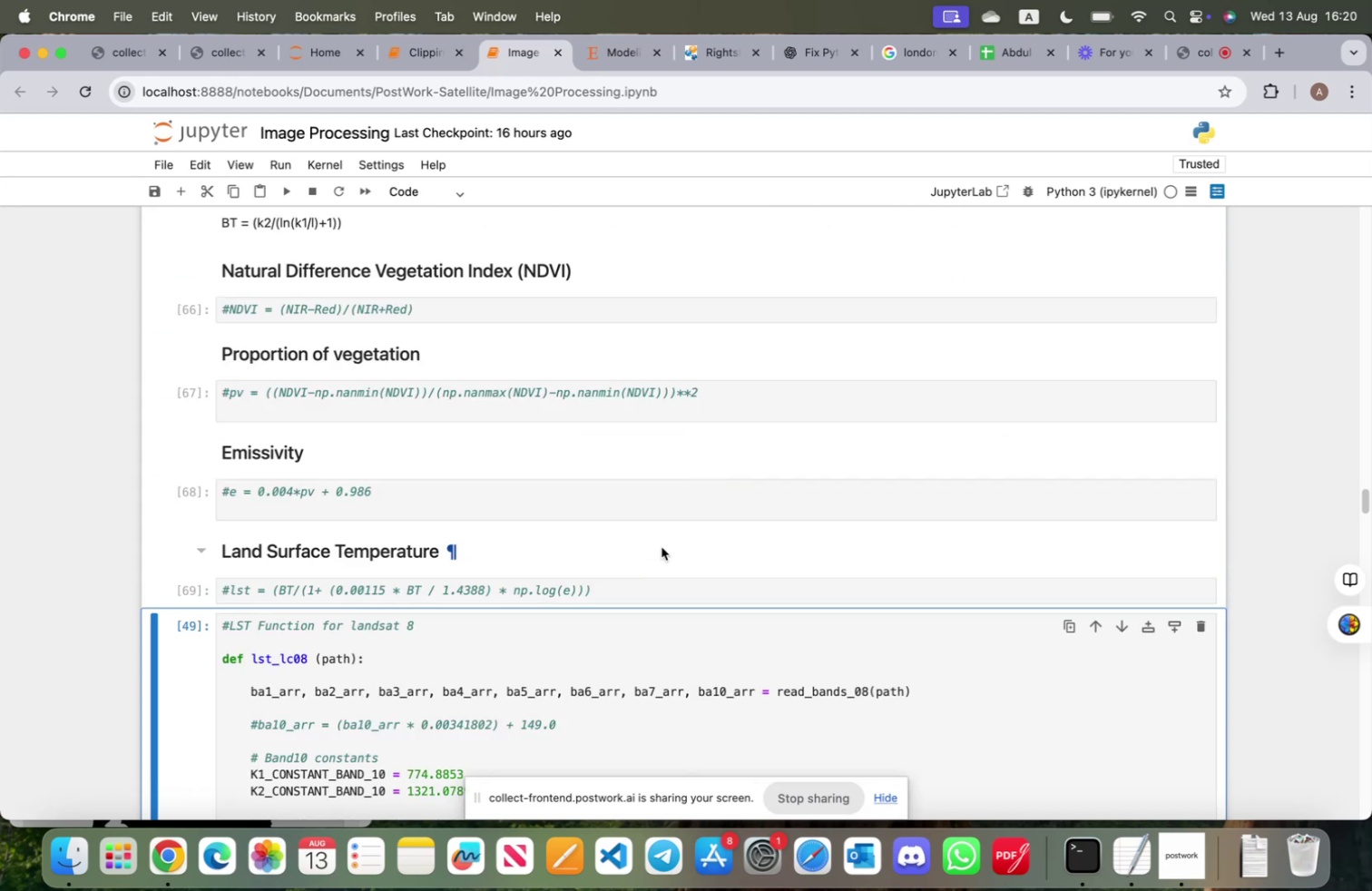 
key(Shift+Enter)
 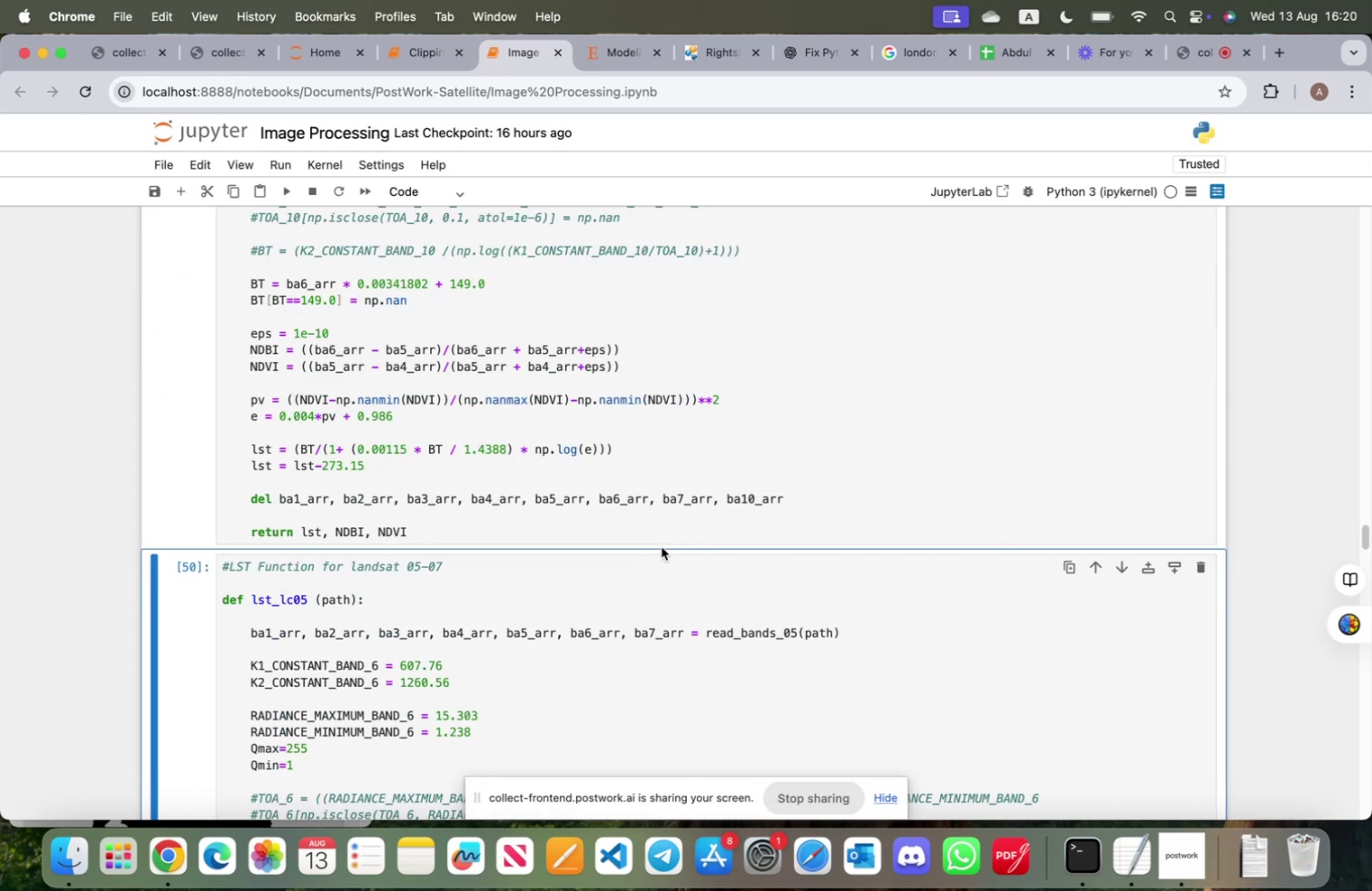 
key(Shift+ShiftRight)
 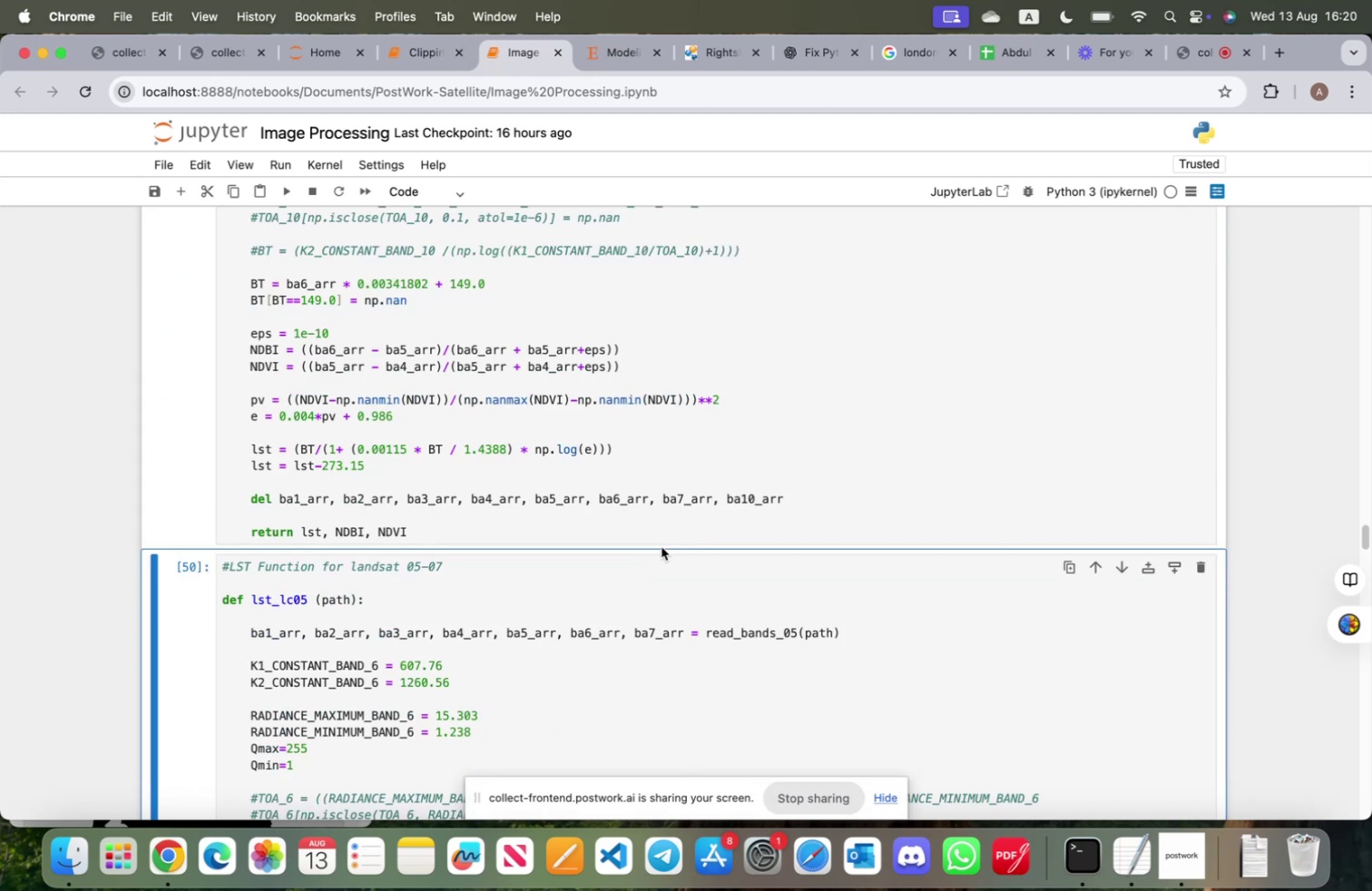 
key(Shift+Enter)
 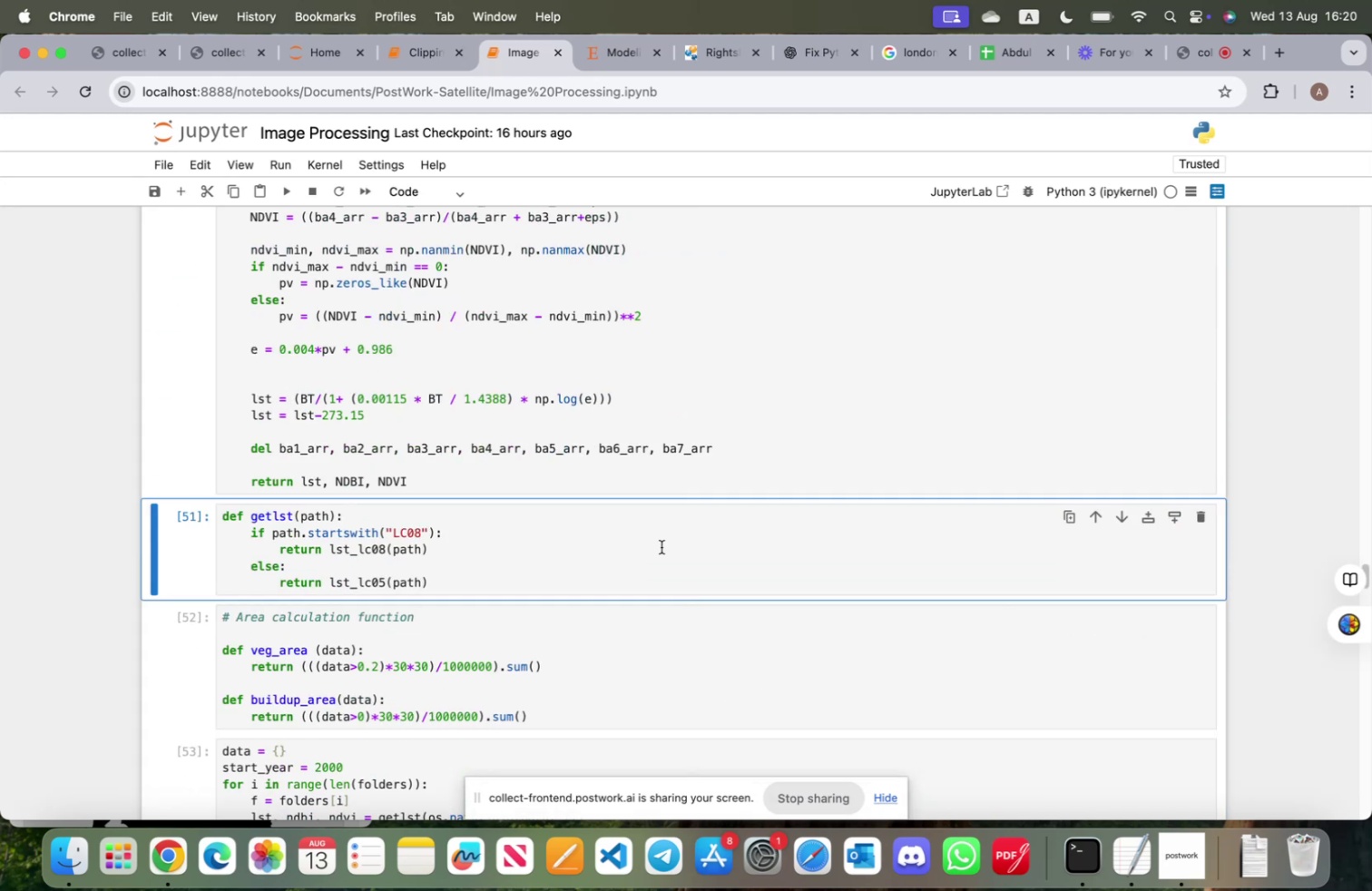 
key(Shift+ShiftRight)
 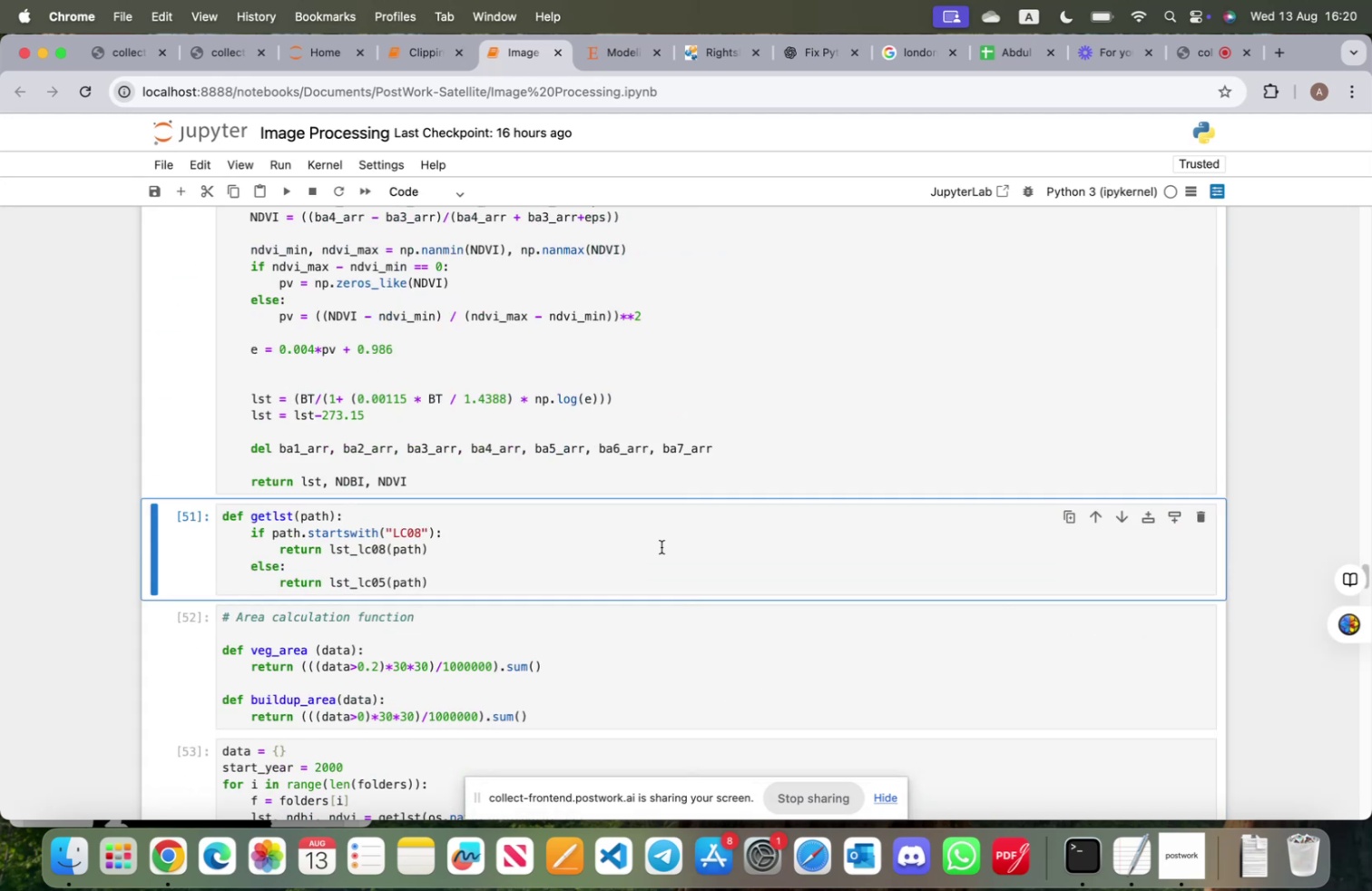 
key(Shift+Enter)
 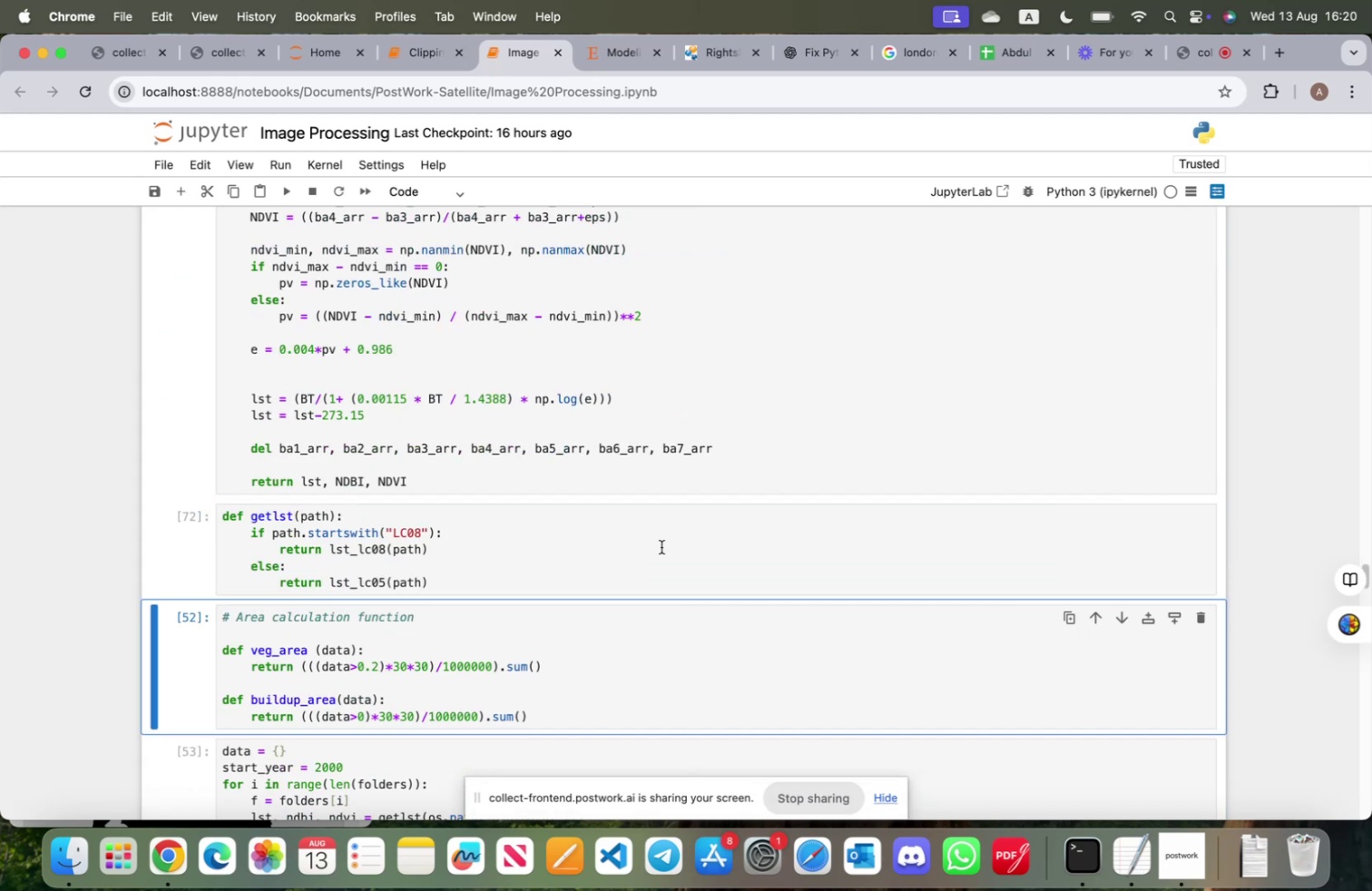 
key(Shift+ShiftRight)
 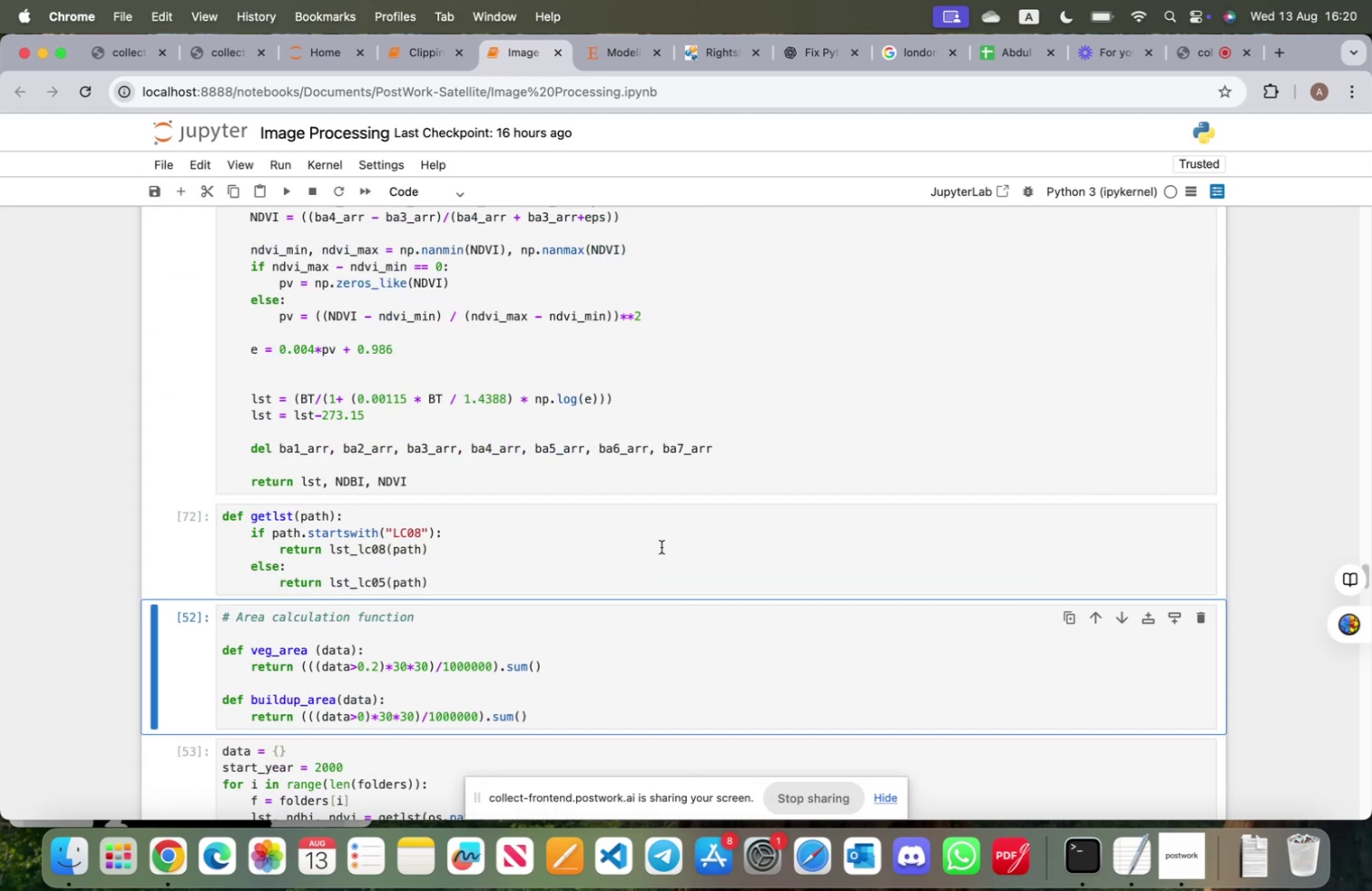 
key(Shift+Enter)
 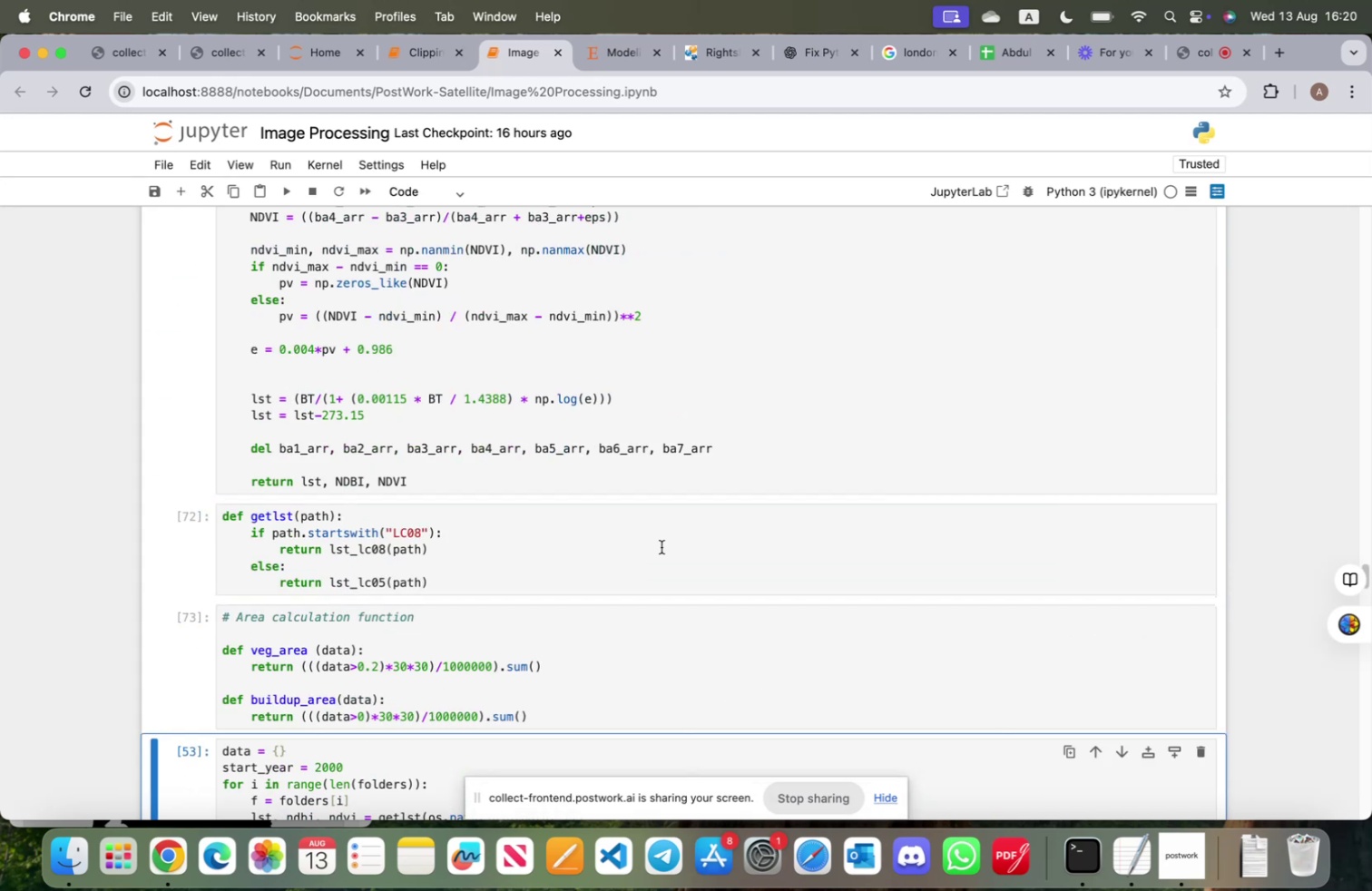 
key(Shift+ShiftRight)
 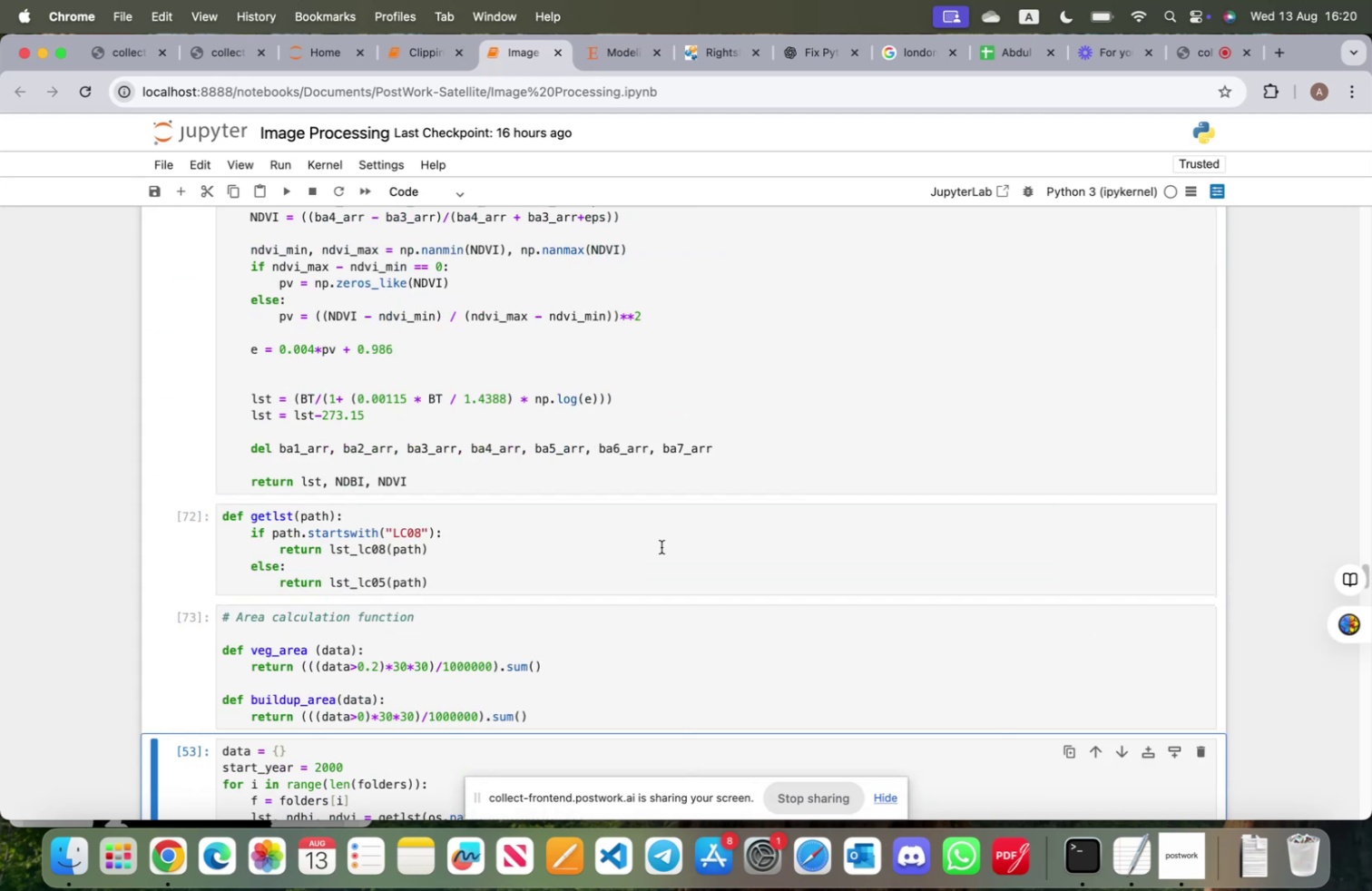 
key(Shift+Enter)
 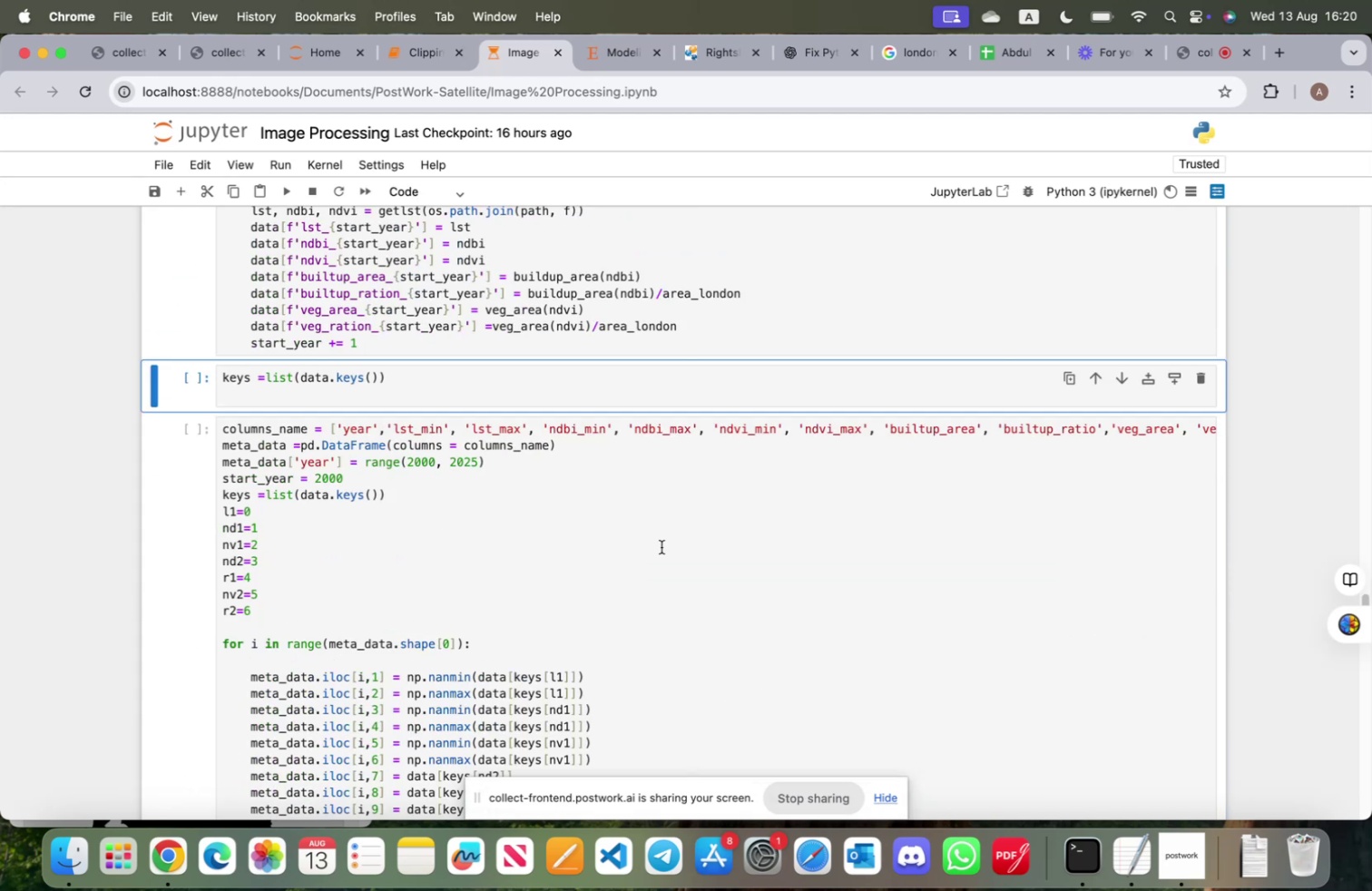 
key(Shift+ShiftRight)
 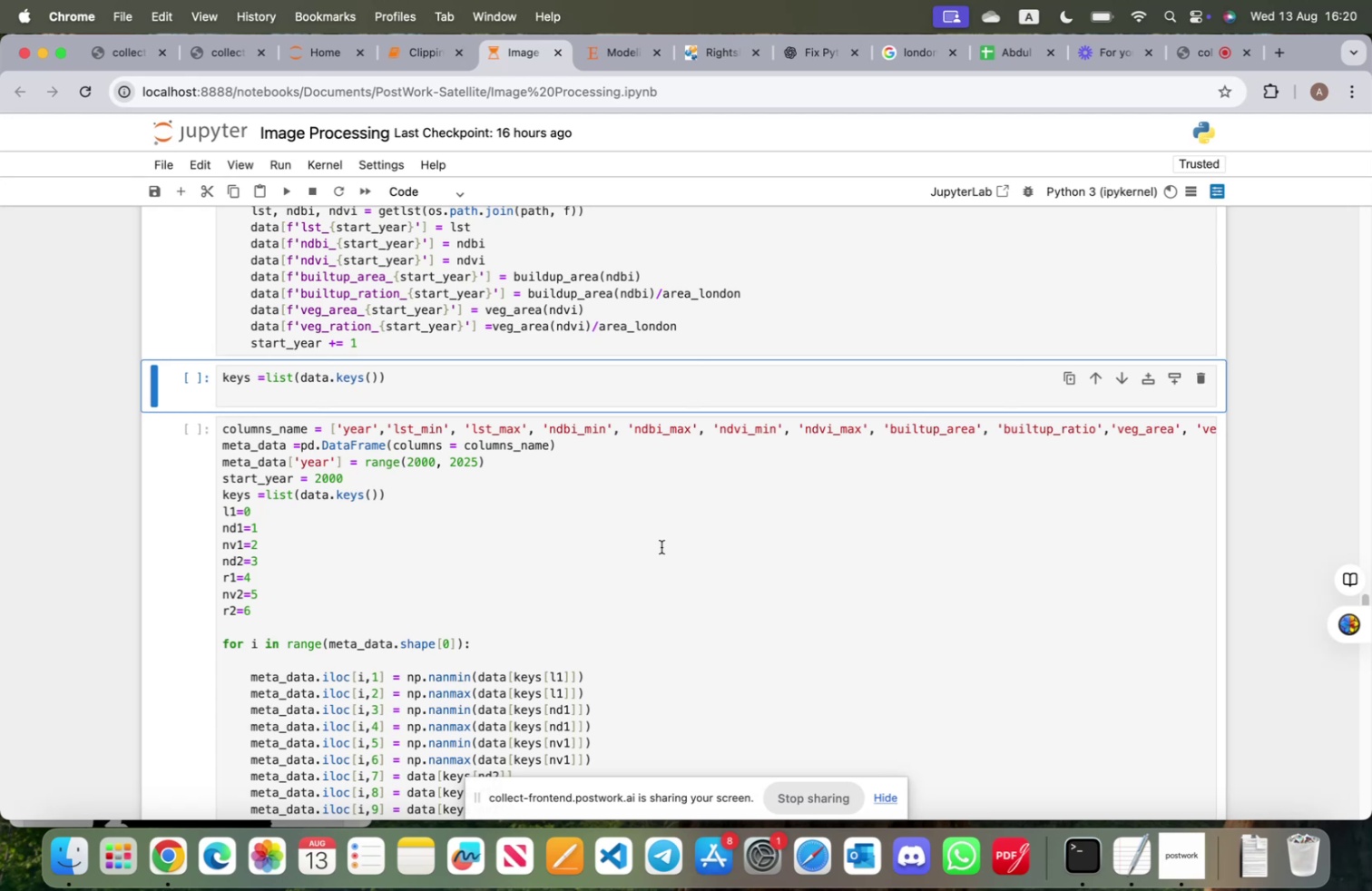 
key(Shift+Enter)
 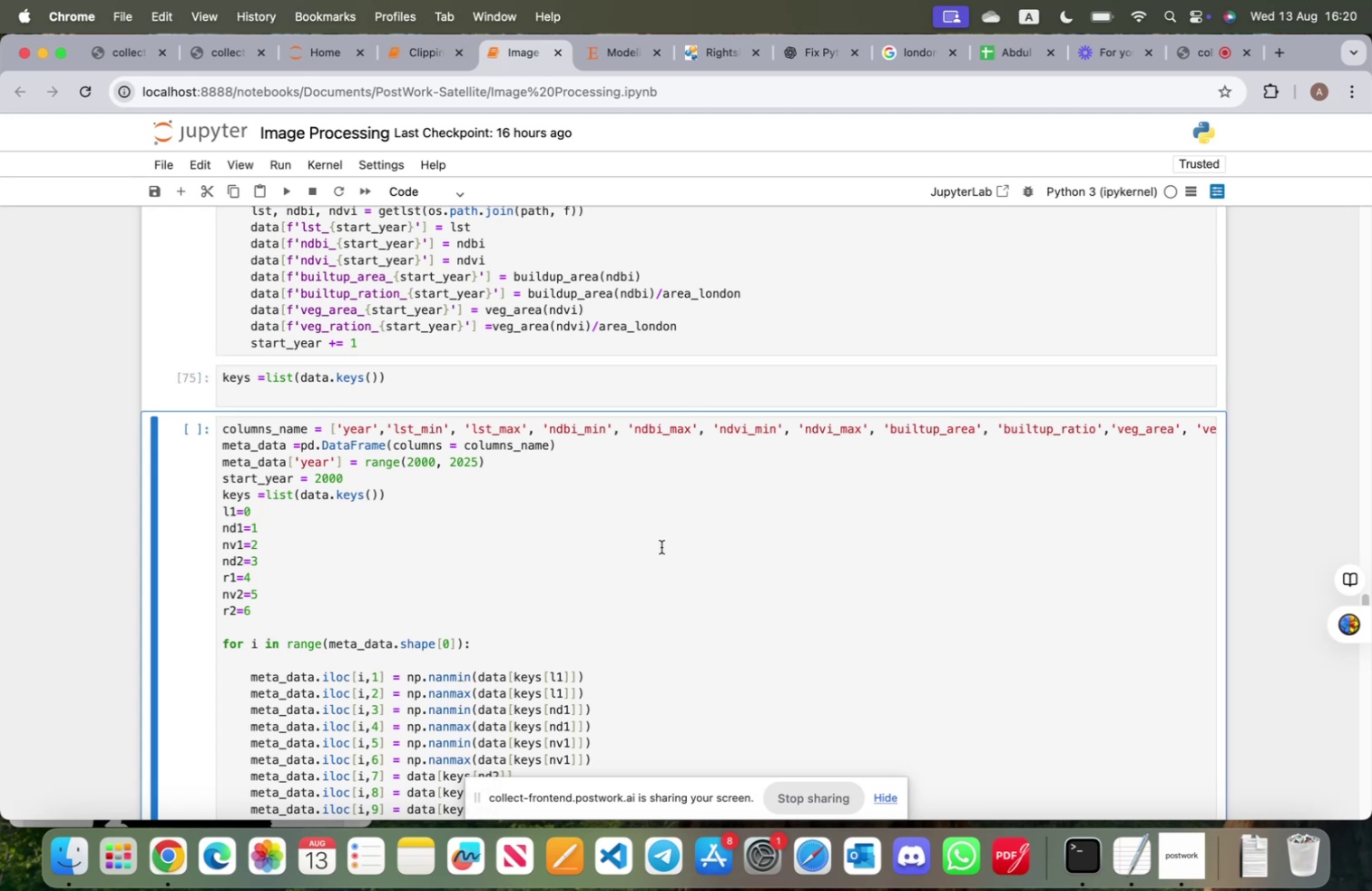 
key(Shift+ShiftRight)
 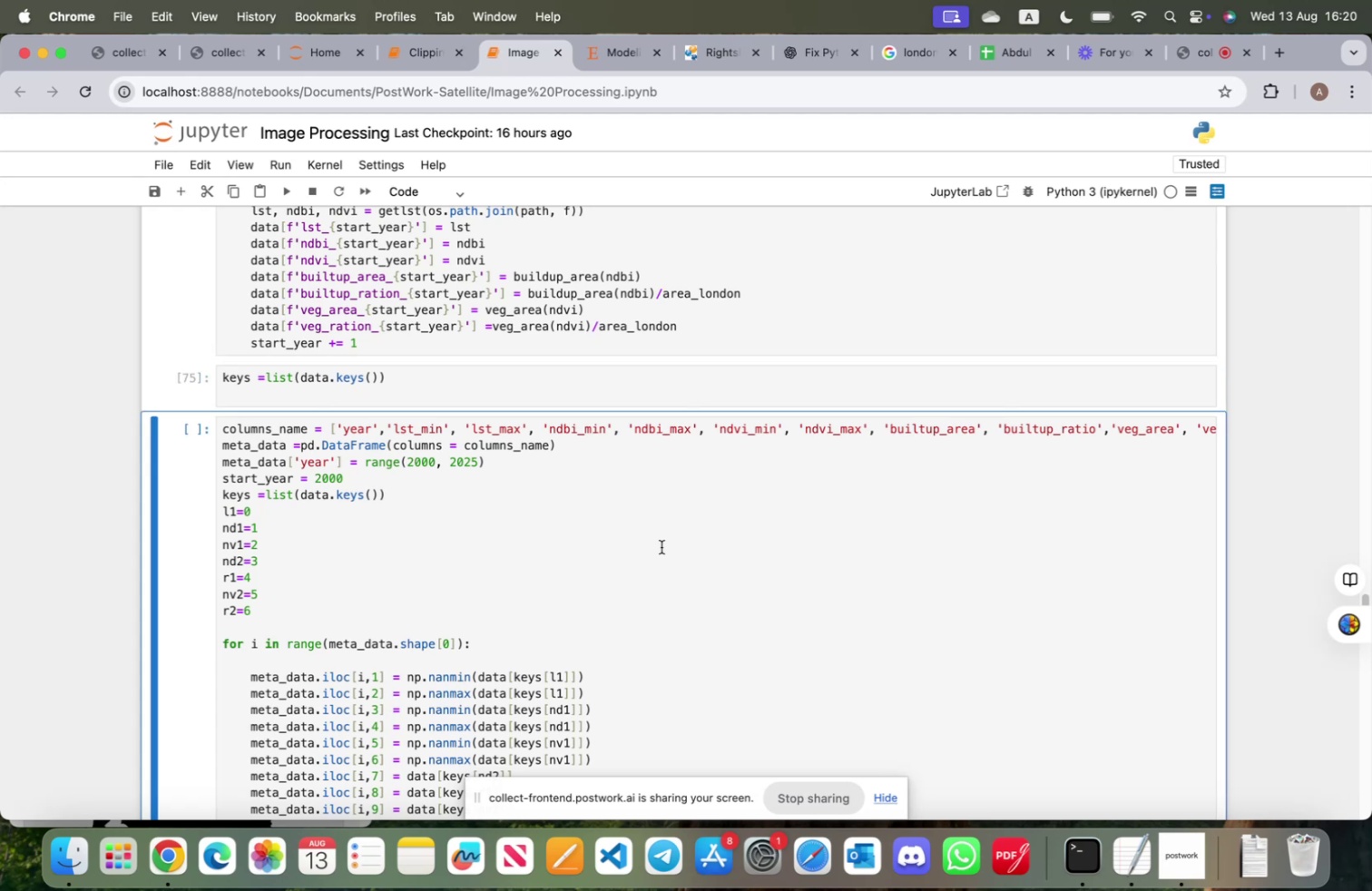 
key(Shift+Enter)
 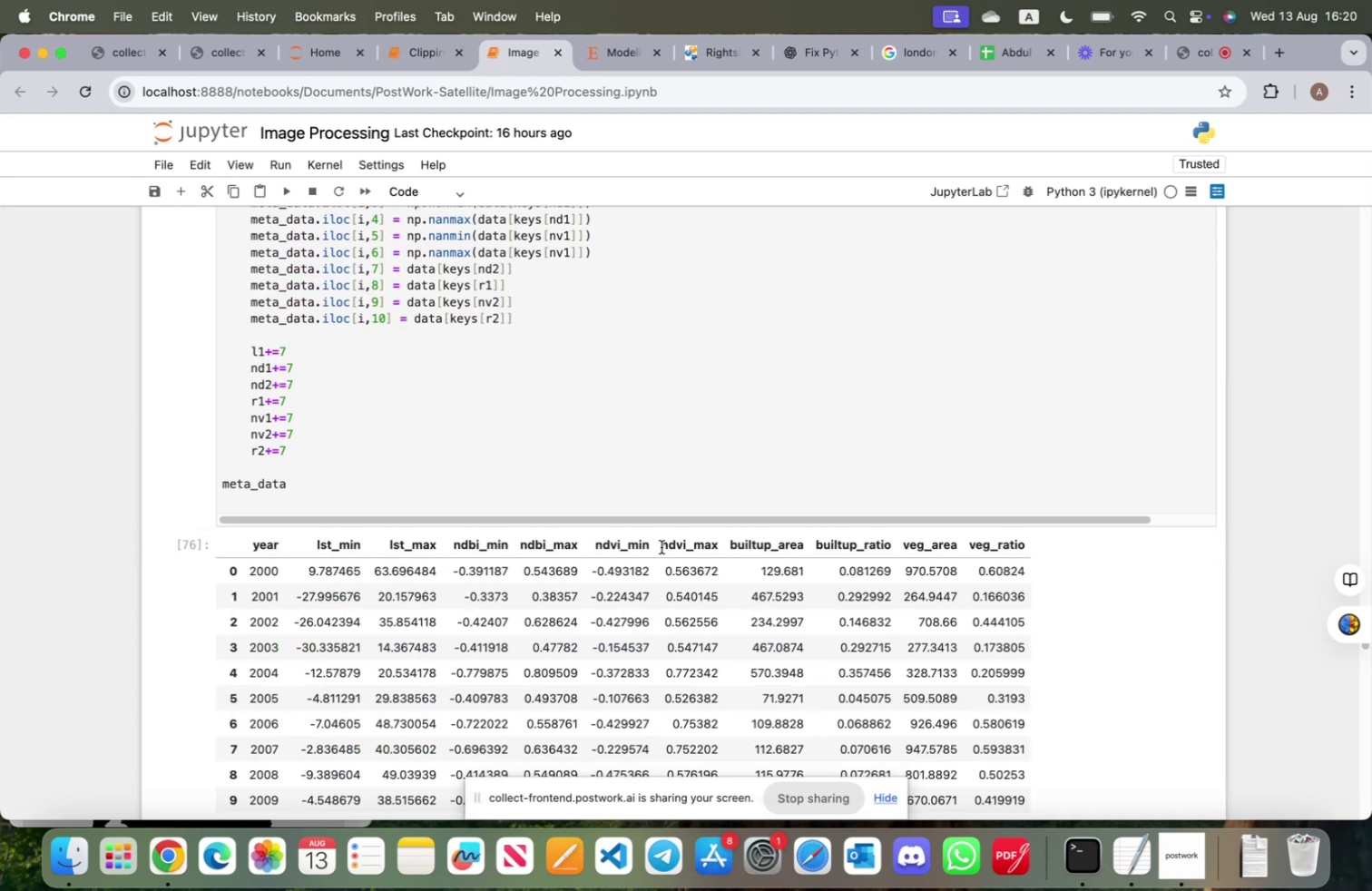 
wait(5.36)
 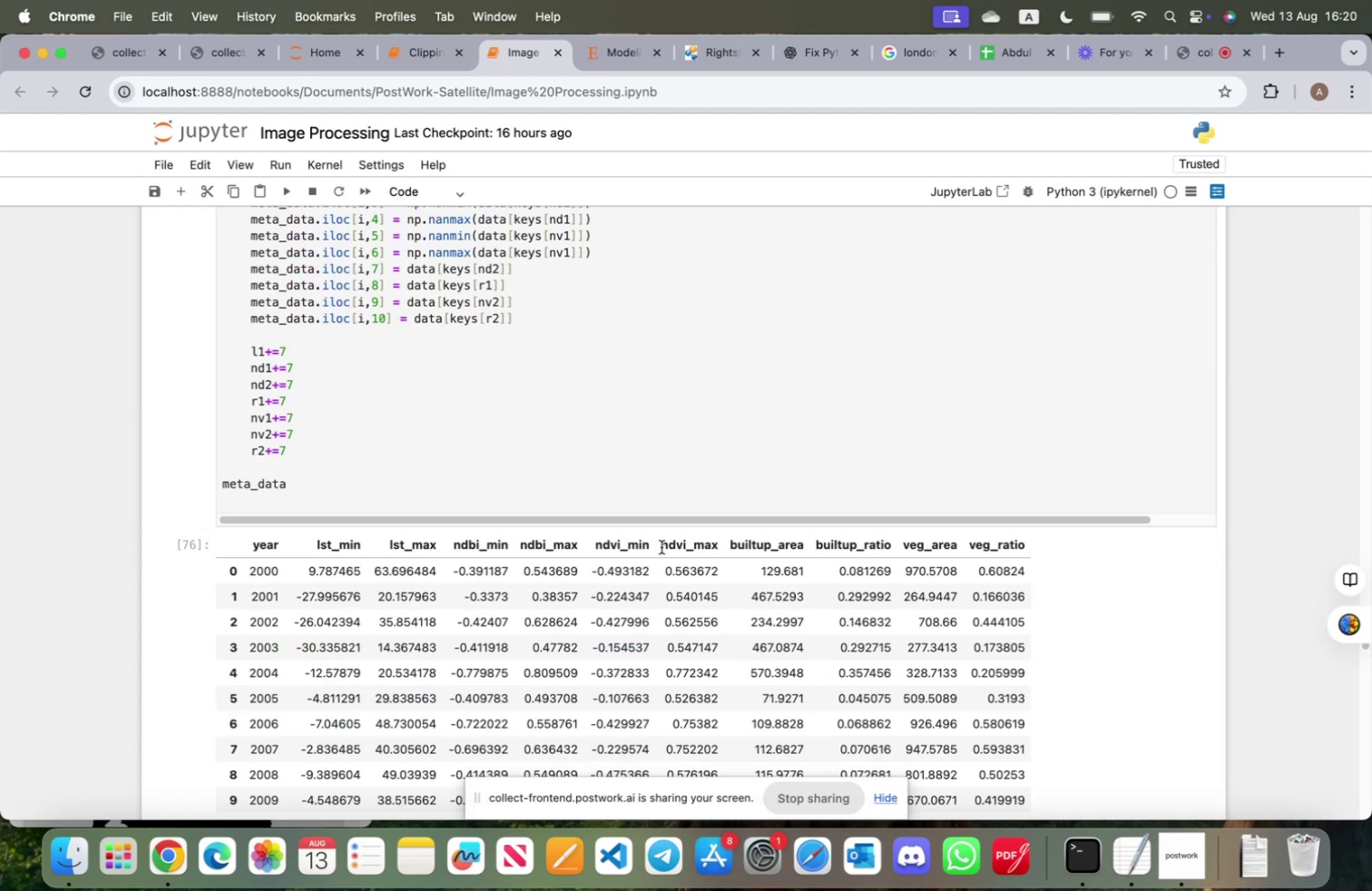 
scroll: coordinate [671, 585], scroll_direction: down, amount: 5.0
 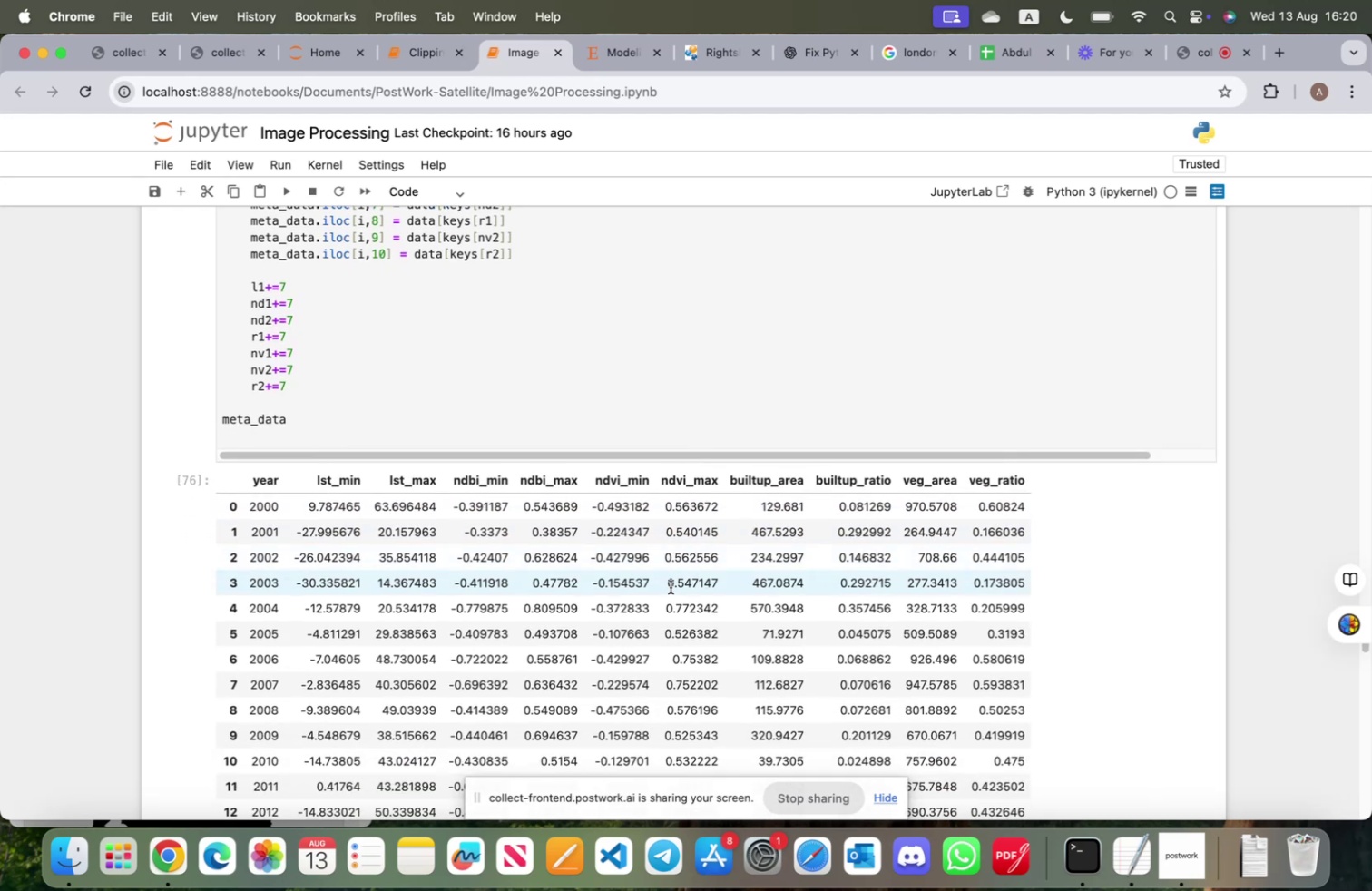 
wait(5.59)
 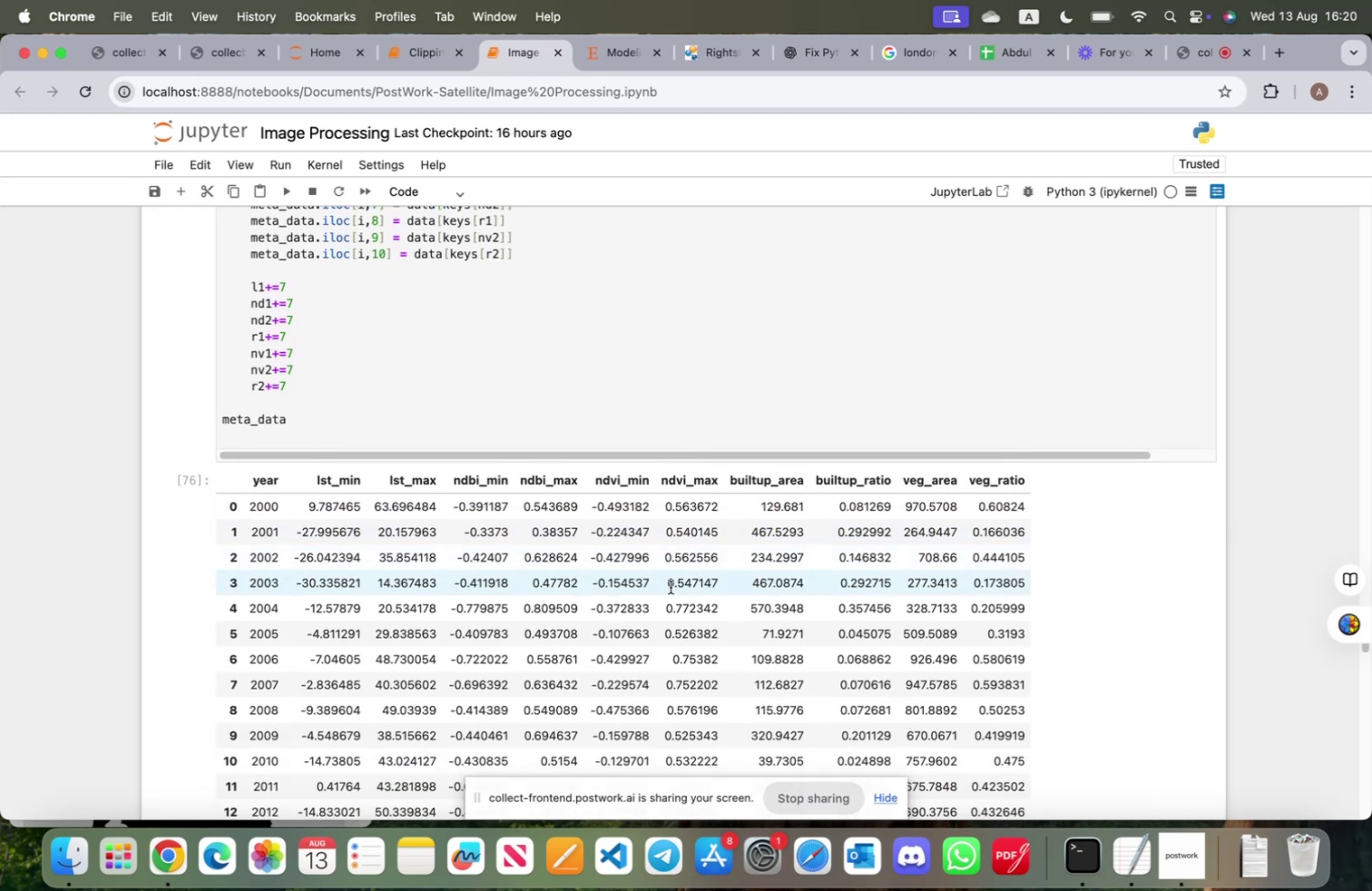 
scroll: coordinate [664, 586], scroll_direction: up, amount: 16.0
 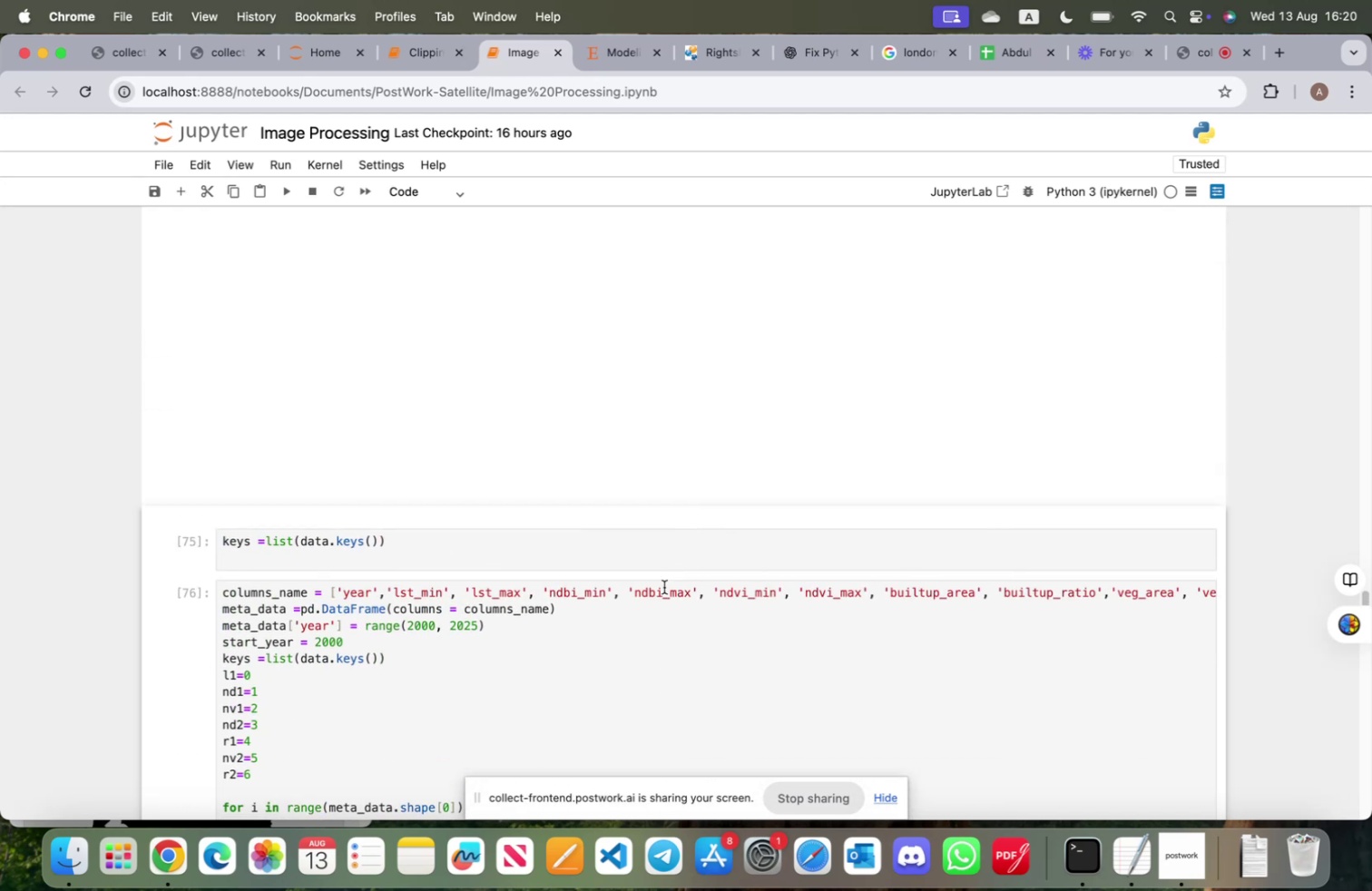 
scroll: coordinate [664, 590], scroll_direction: down, amount: 39.0
 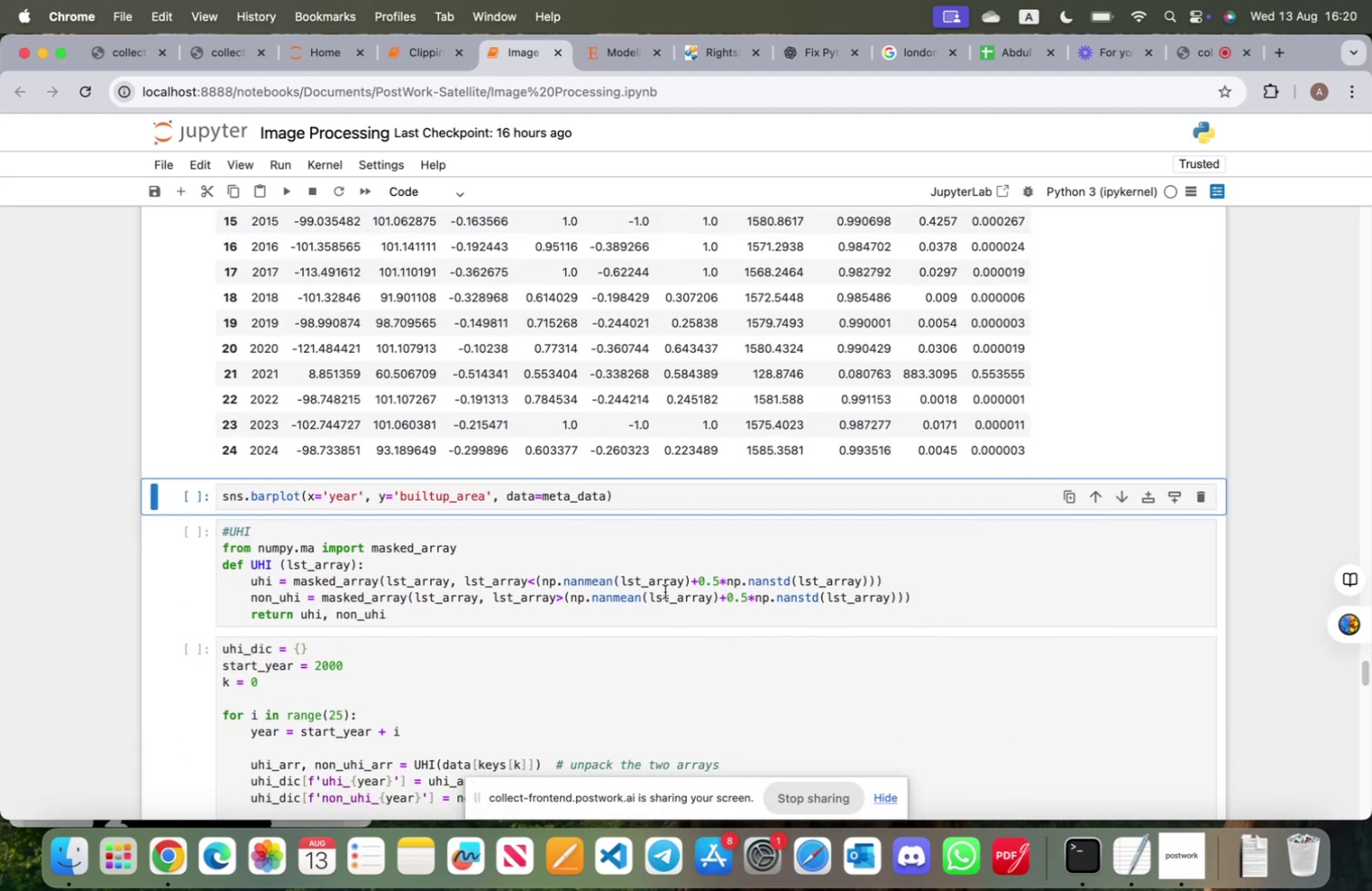 
key(Shift+ShiftRight)
 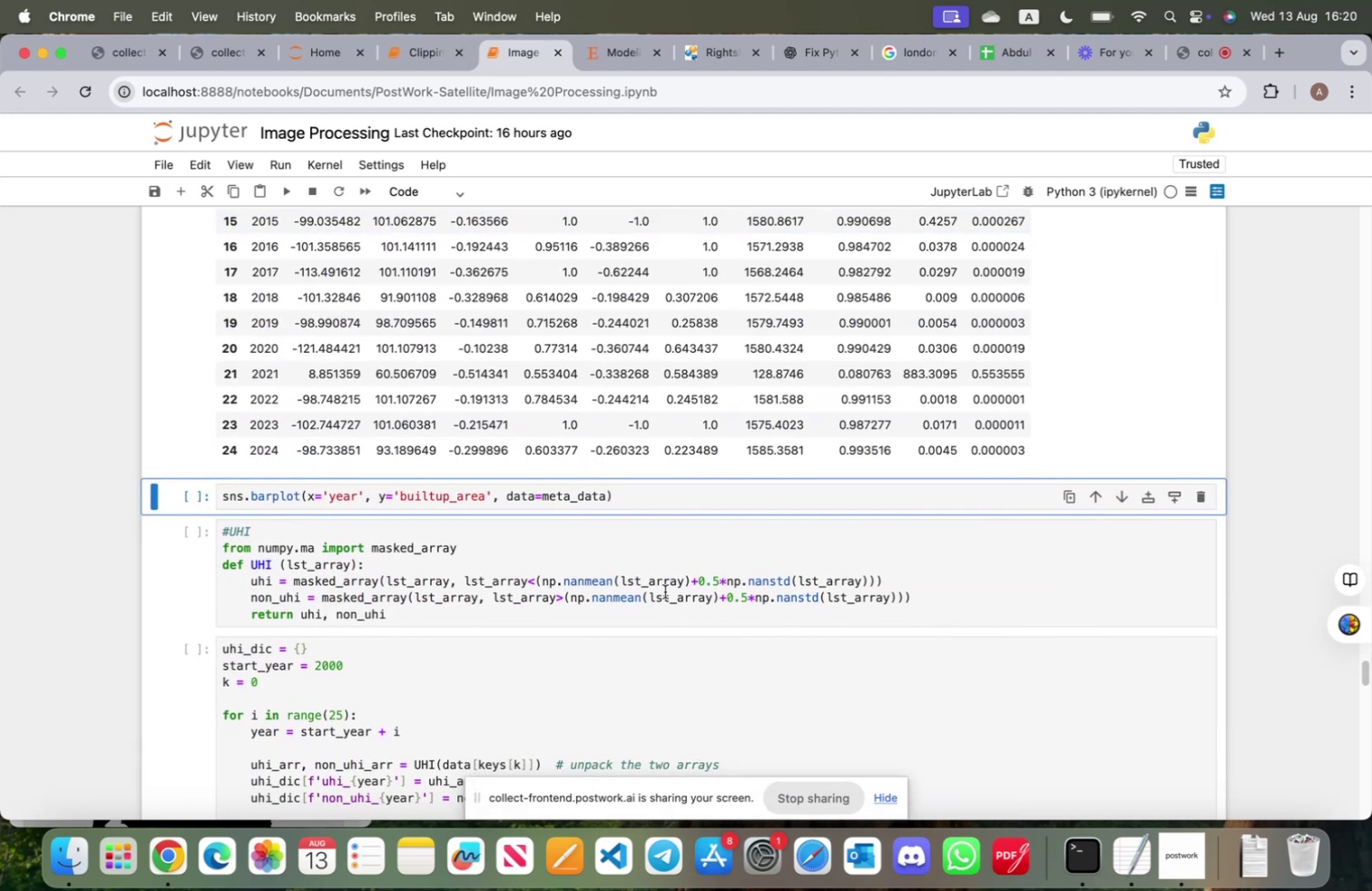 
key(Shift+Enter)
 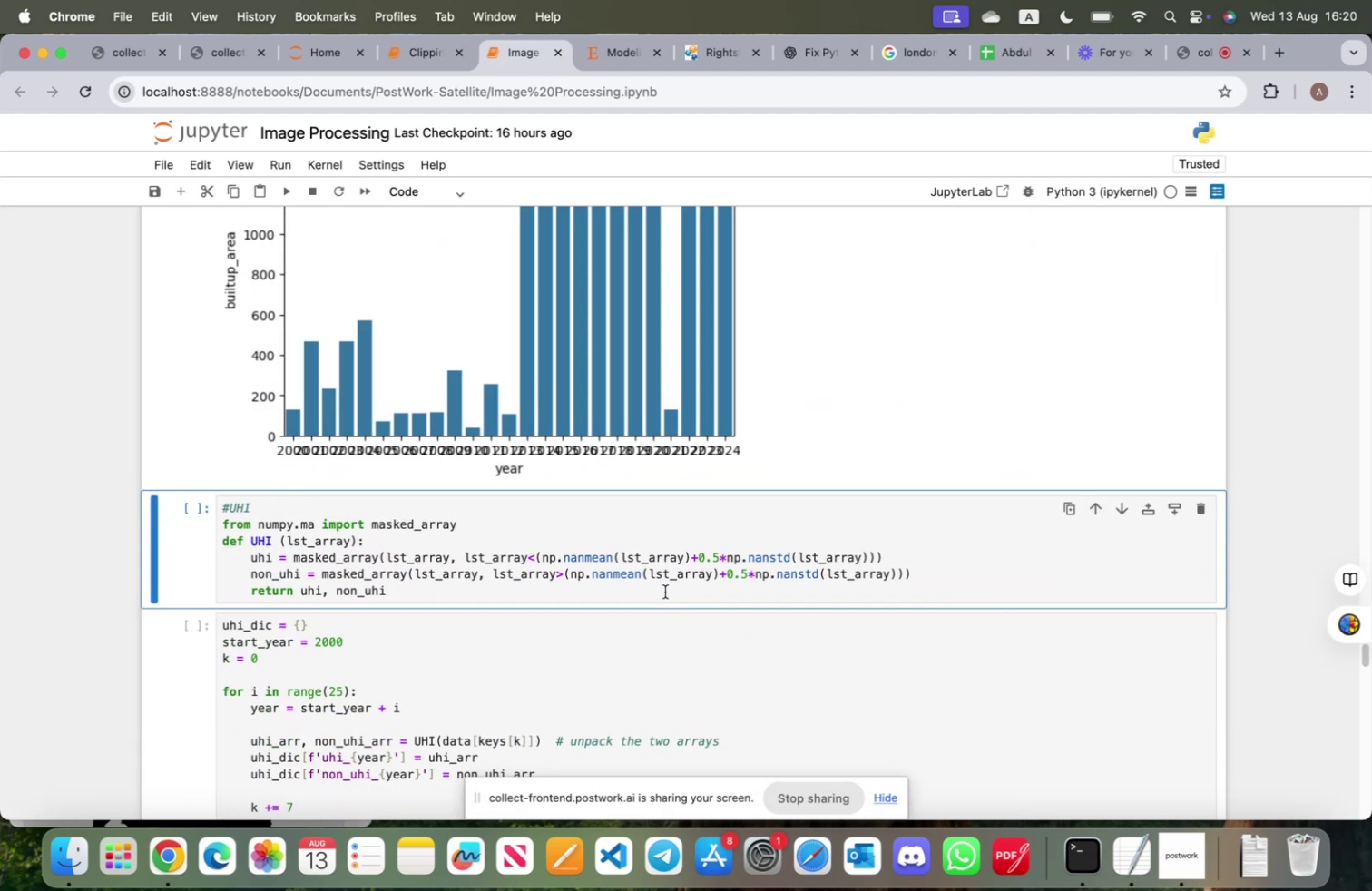 
key(Shift+ShiftRight)
 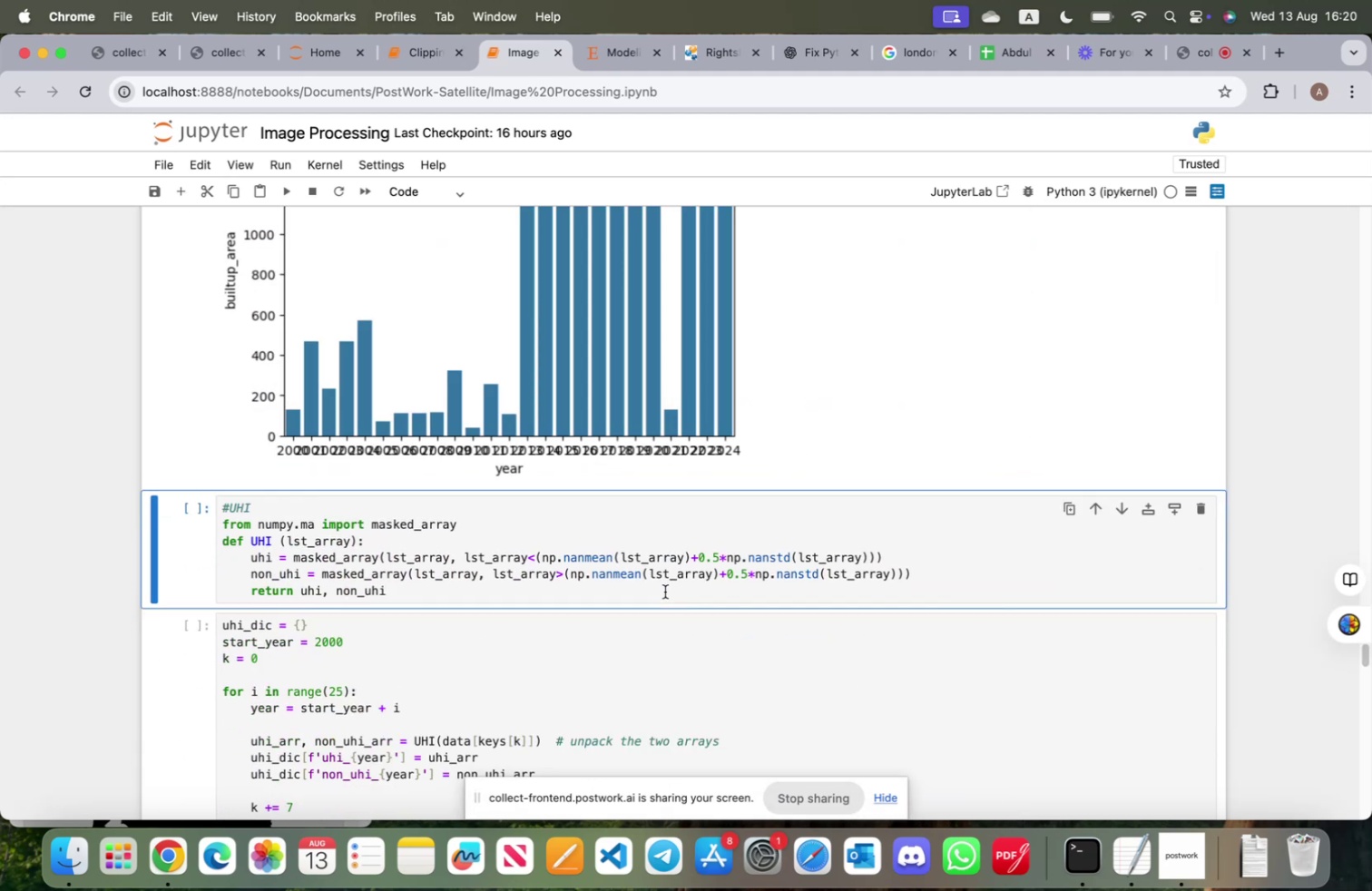 
key(Shift+ShiftRight)
 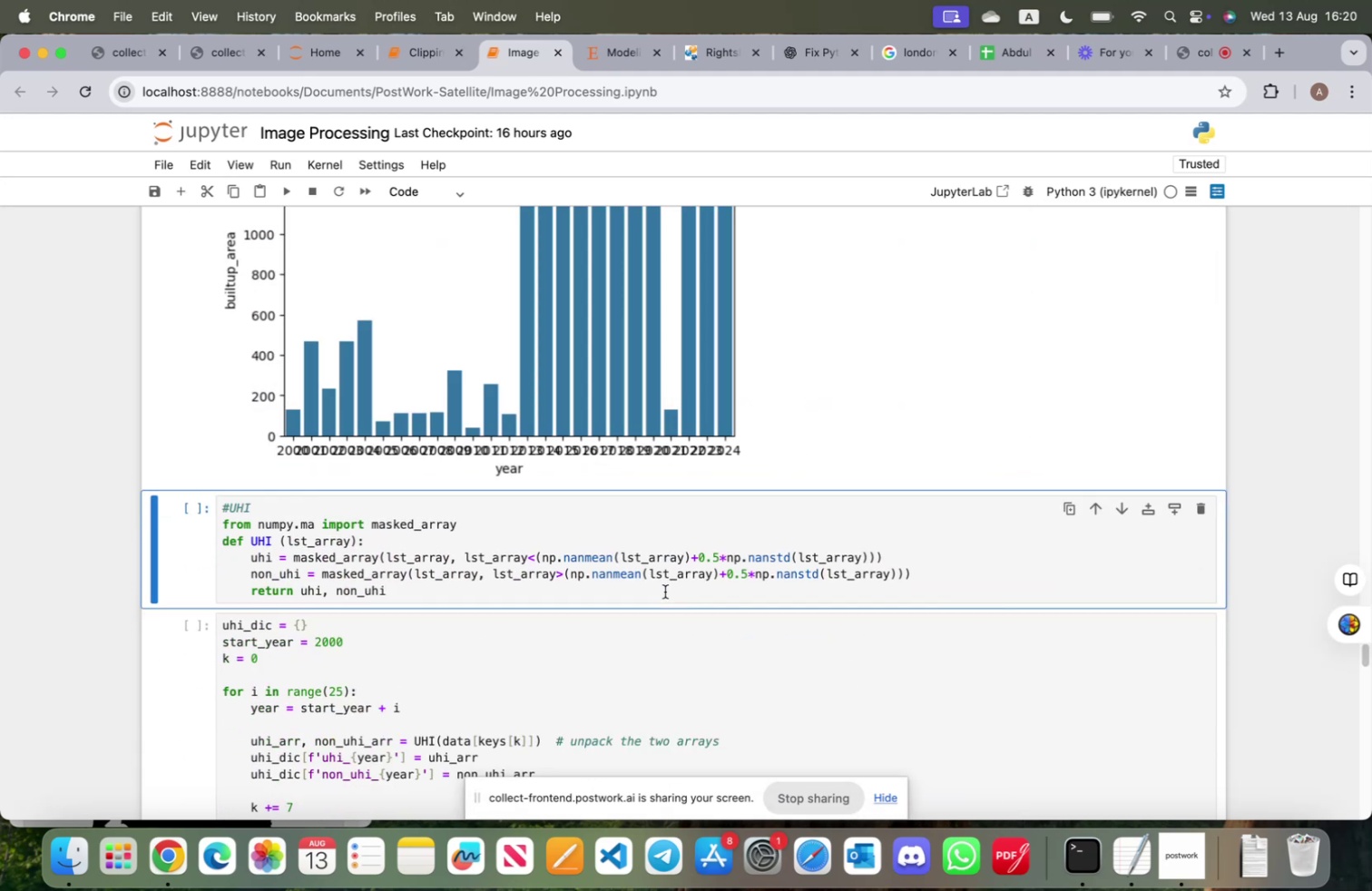 
key(Shift+Enter)
 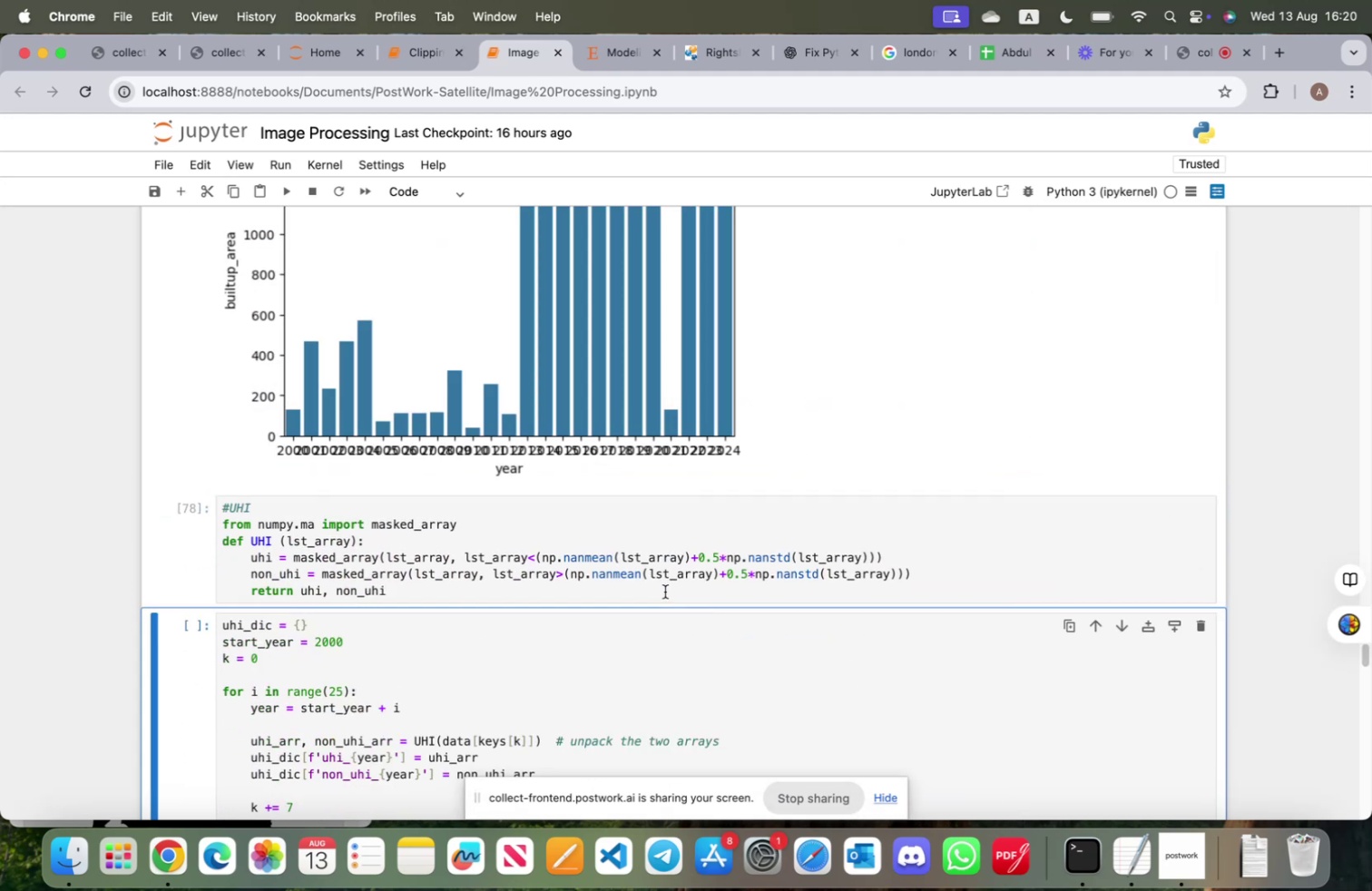 
key(Shift+ShiftRight)
 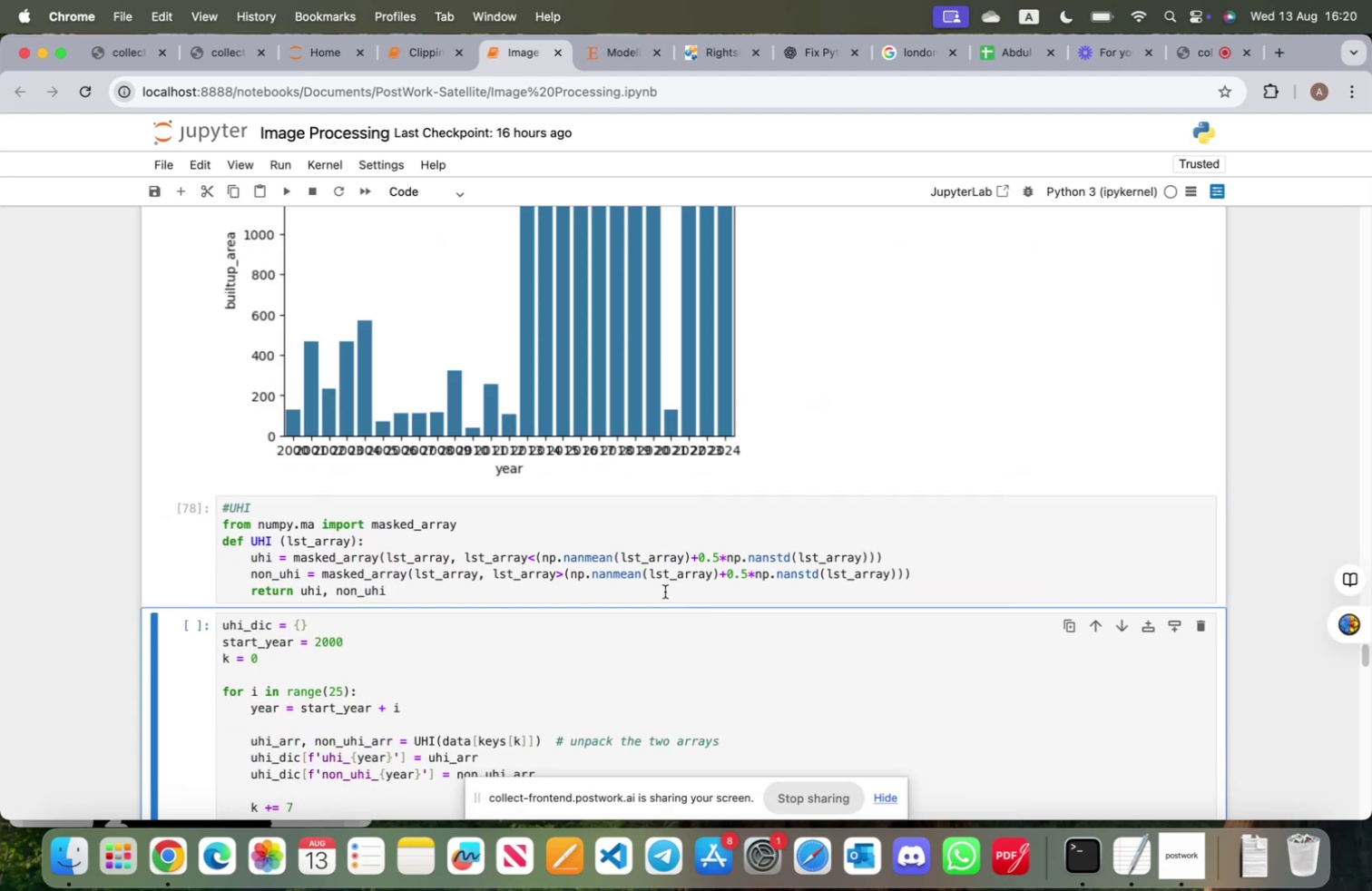 
key(Shift+Enter)
 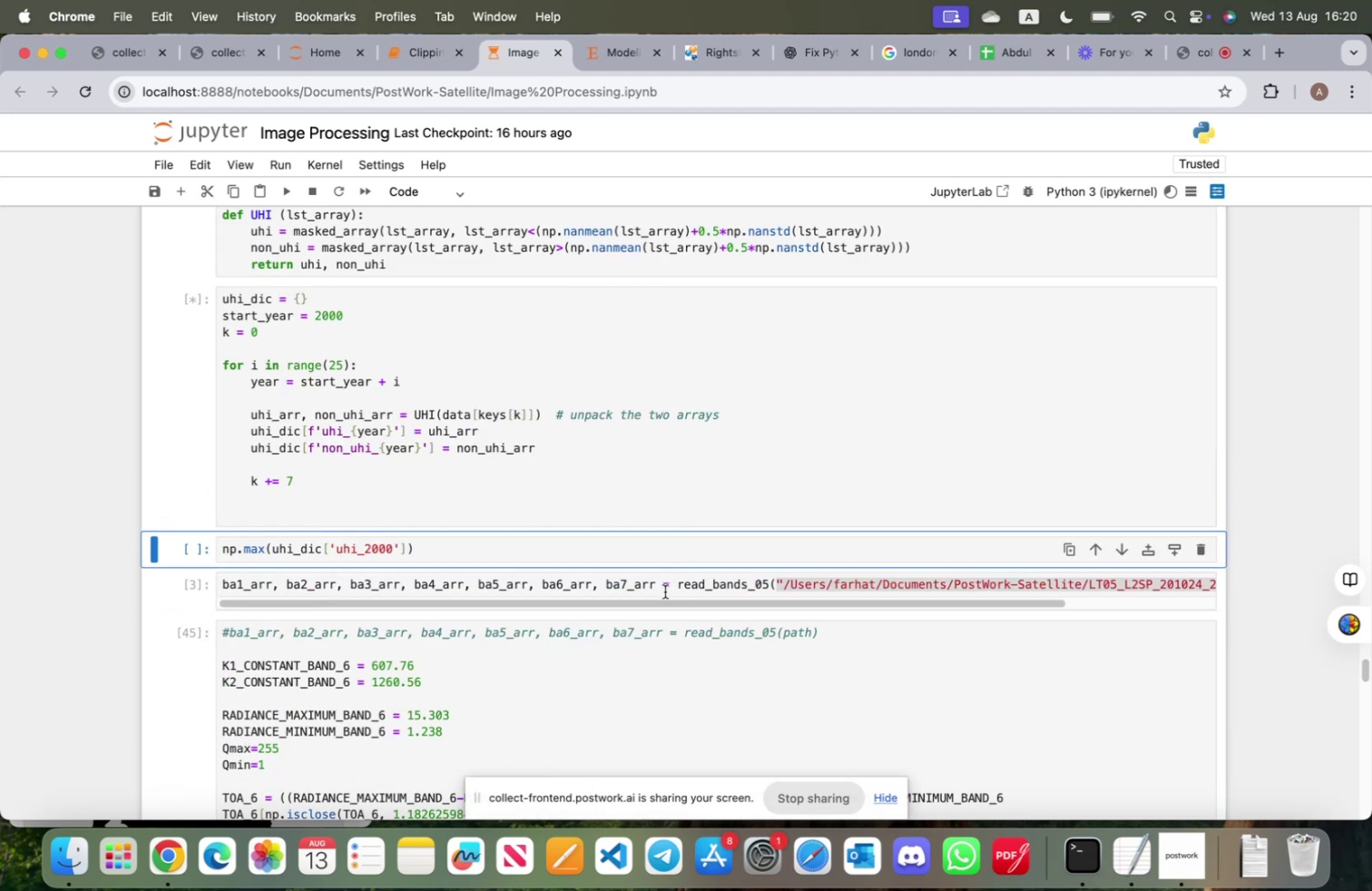 
key(Shift+Enter)
 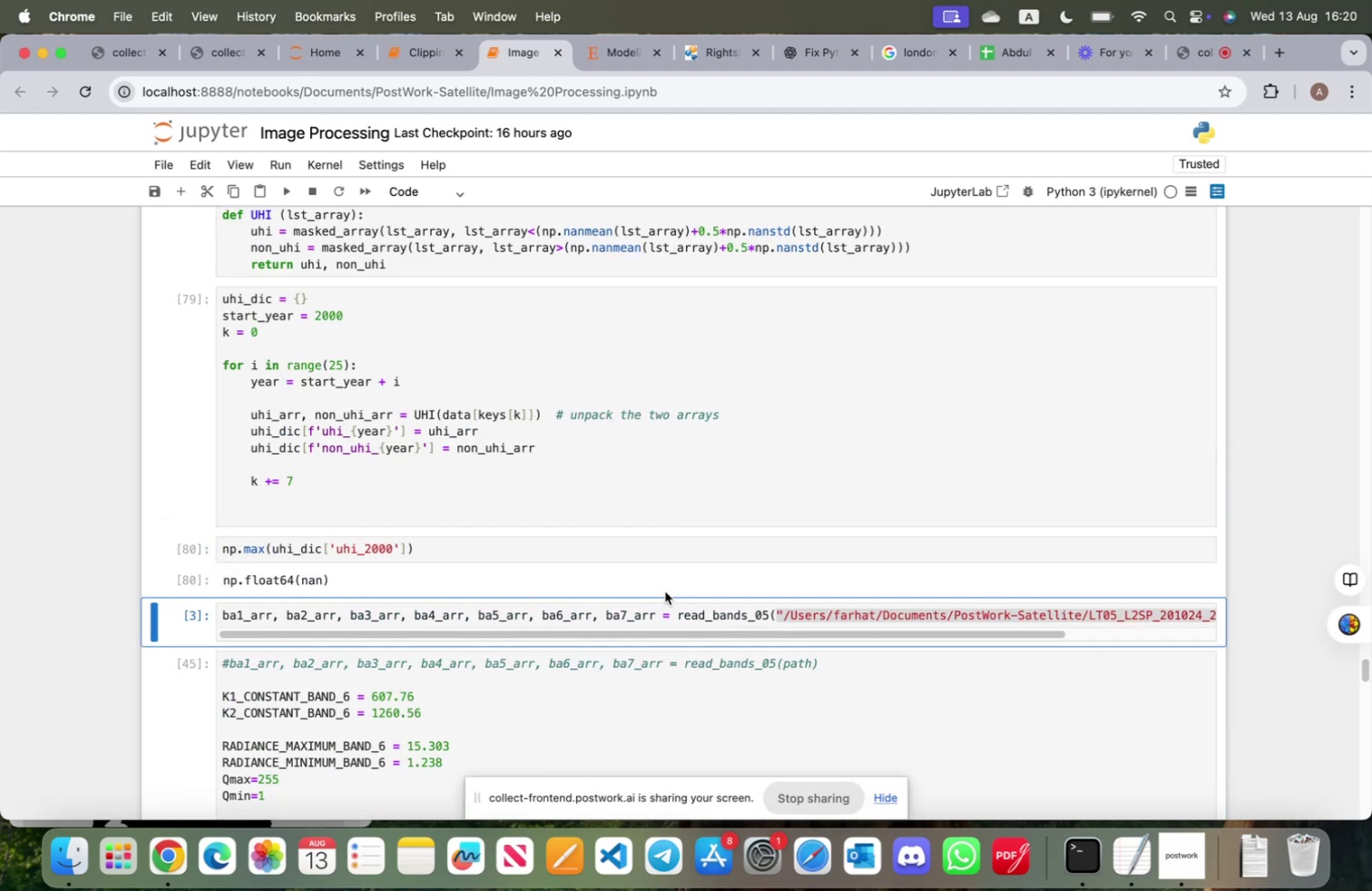 
key(Shift+ShiftRight)
 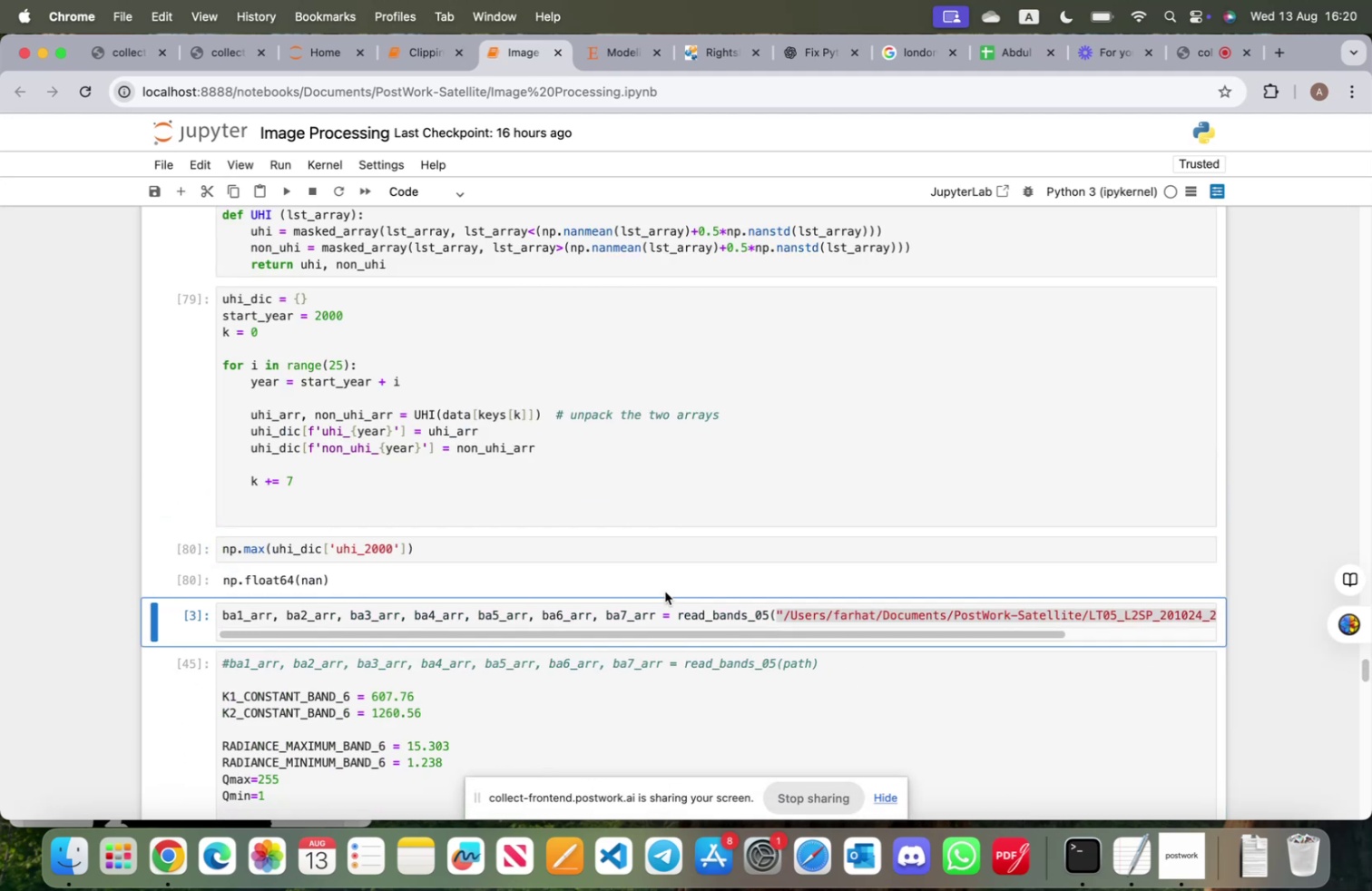 
key(Shift+Enter)
 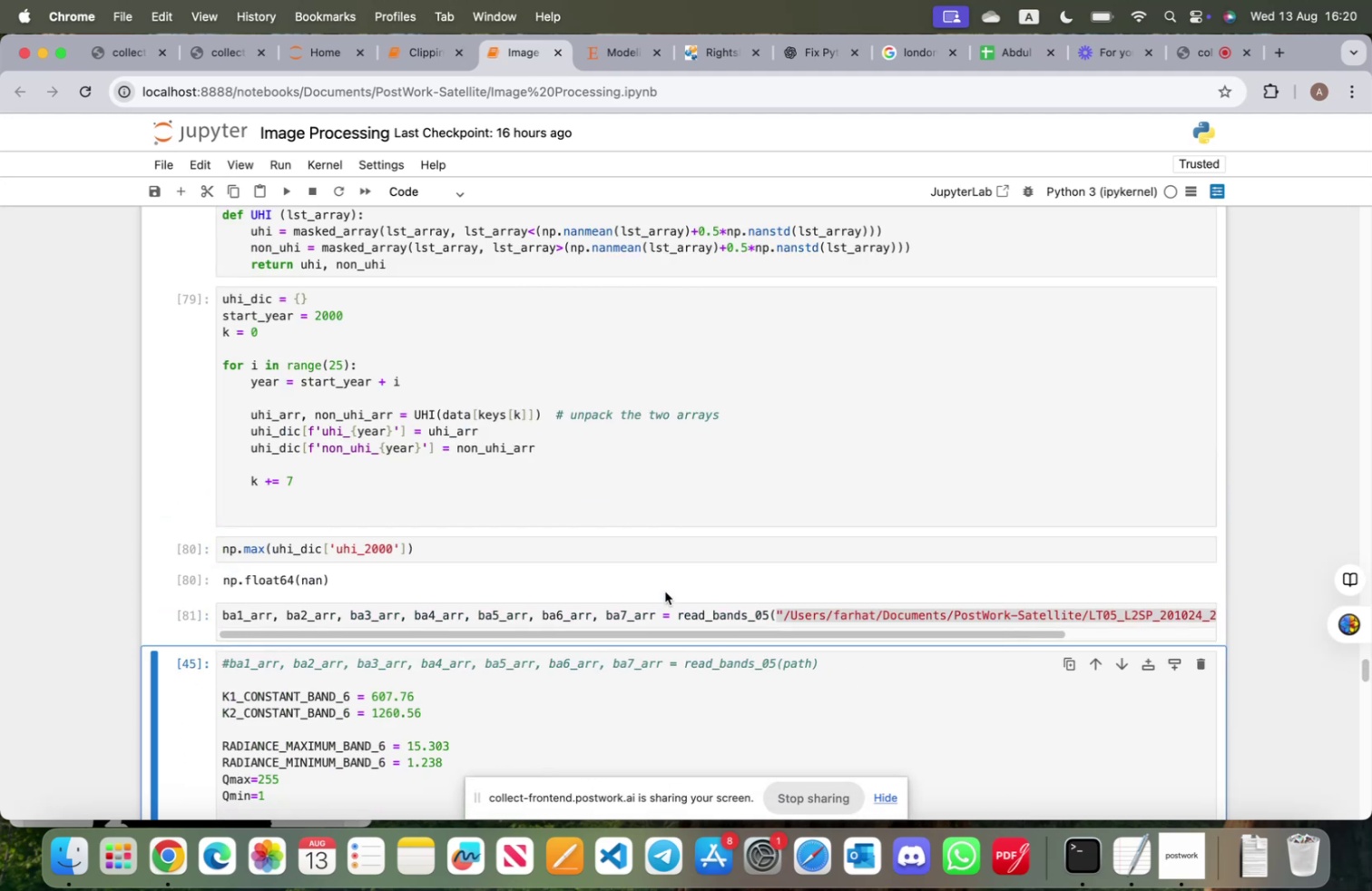 
key(Shift+ShiftRight)
 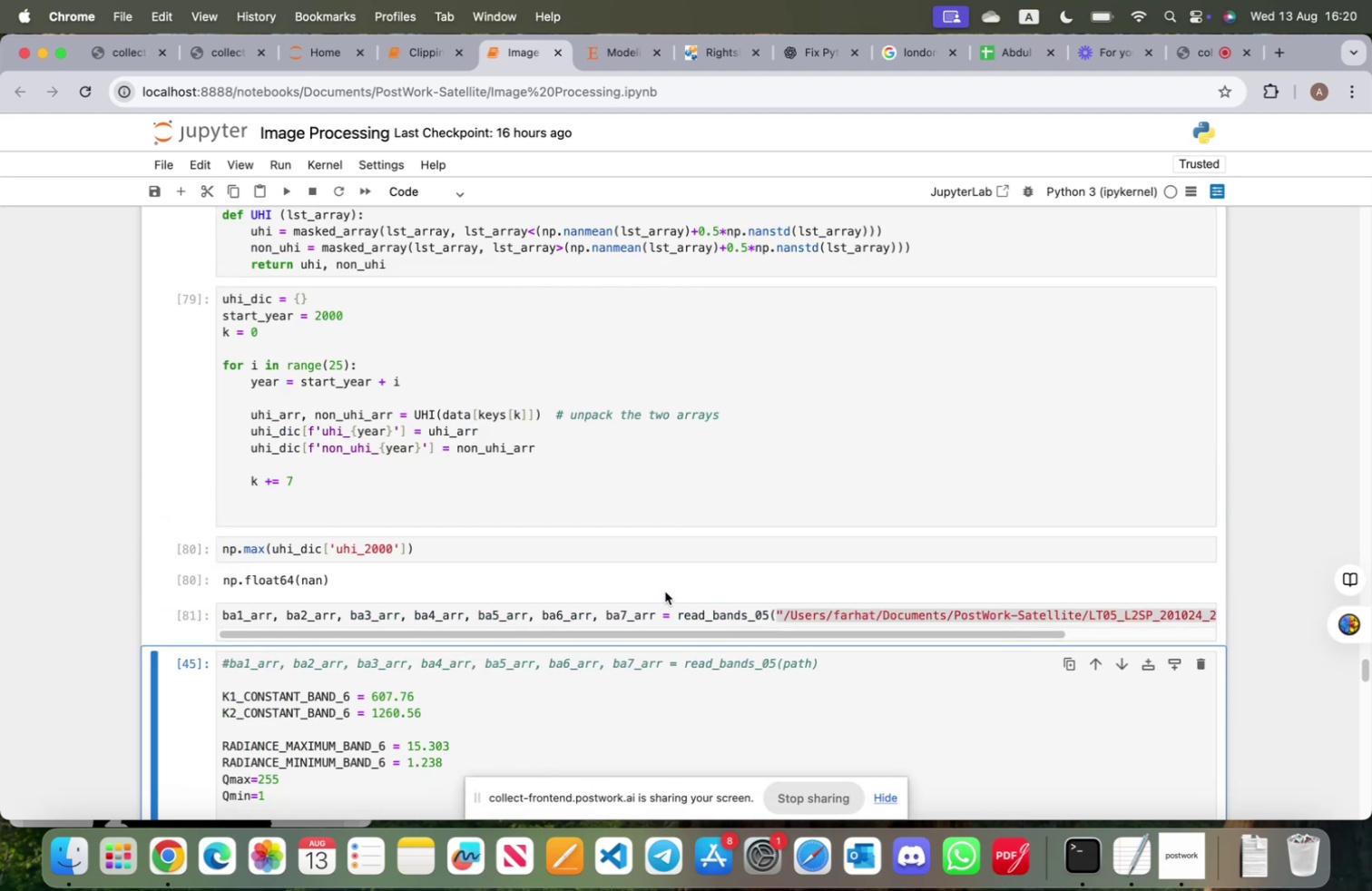 
key(Shift+Enter)
 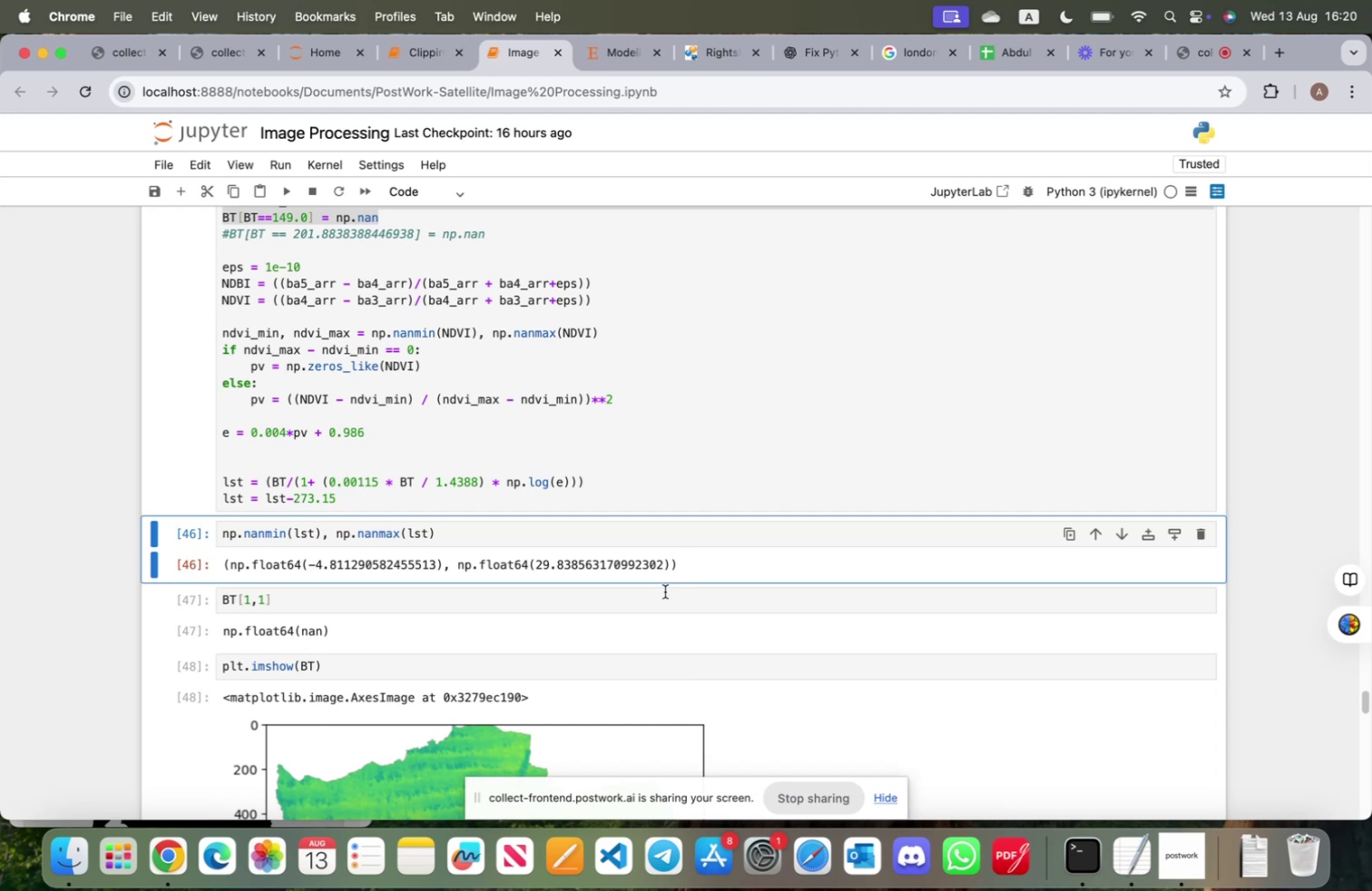 
key(Shift+ShiftRight)
 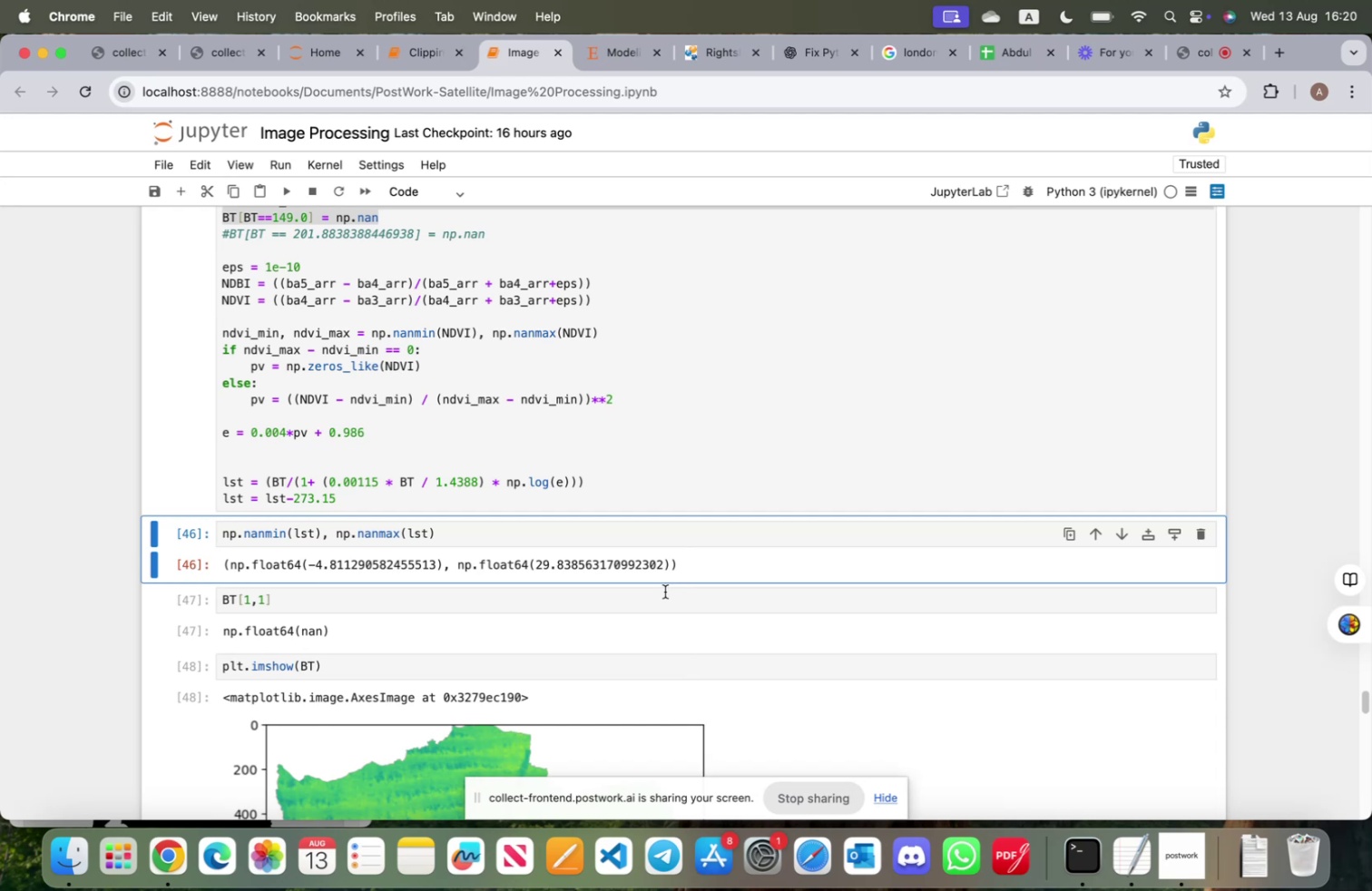 
key(Shift+Enter)
 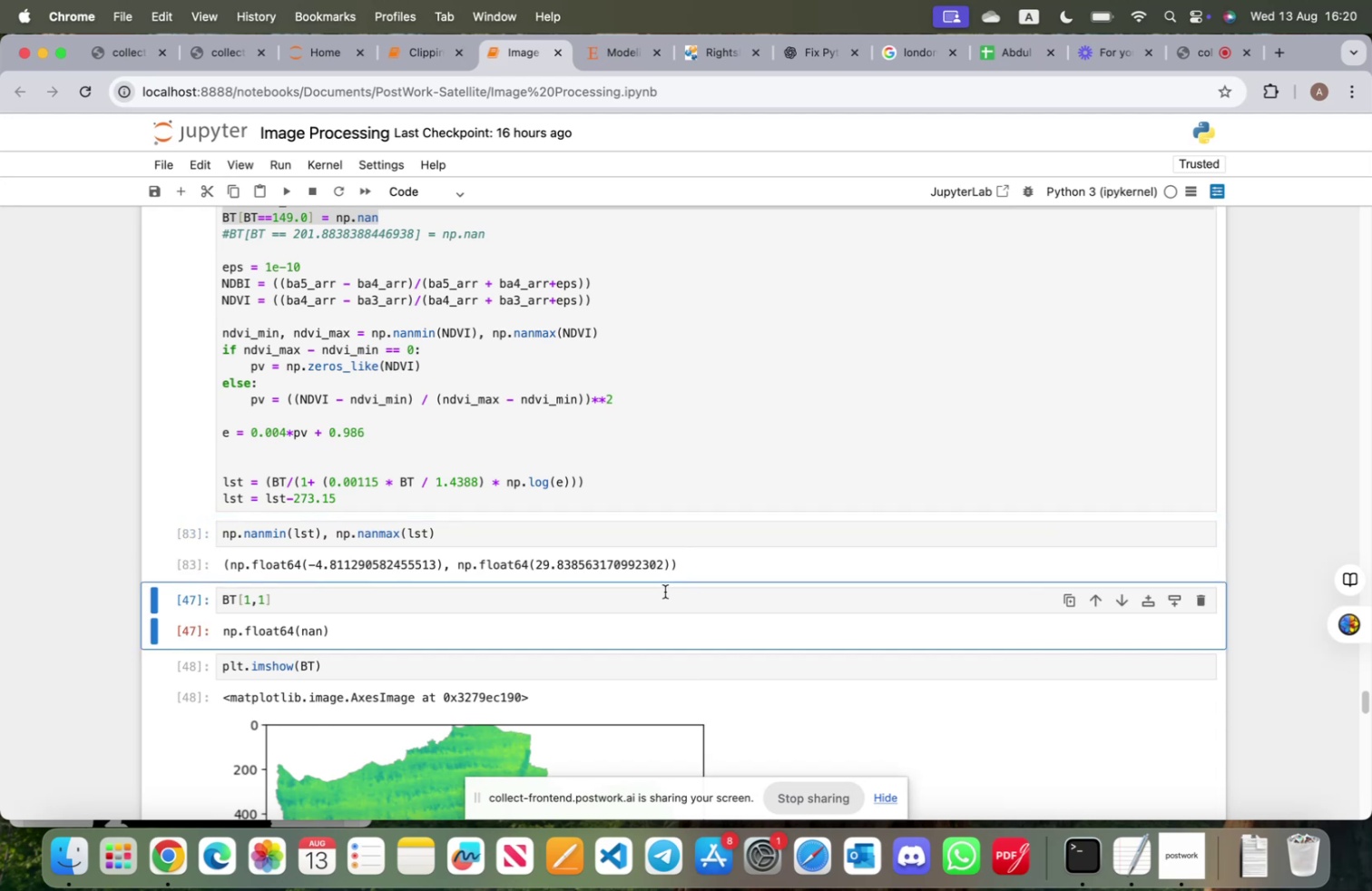 
key(Shift+ShiftRight)
 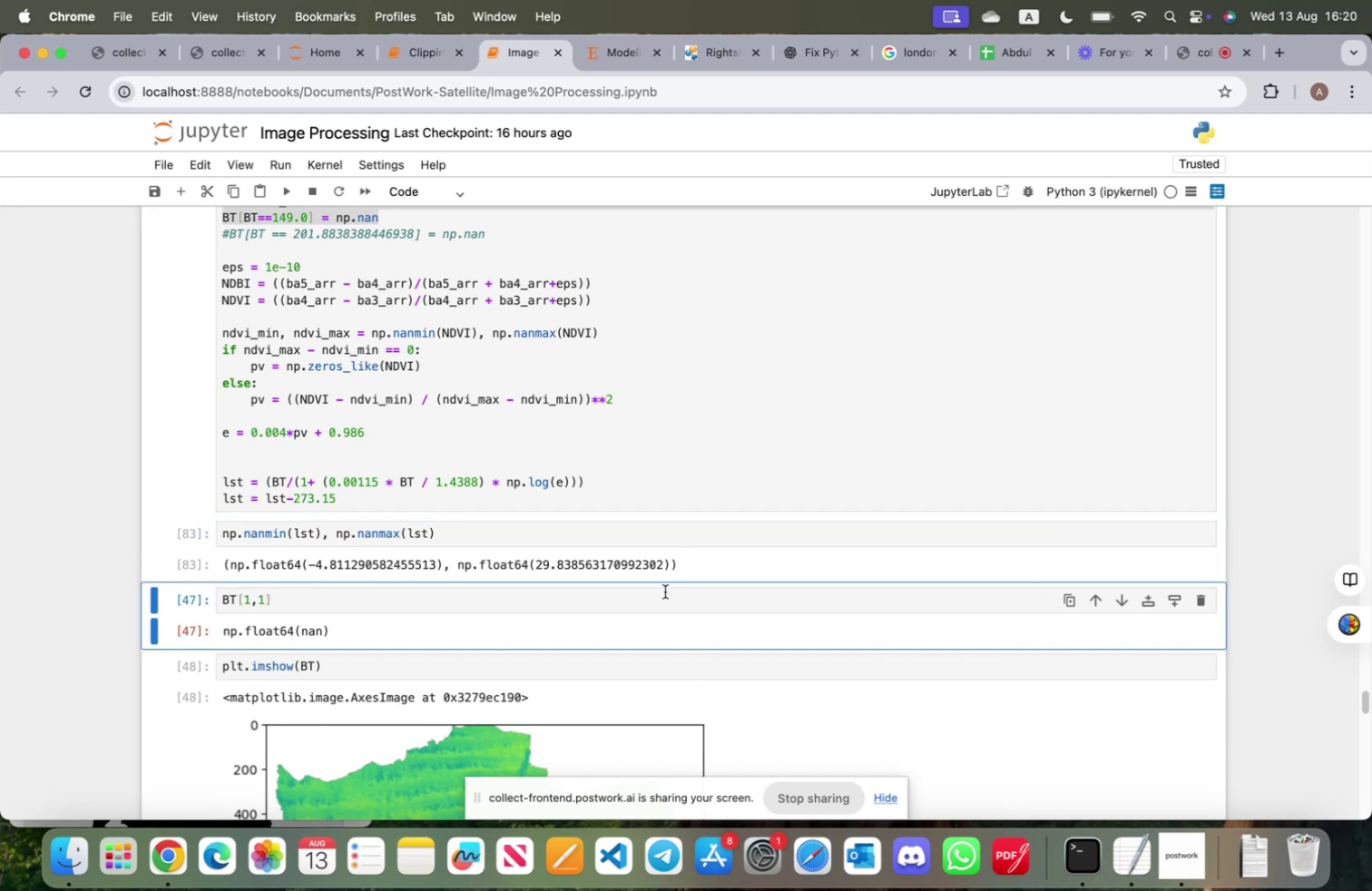 
key(Shift+Enter)
 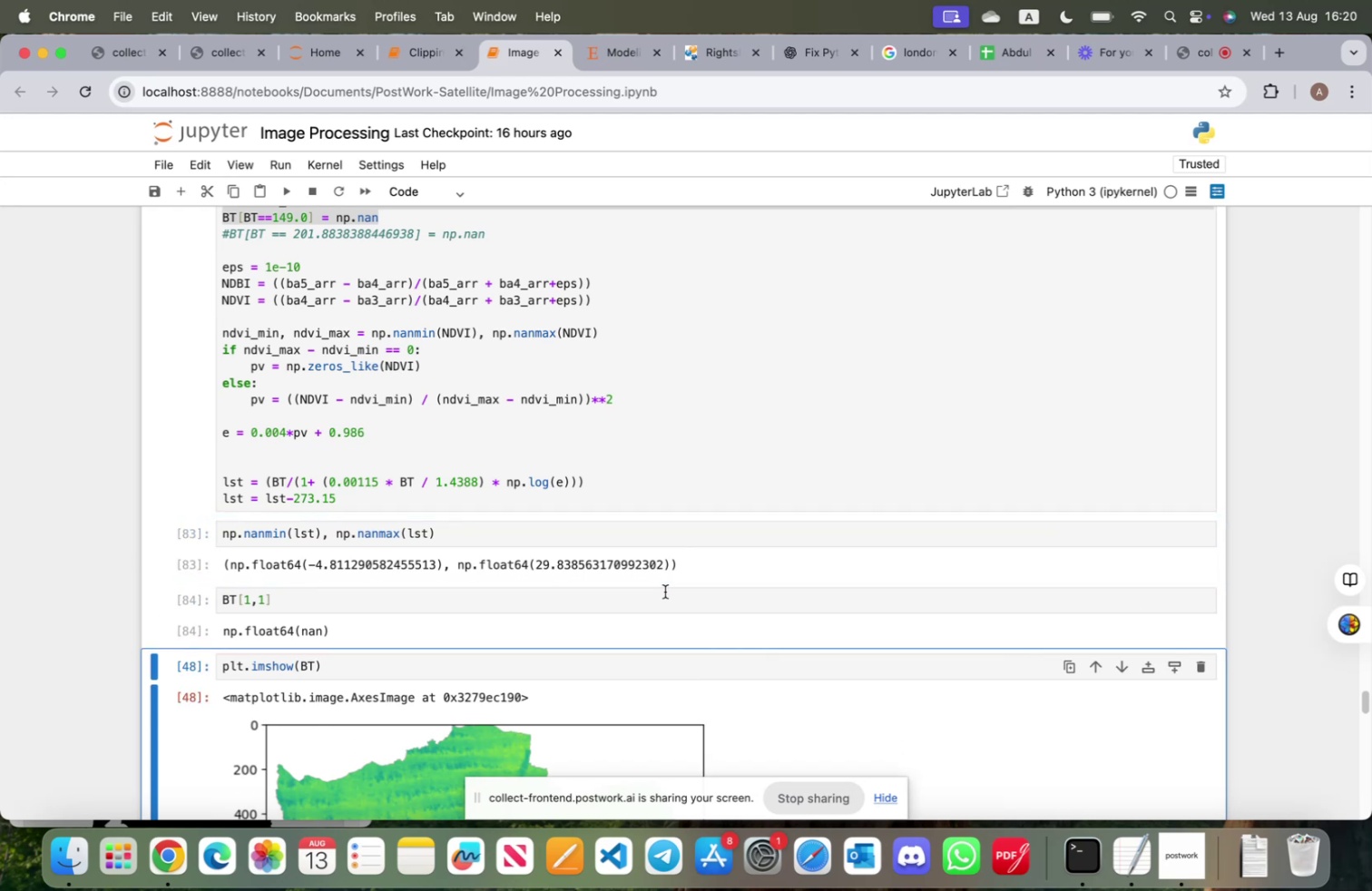 
wait(7.84)
 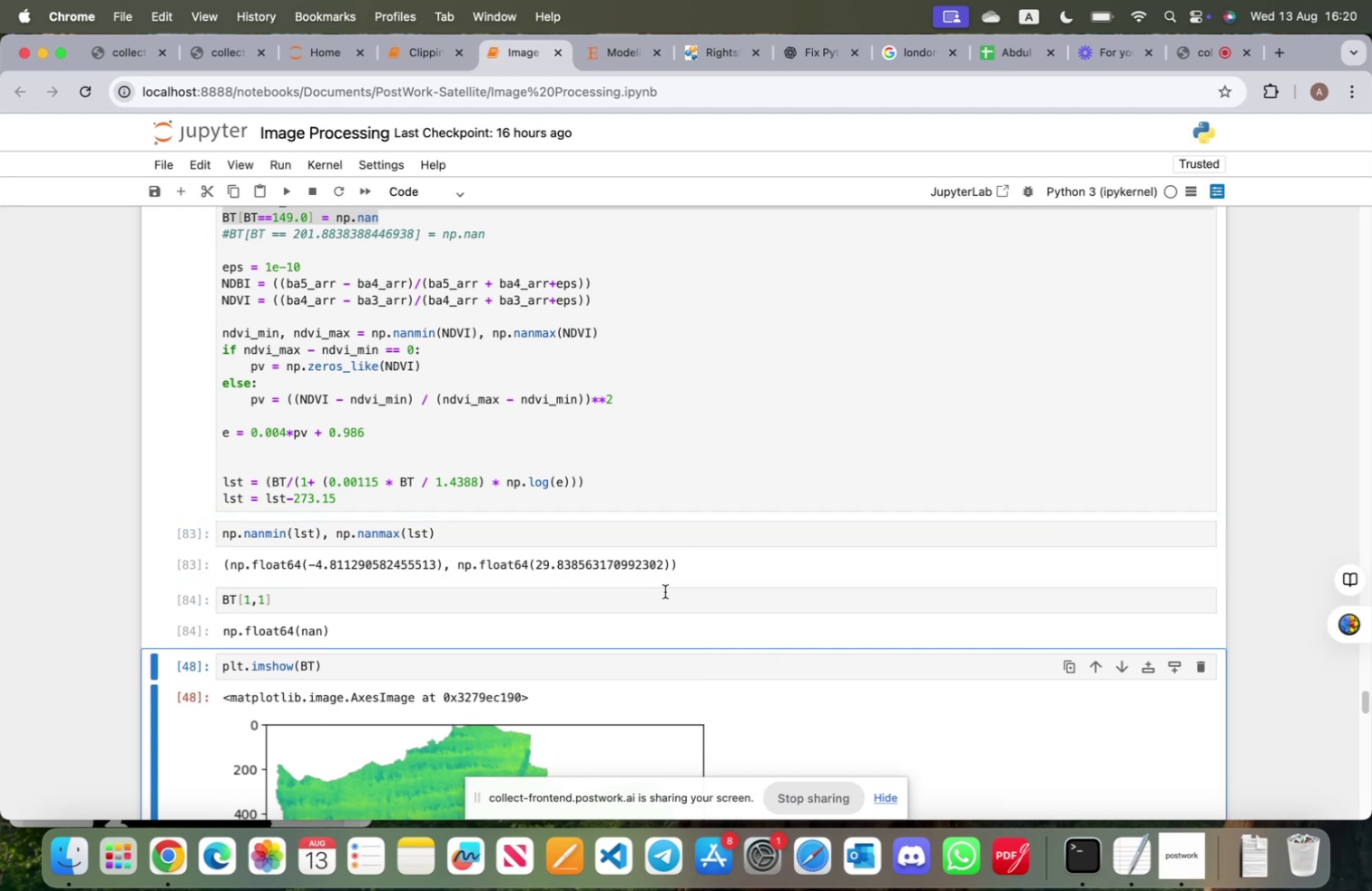 
key(Shift+ShiftRight)
 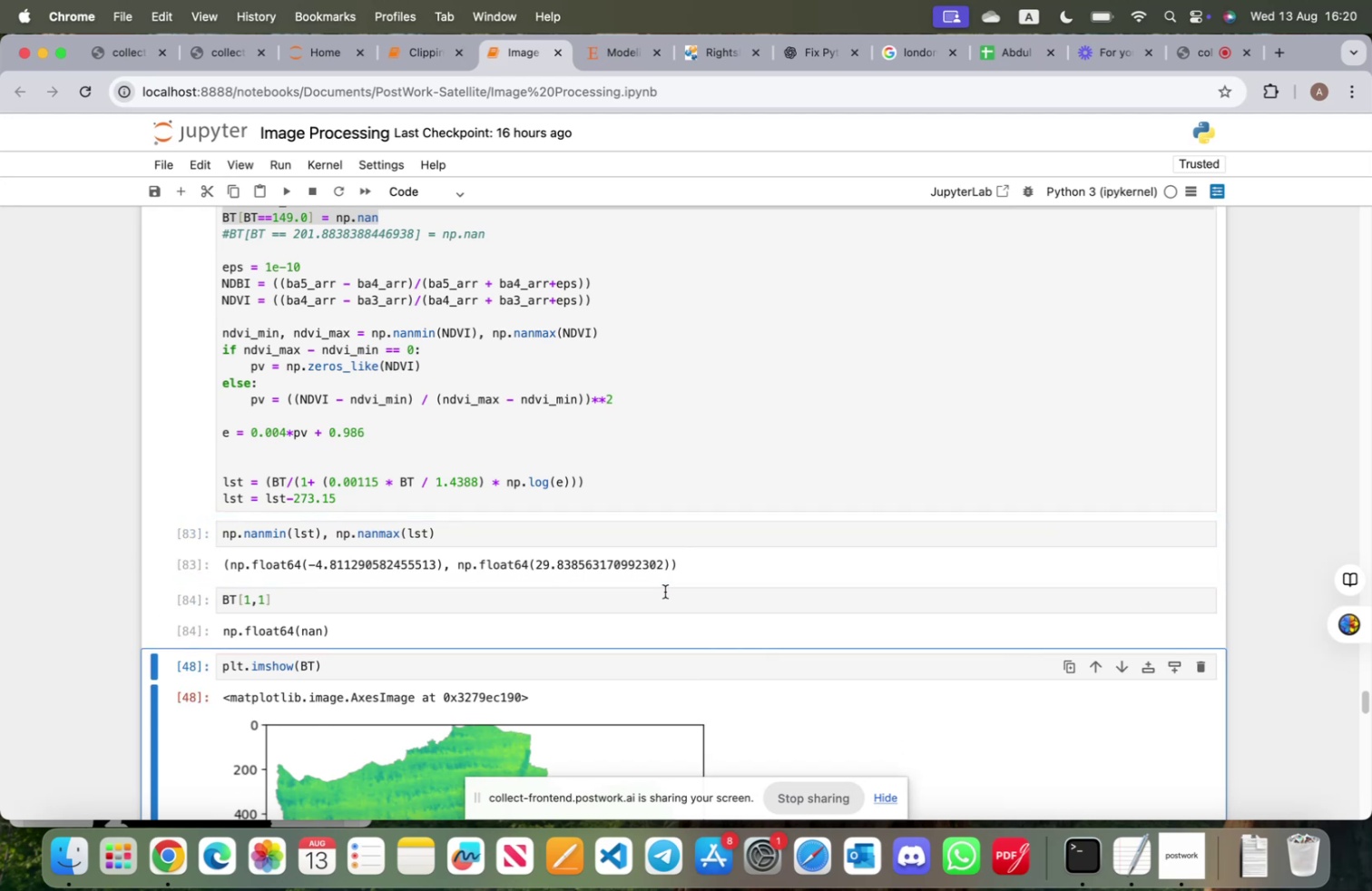 
key(Shift+Enter)
 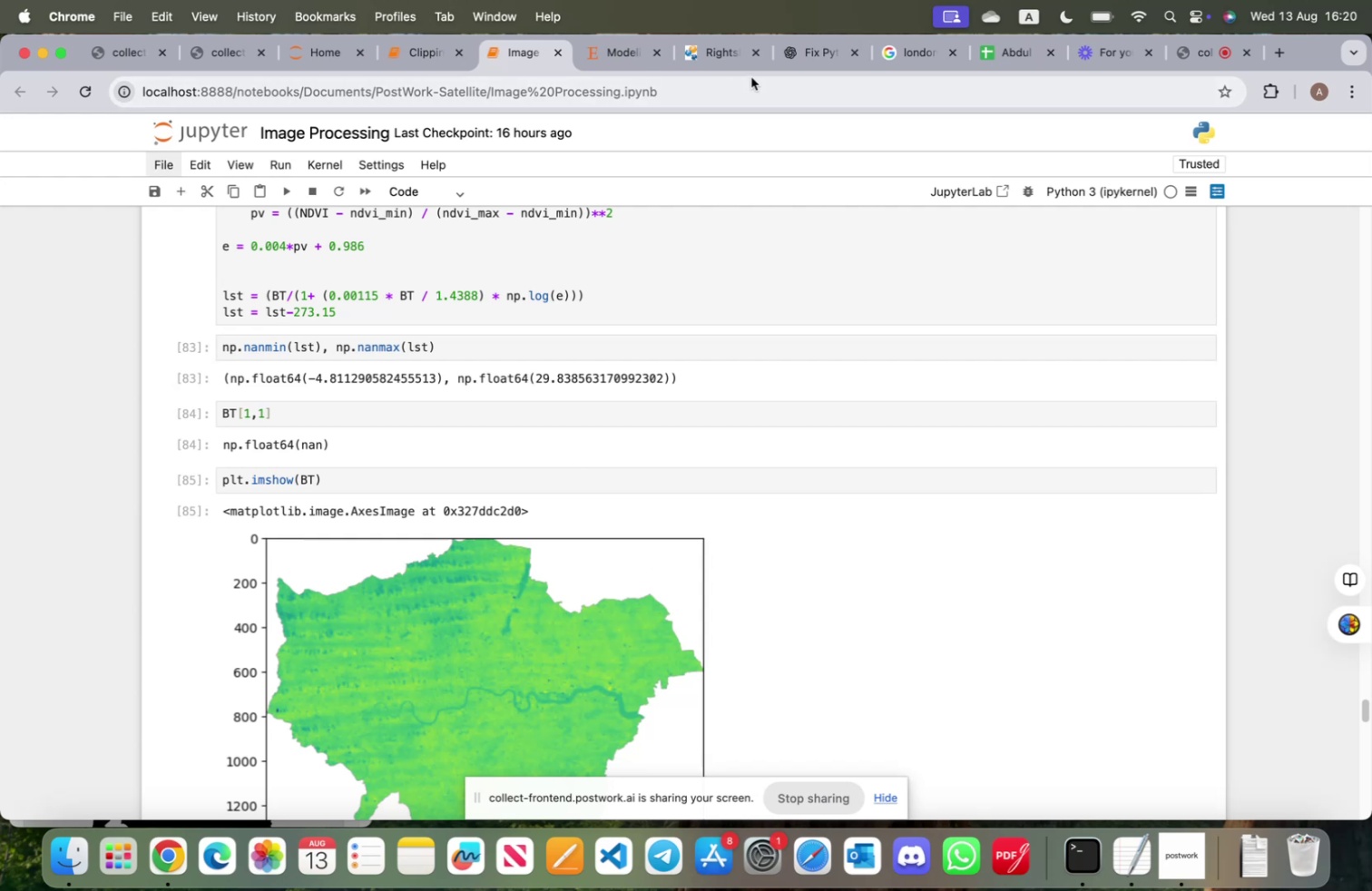 
left_click([804, 51])
 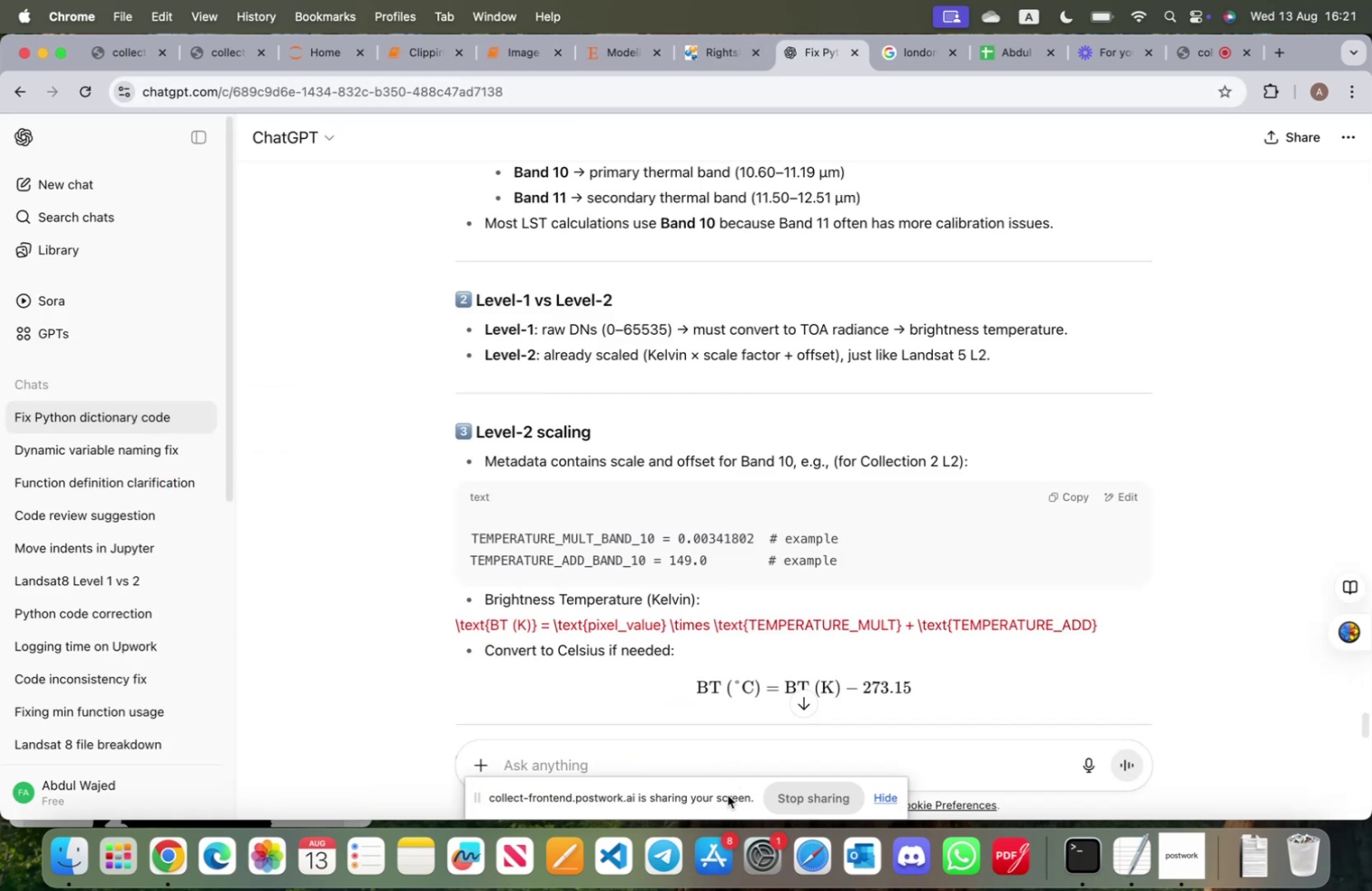 
scroll: coordinate [720, 674], scroll_direction: down, amount: 46.0
 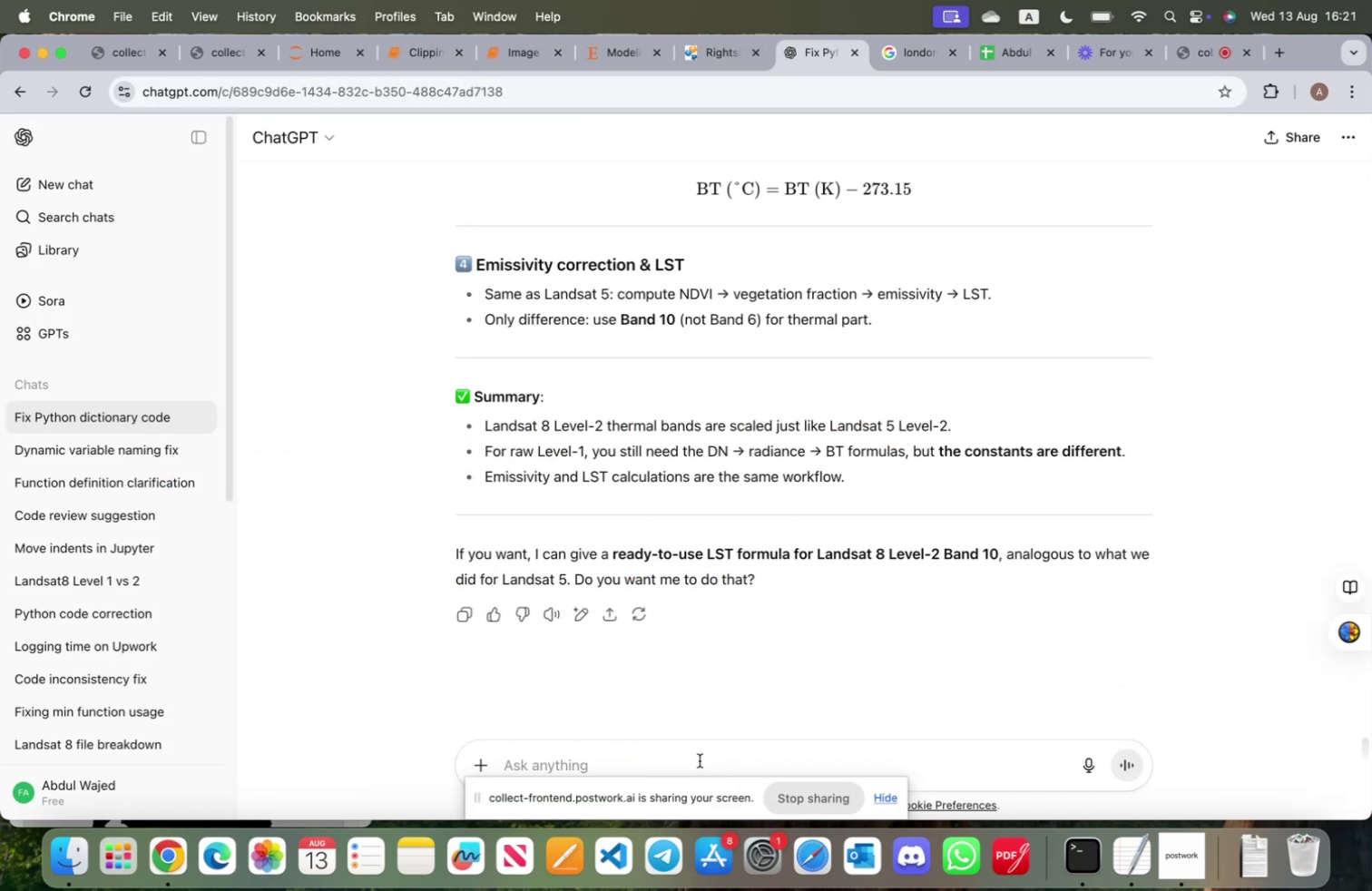 
left_click([699, 760])
 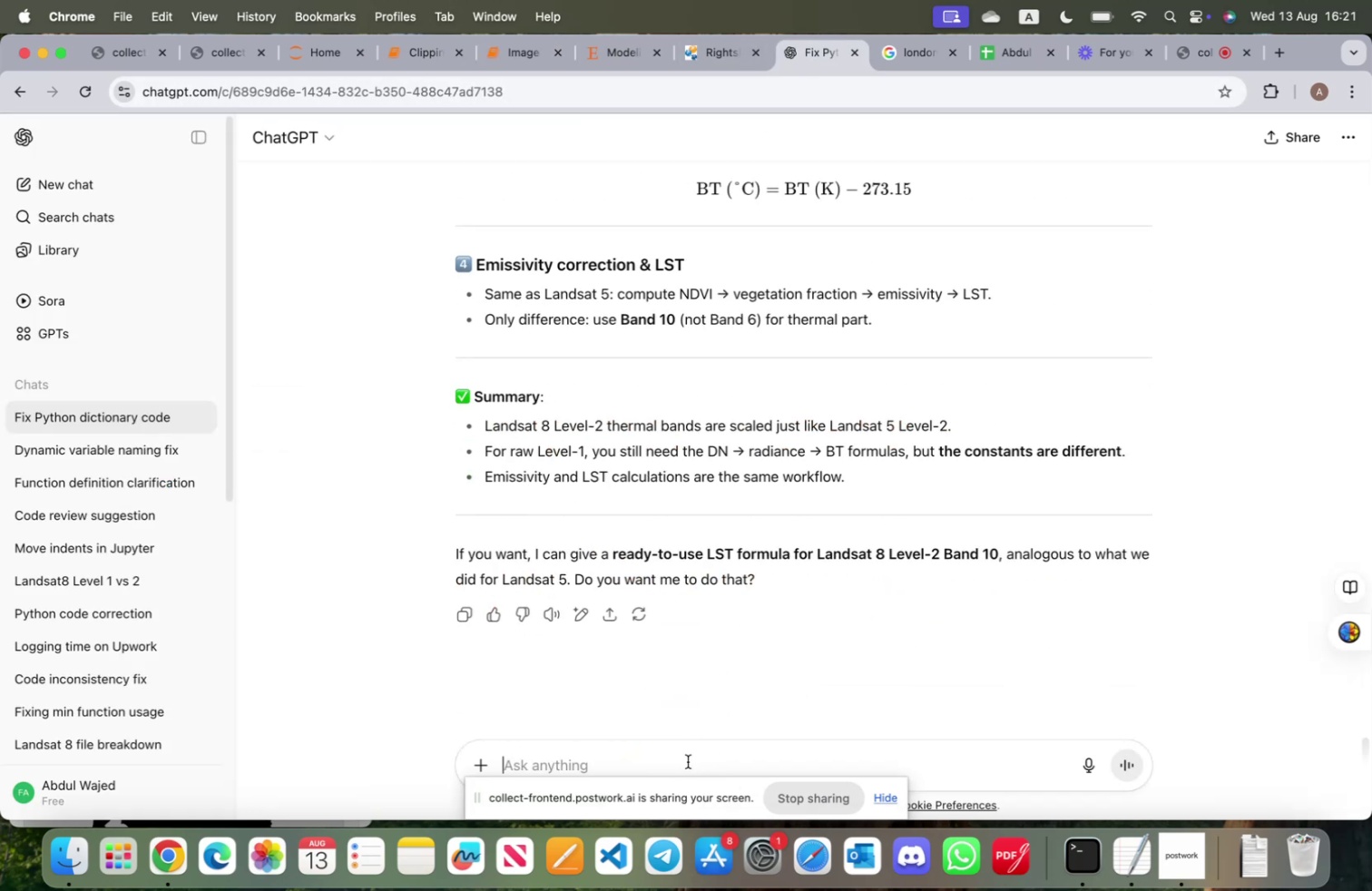 
type(doe )
key(Backspace)
type(s the ndbi and ndvi formula stays the smae )
key(Backspace)
key(Backspace)
key(Backspace)
key(Backspace)
type(ame for collection 2 level 2 or it deferes from levl)
key(Backspace)
type(el 1)
 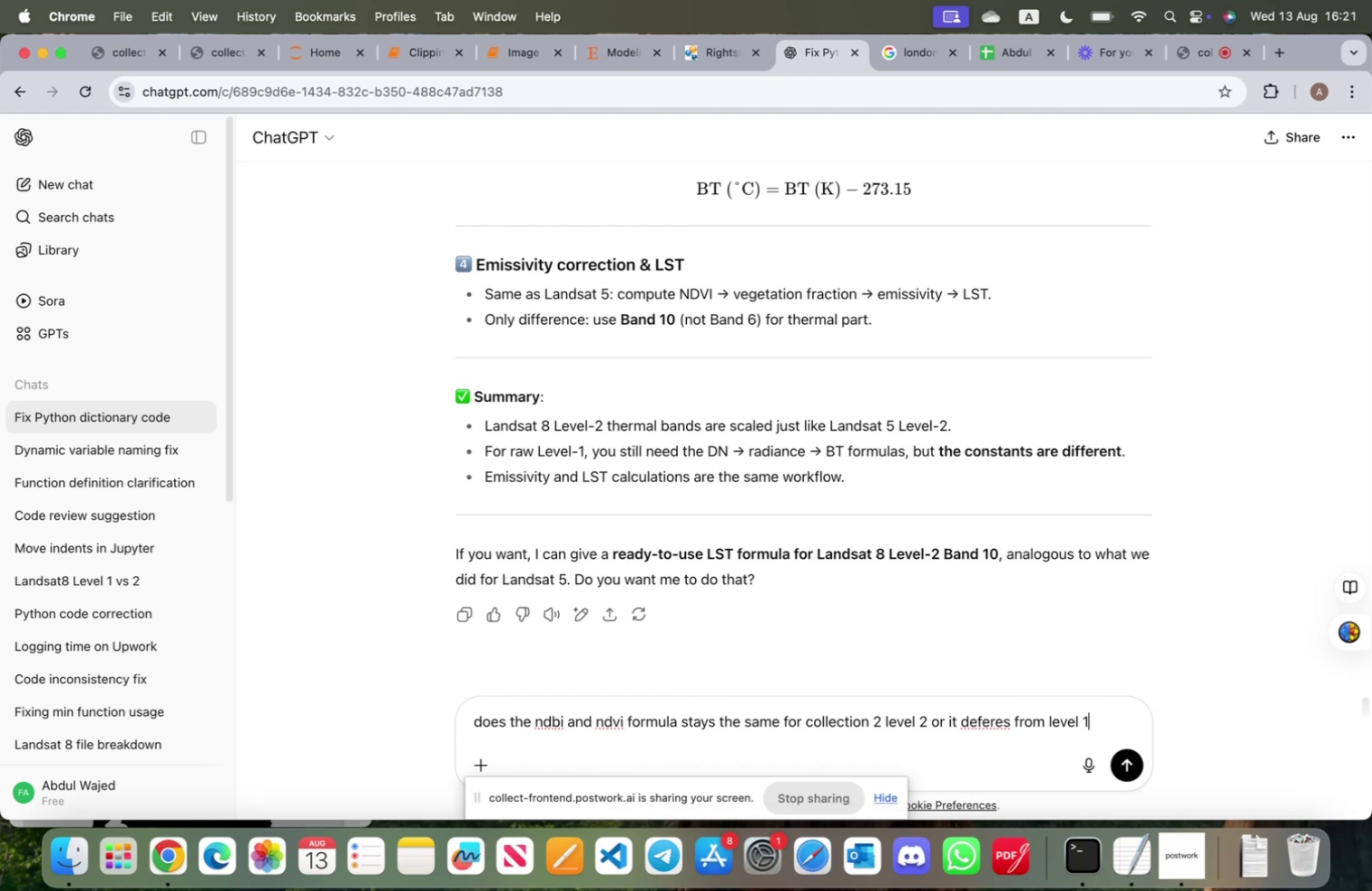 
key(Enter)
 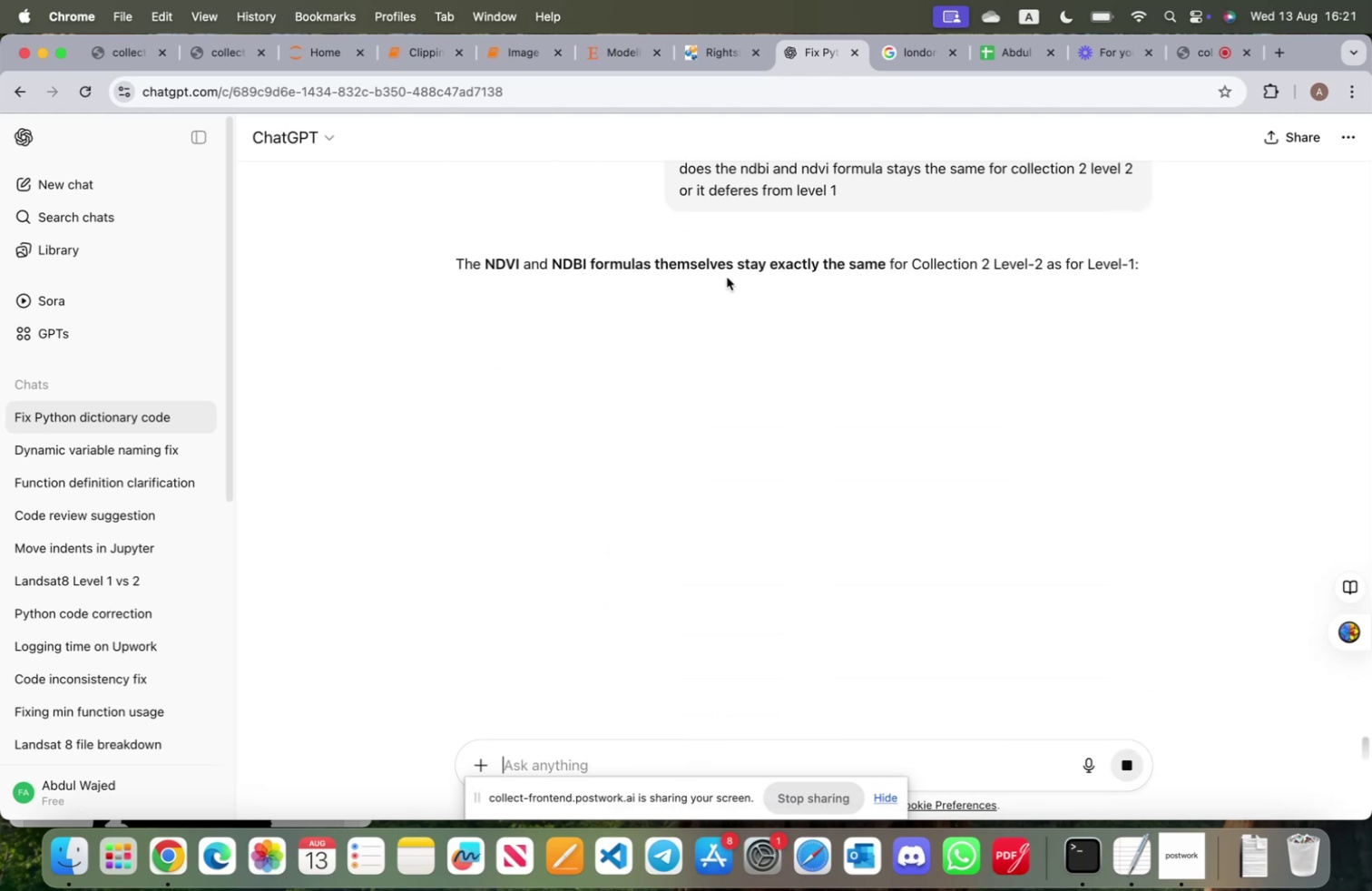 
wait(8.57)
 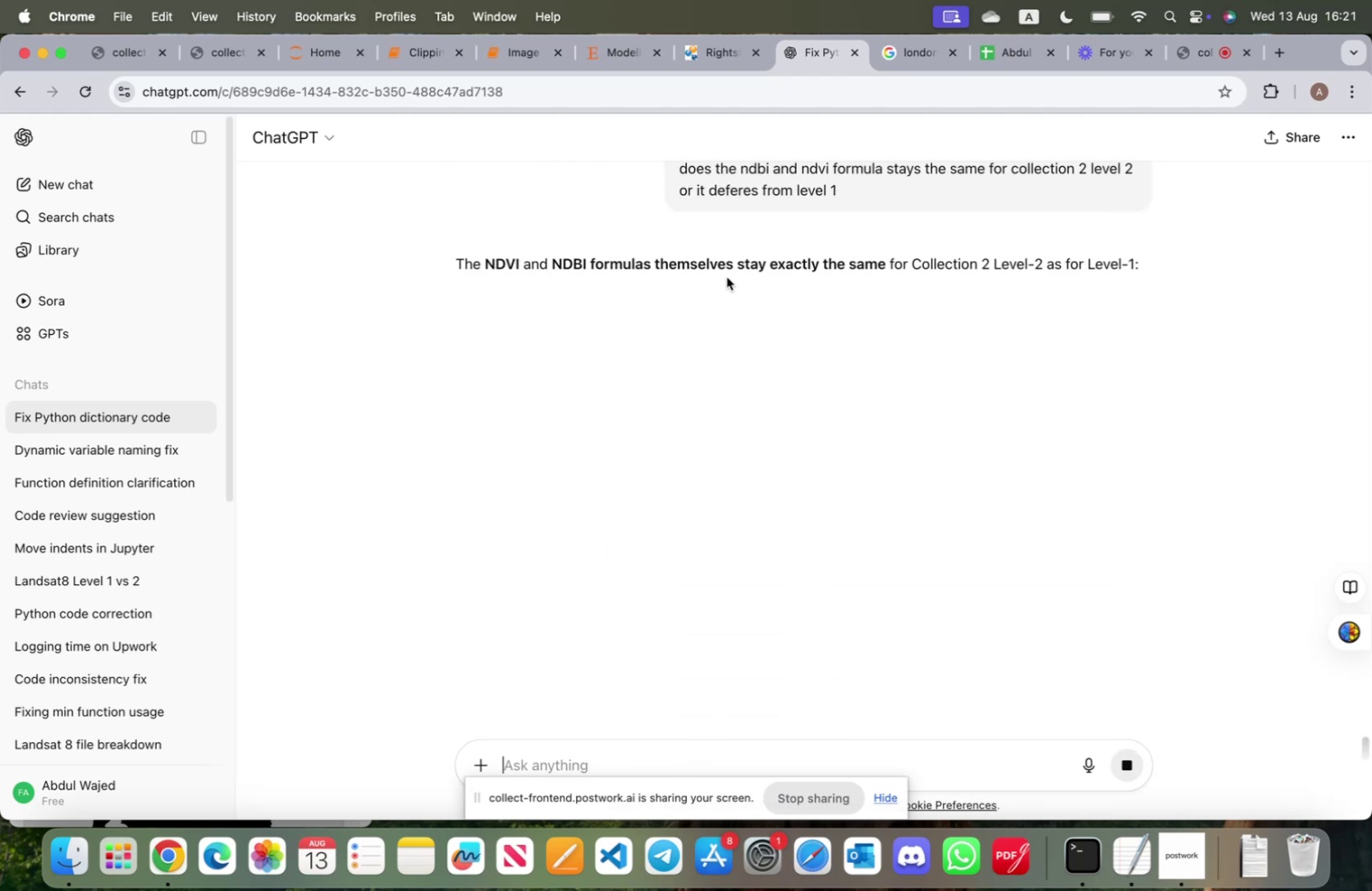 
left_click([881, 792])
 